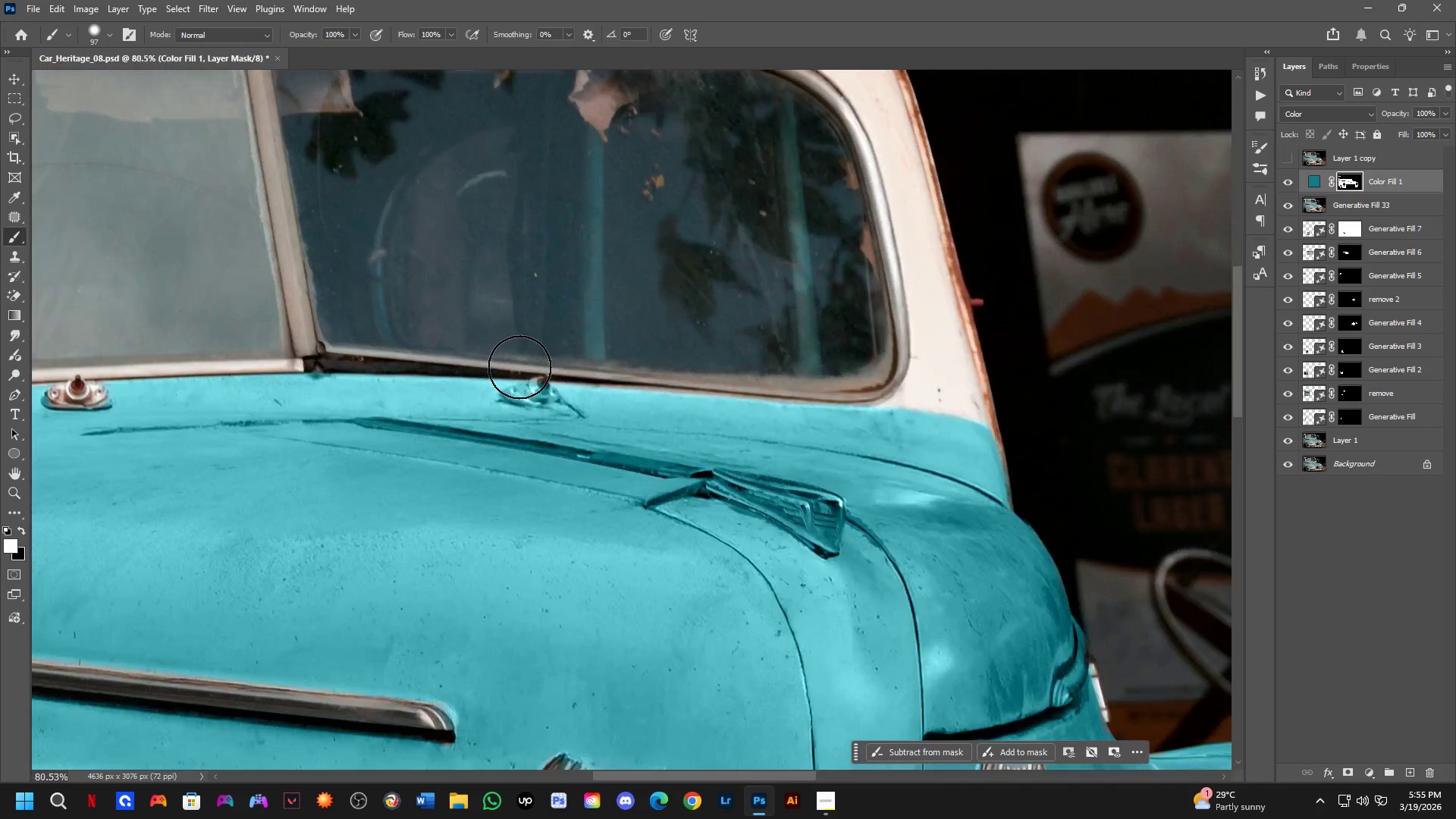 
left_click_drag(start_coordinate=[620, 370], to_coordinate=[532, 391])
 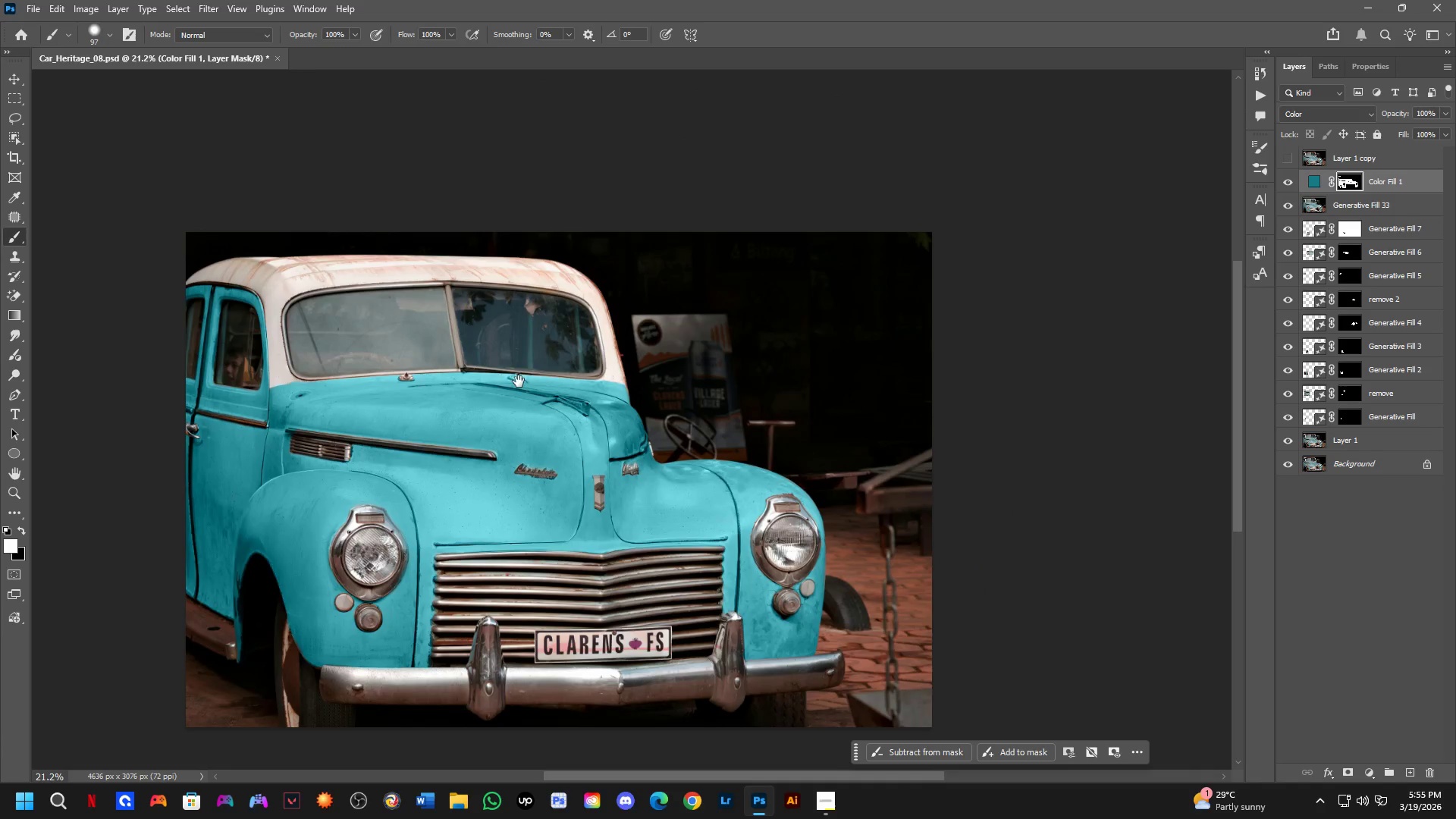 
scroll: coordinate [479, 349], scroll_direction: down, amount: 2.0
 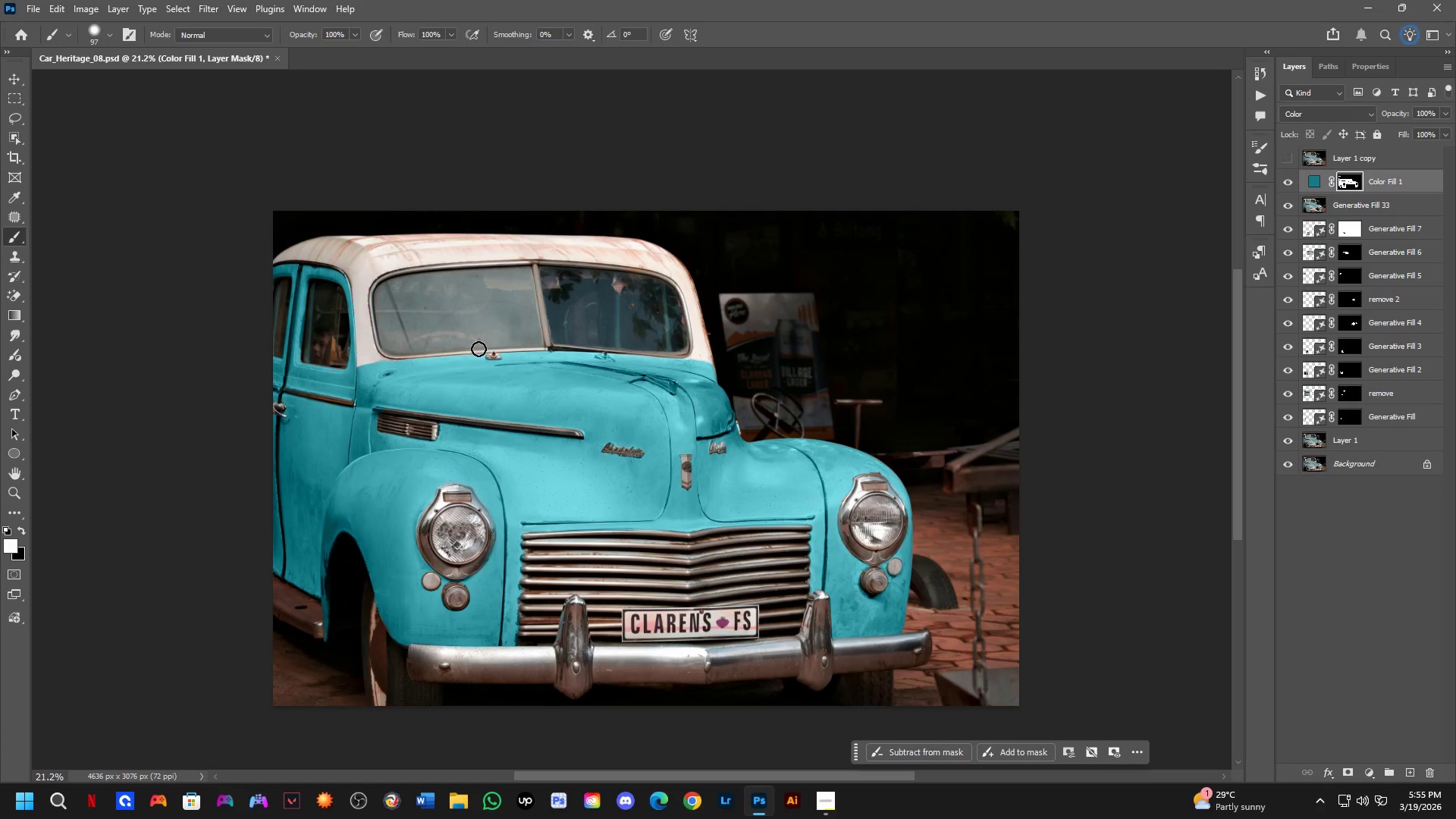 
key(Shift+ShiftLeft)
 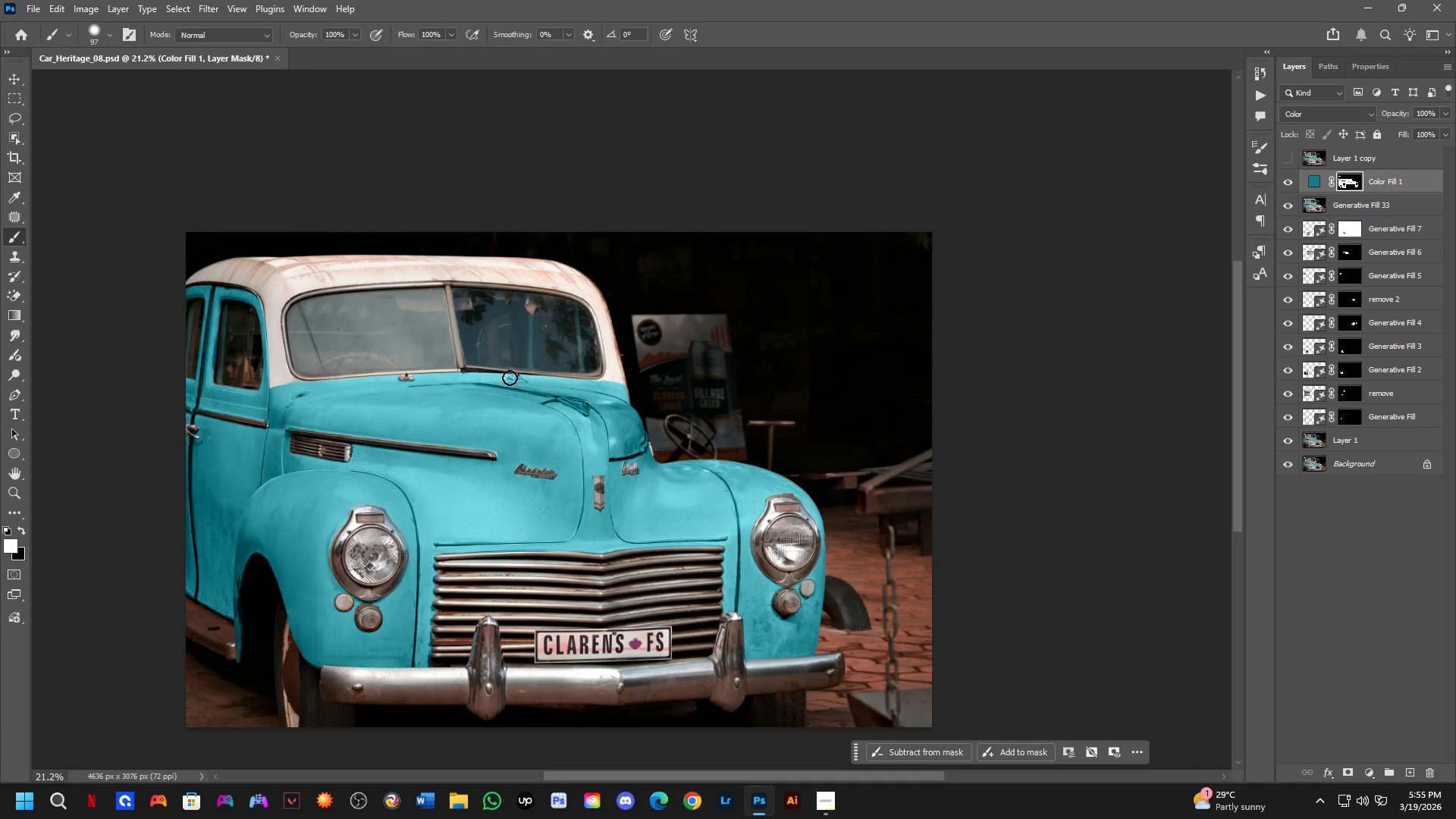 
hold_key(key=AltLeft, duration=0.33)
 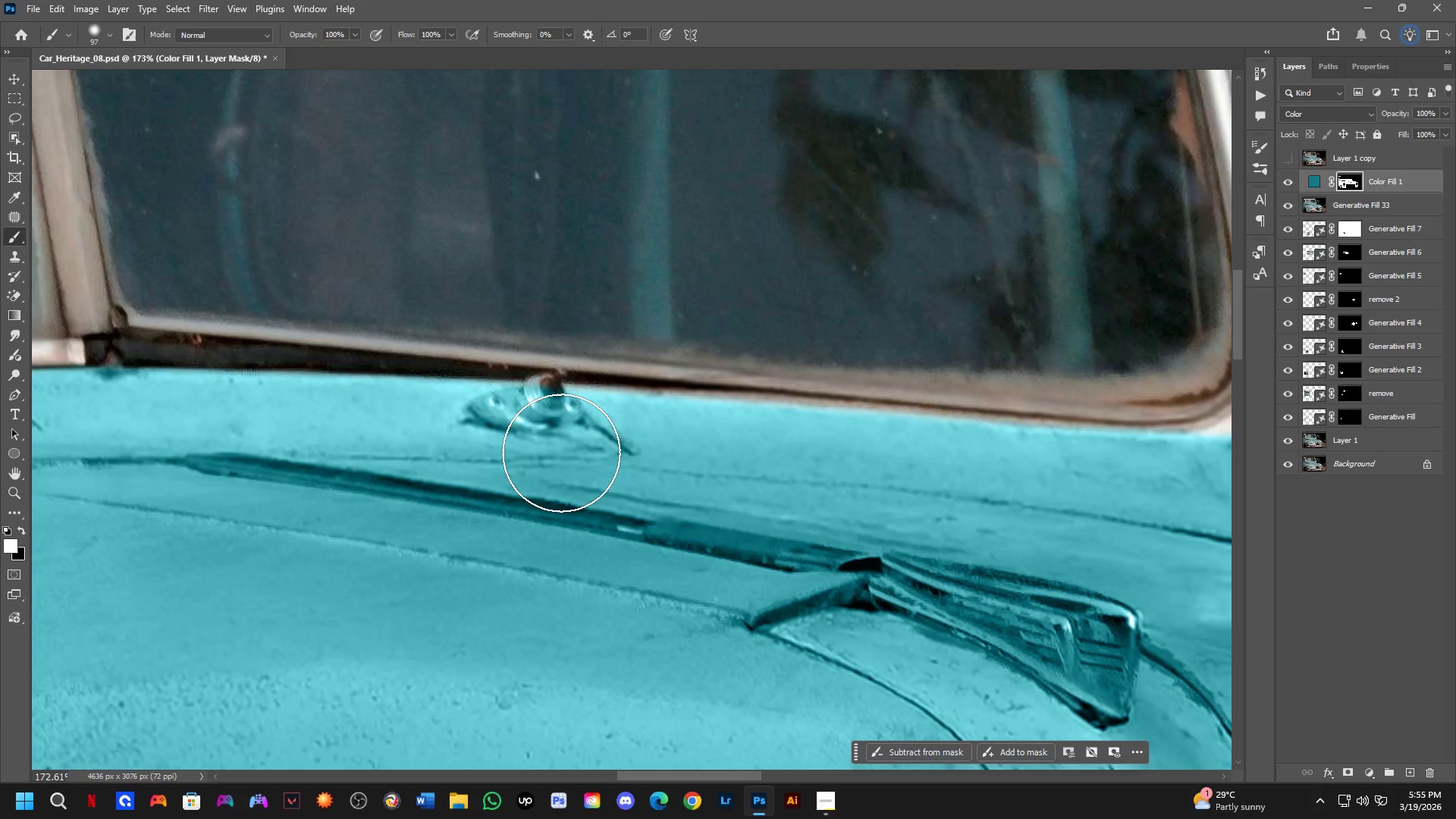 
scroll: coordinate [553, 394], scroll_direction: up, amount: 16.0
 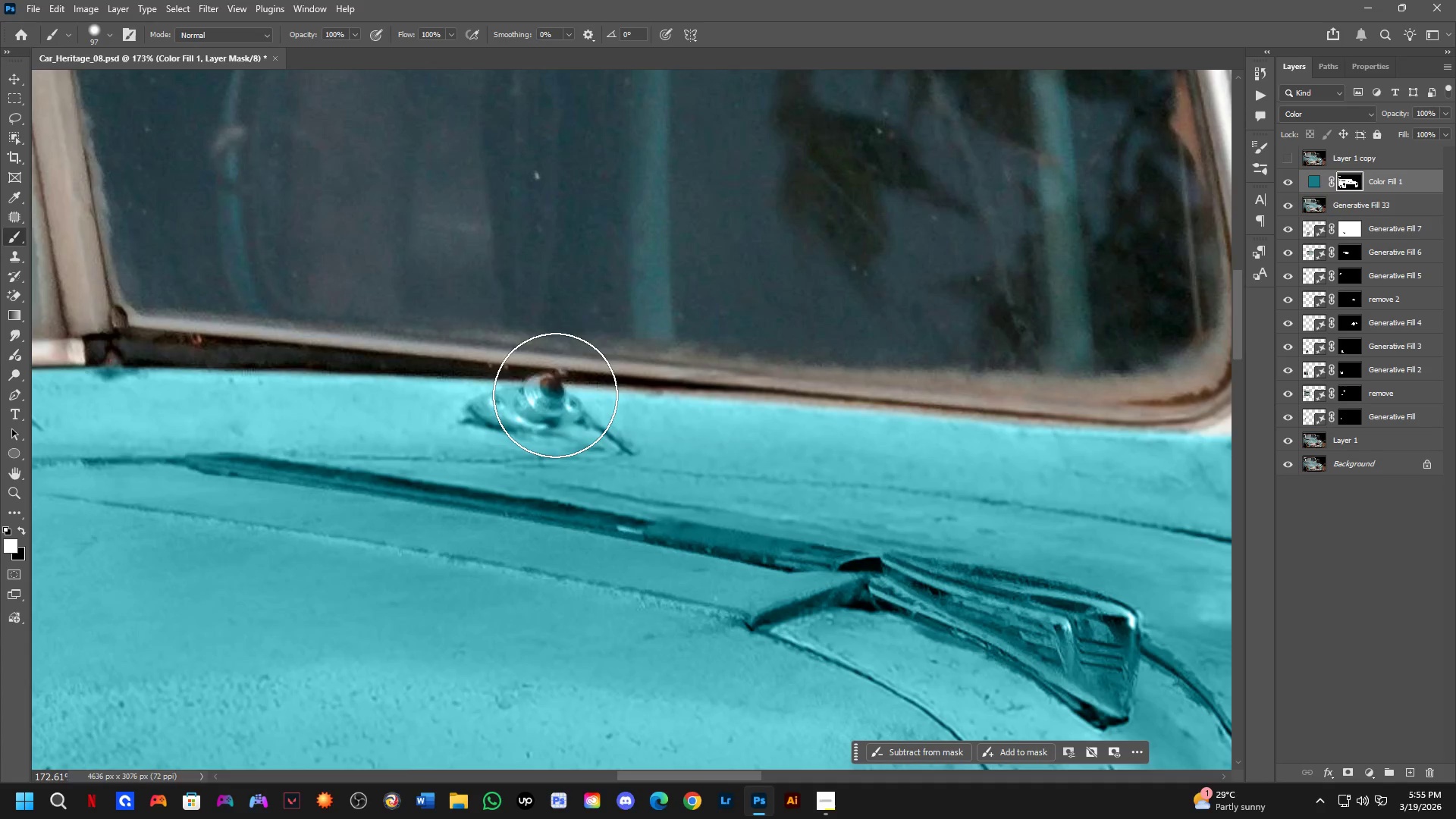 
key(Alt+AltLeft)
 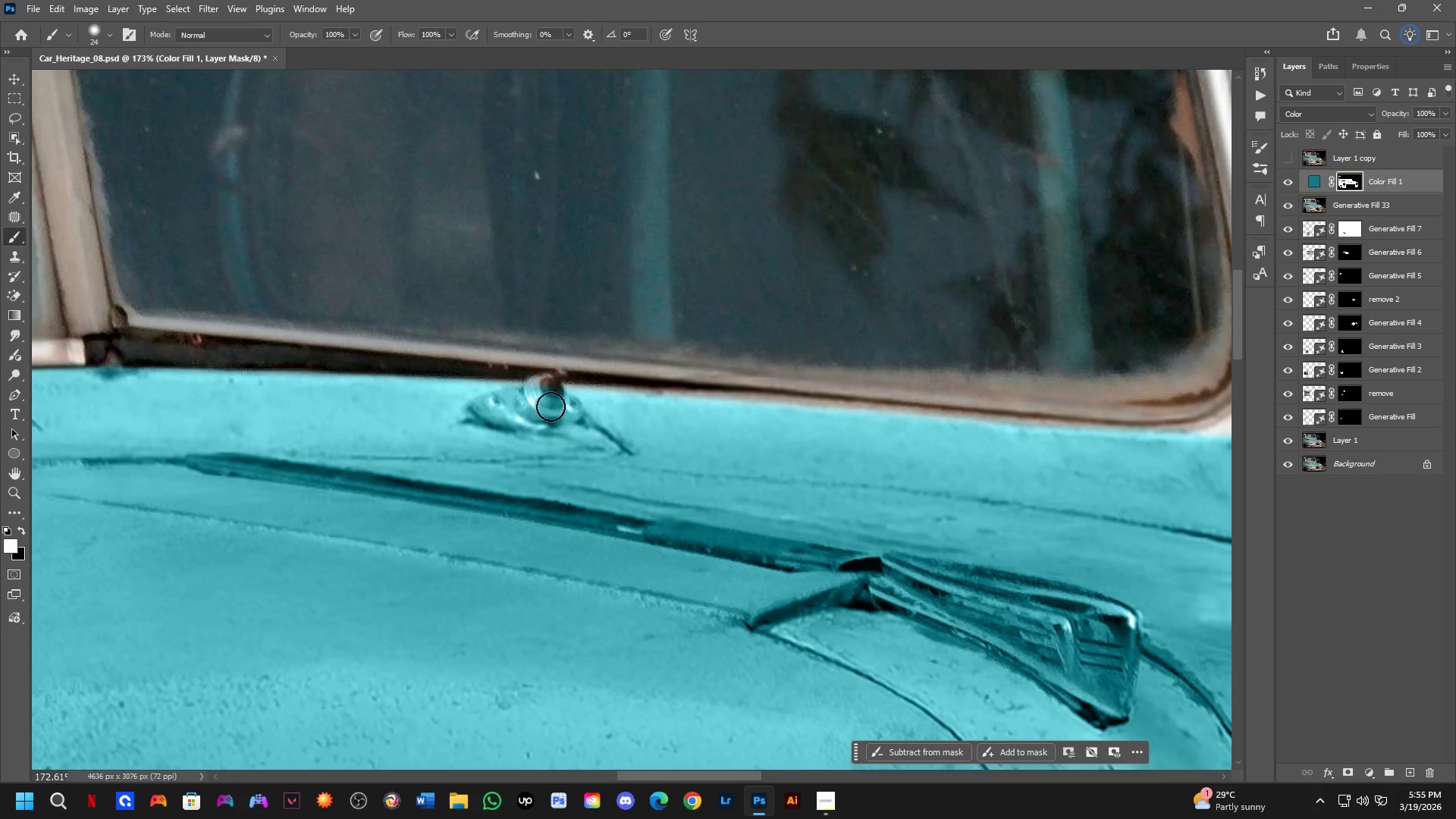 
left_click_drag(start_coordinate=[551, 391], to_coordinate=[541, 407])
 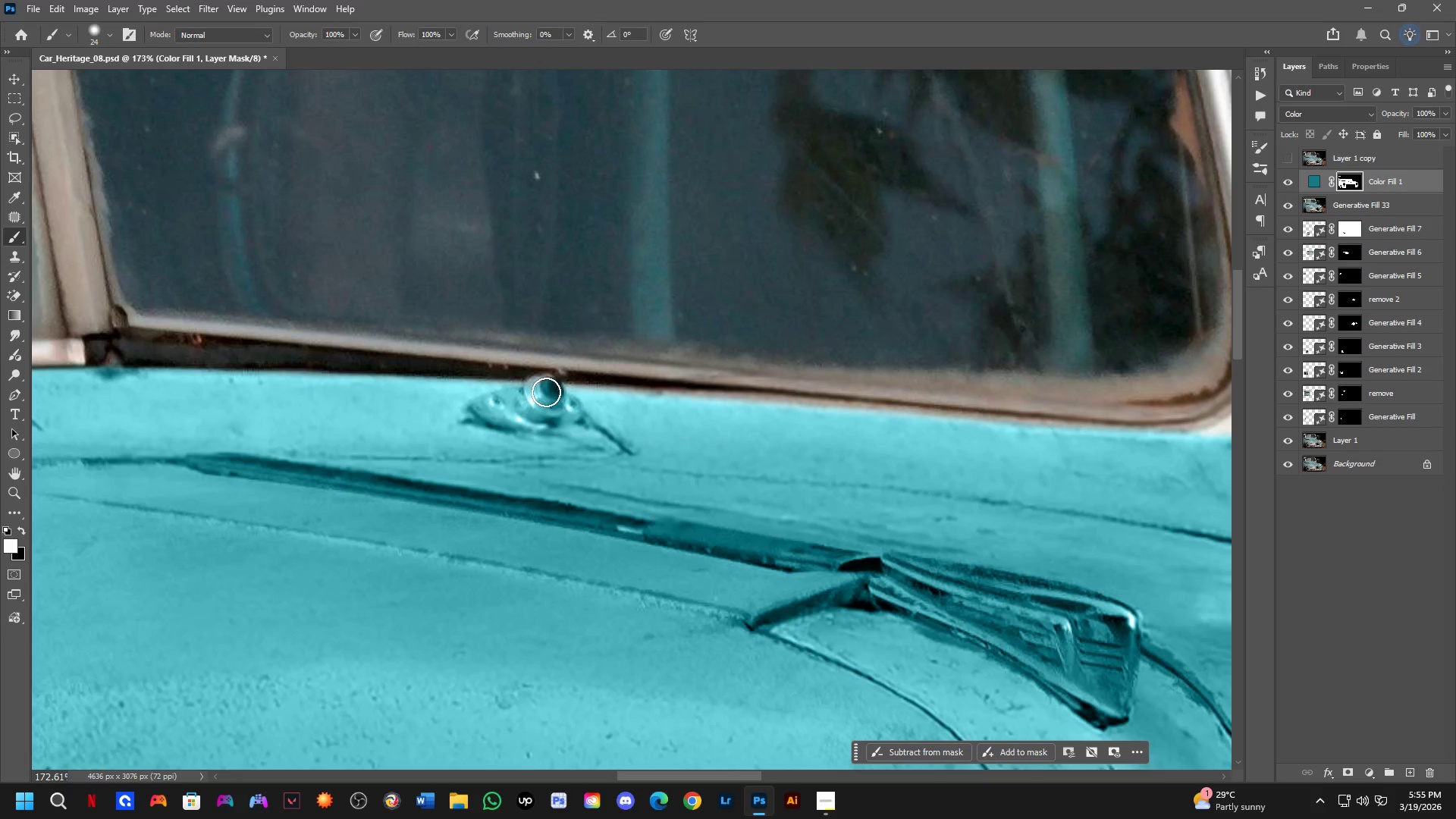 
key(X)
 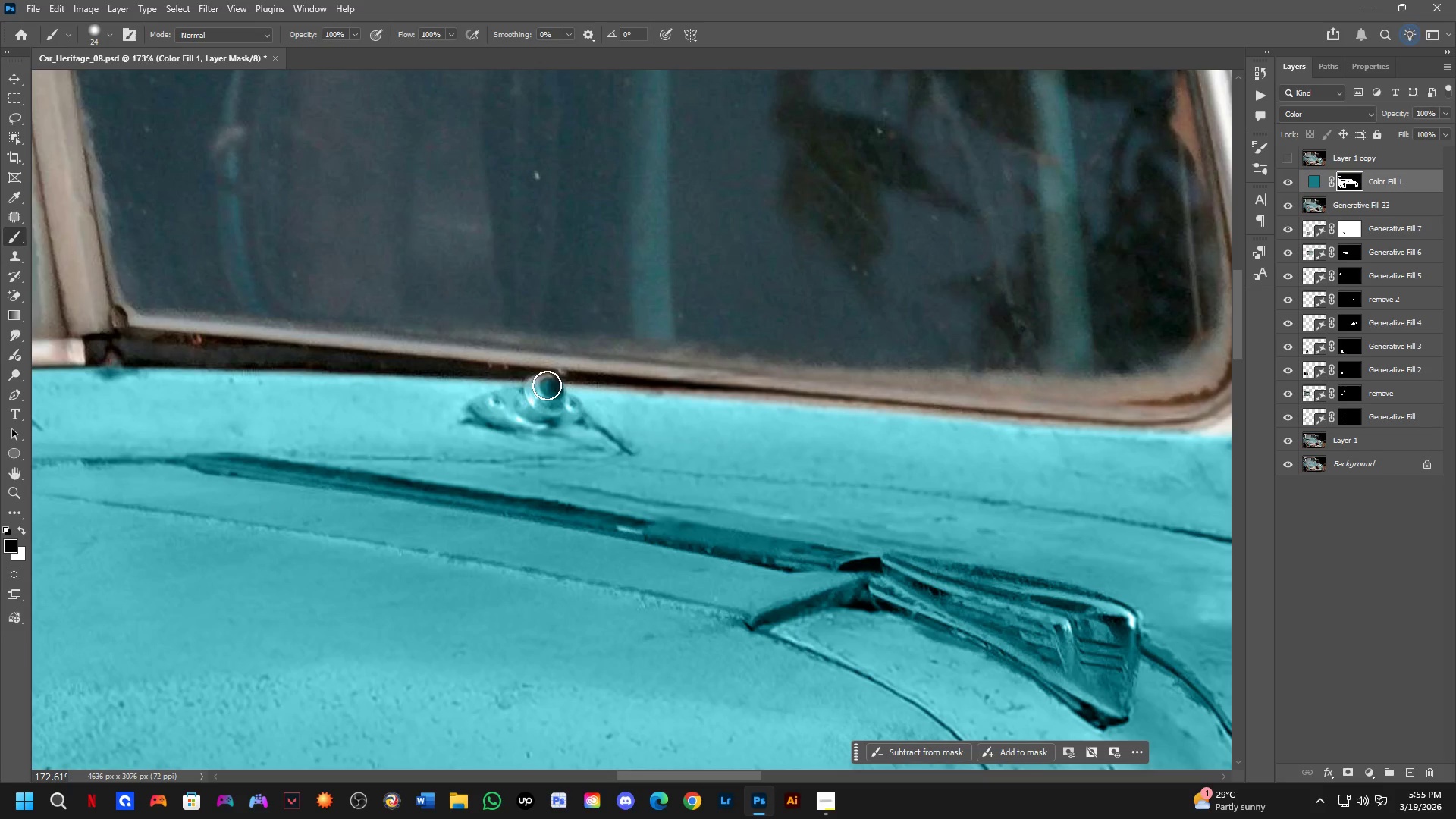 
left_click_drag(start_coordinate=[547, 385], to_coordinate=[579, 421])
 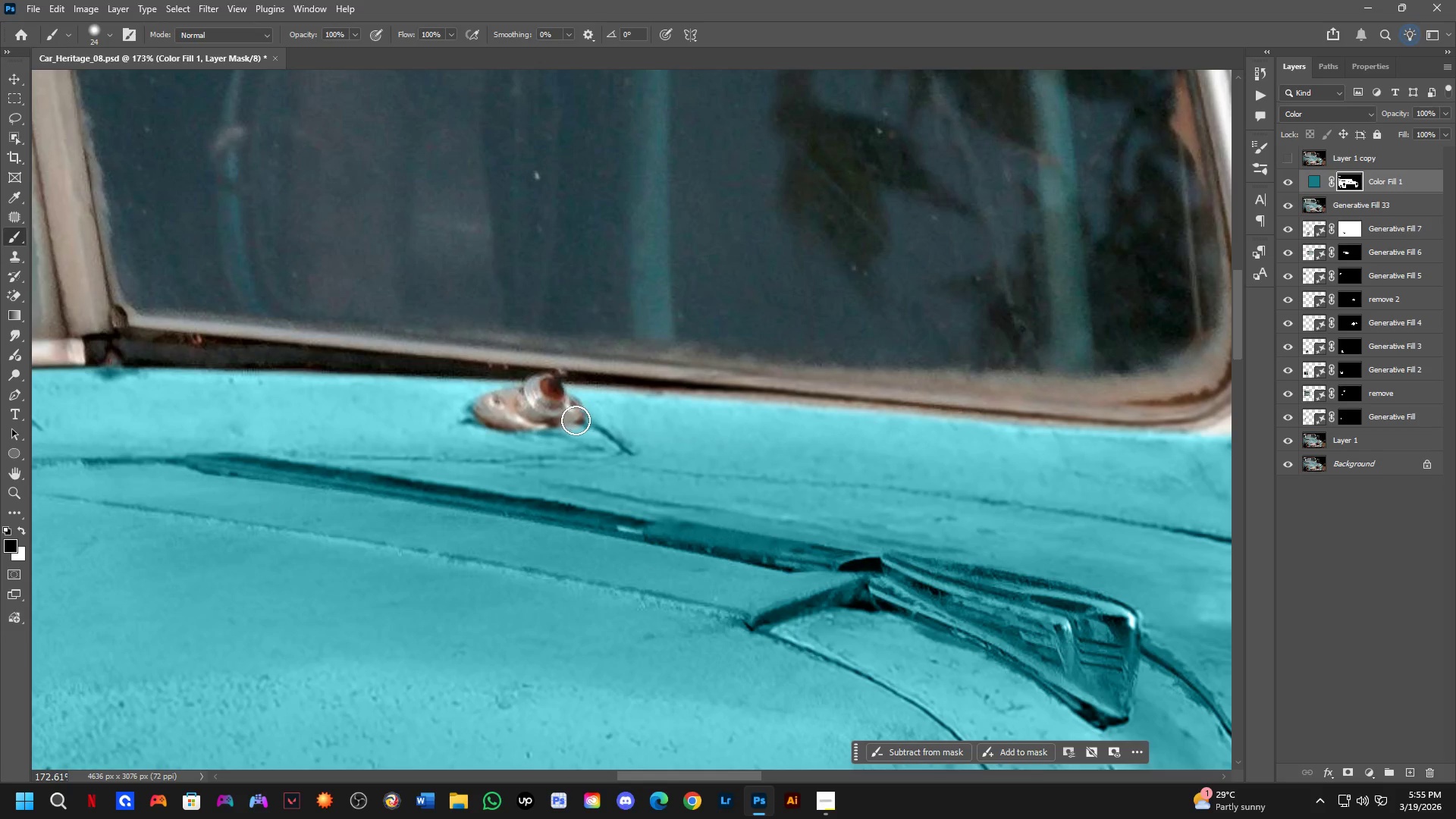 
key(Shift+ShiftLeft)
 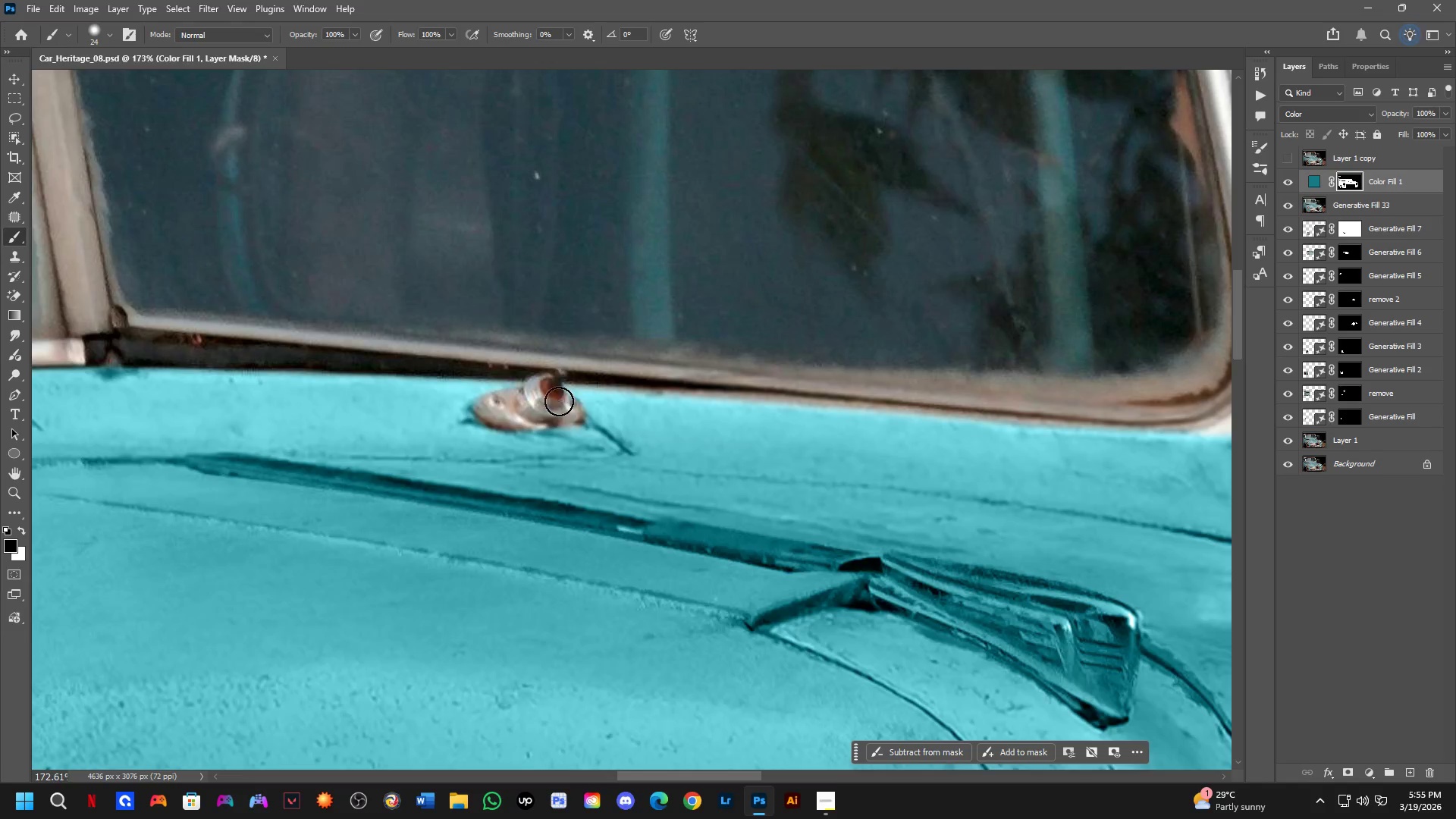 
hold_key(key=Space, duration=0.5)
 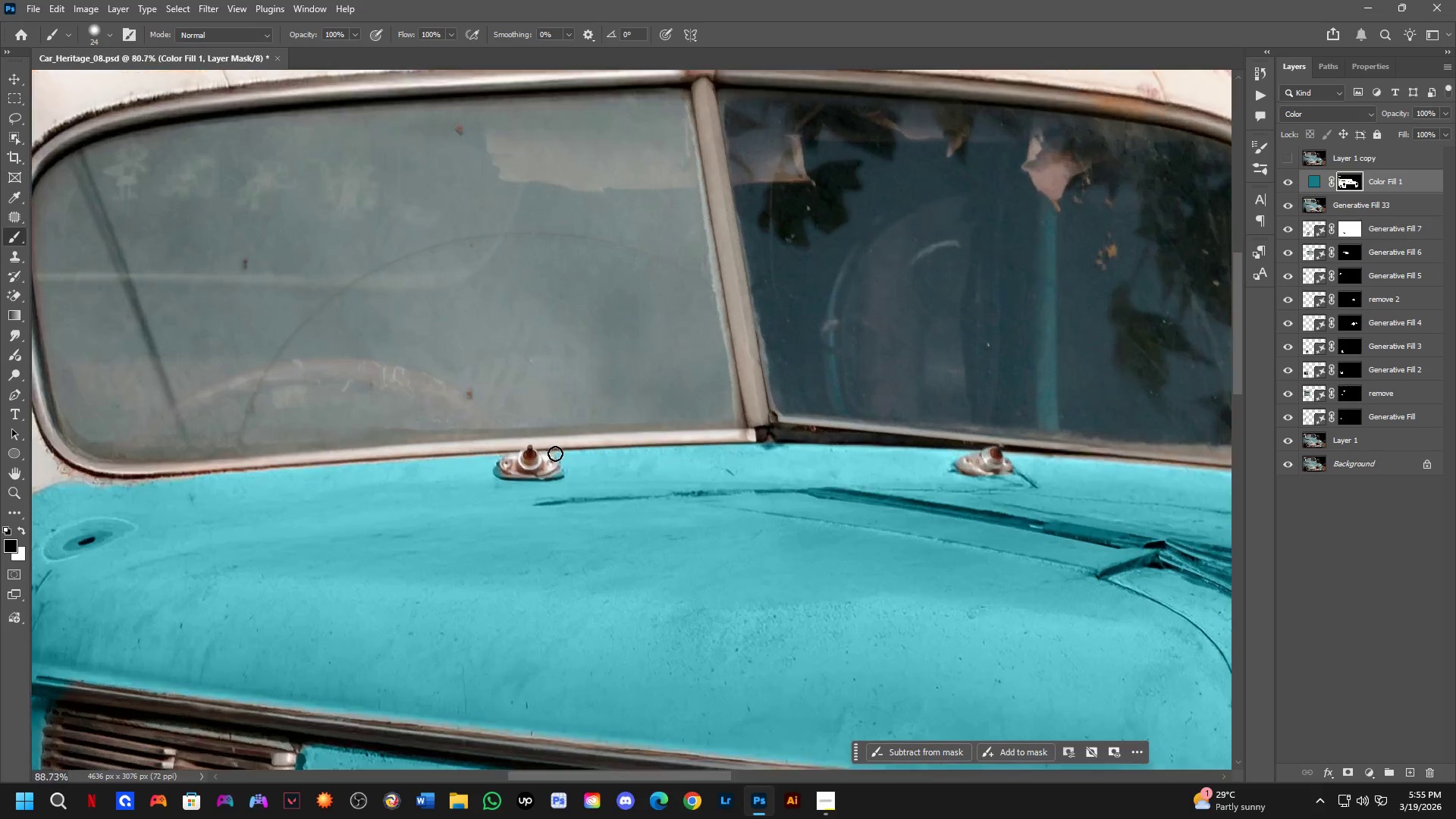 
left_click_drag(start_coordinate=[549, 437], to_coordinate=[586, 473])
 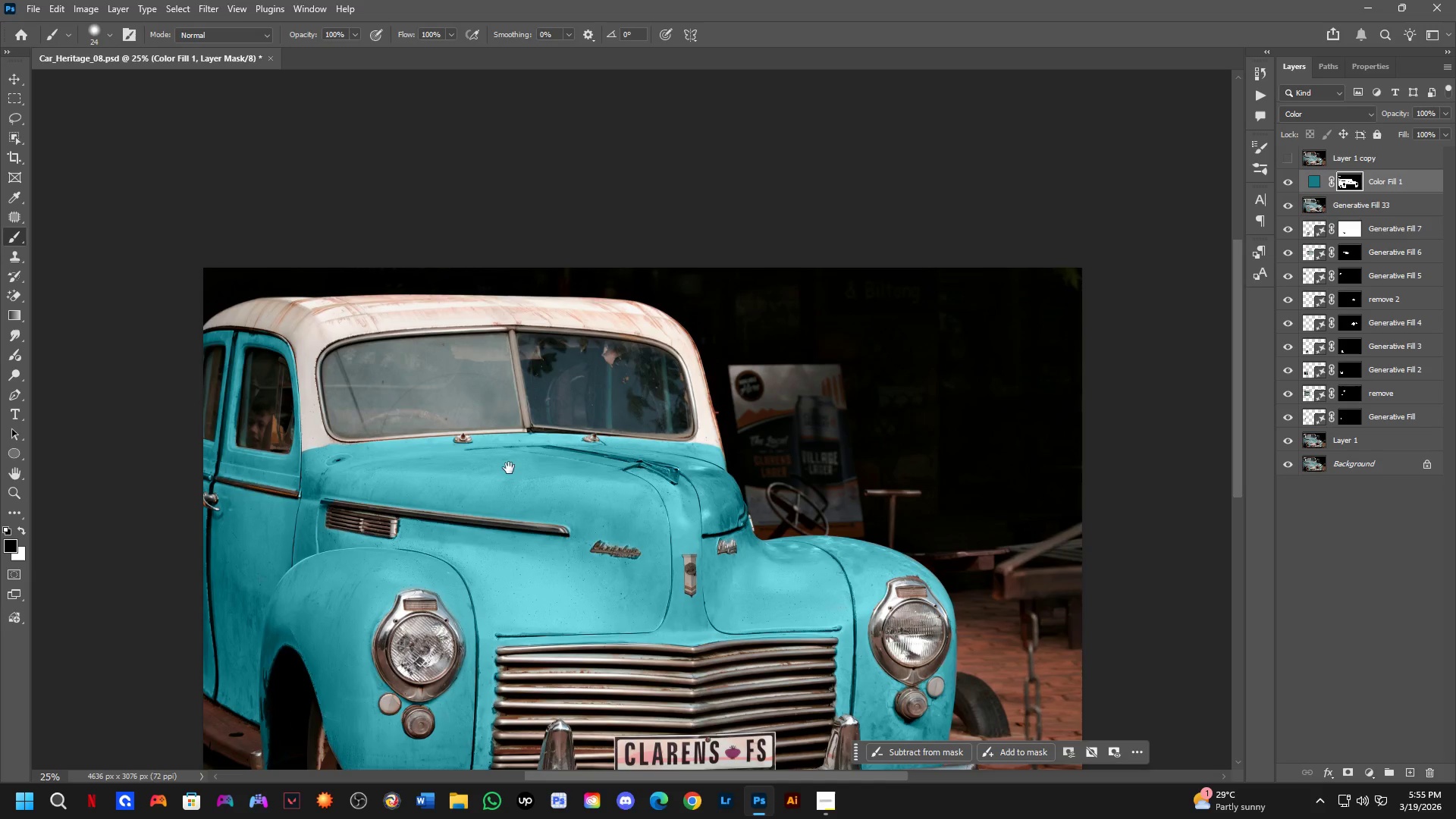 
scroll: coordinate [558, 401], scroll_direction: down, amount: 5.0
 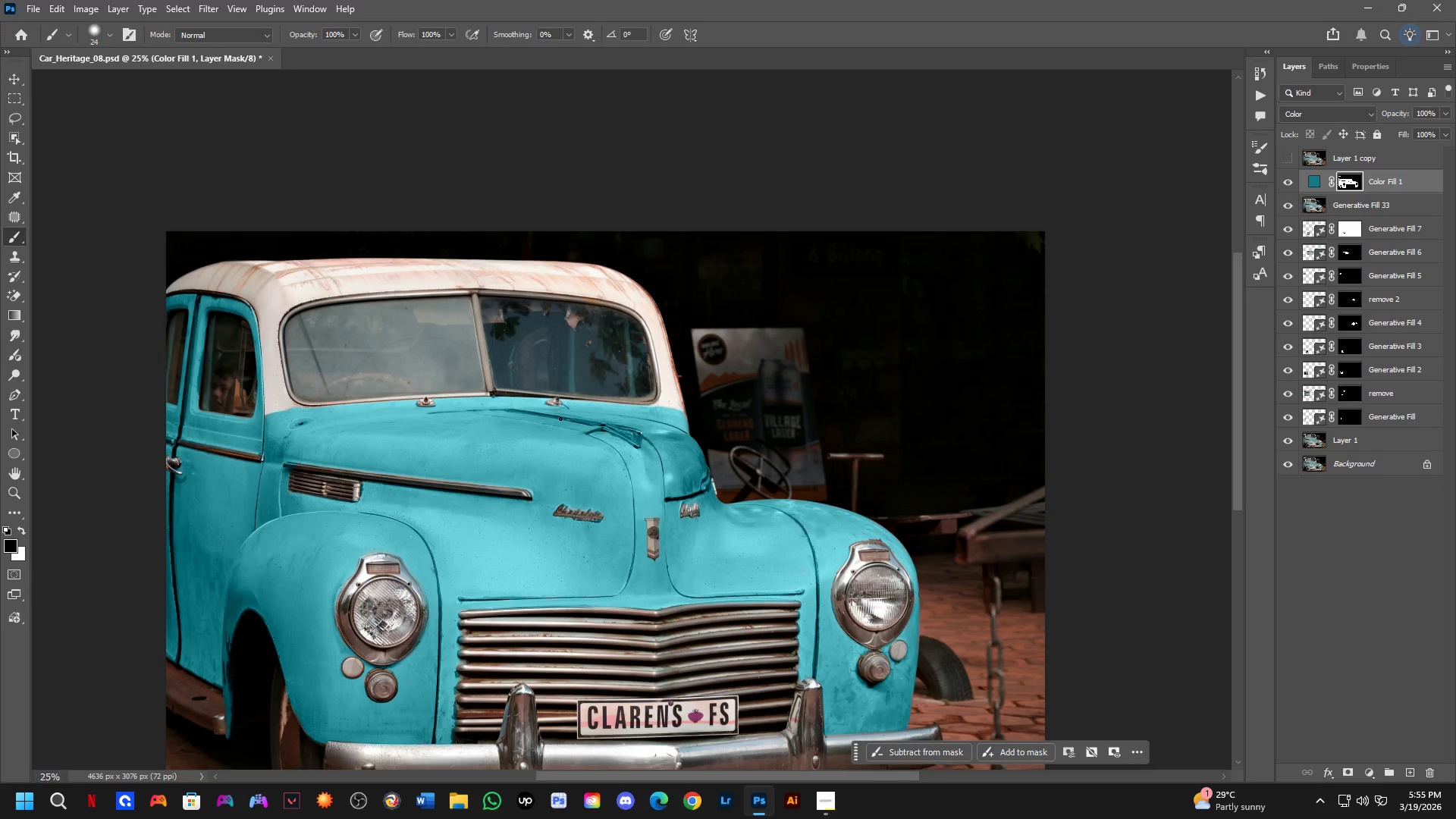 
key(Shift+ShiftLeft)
 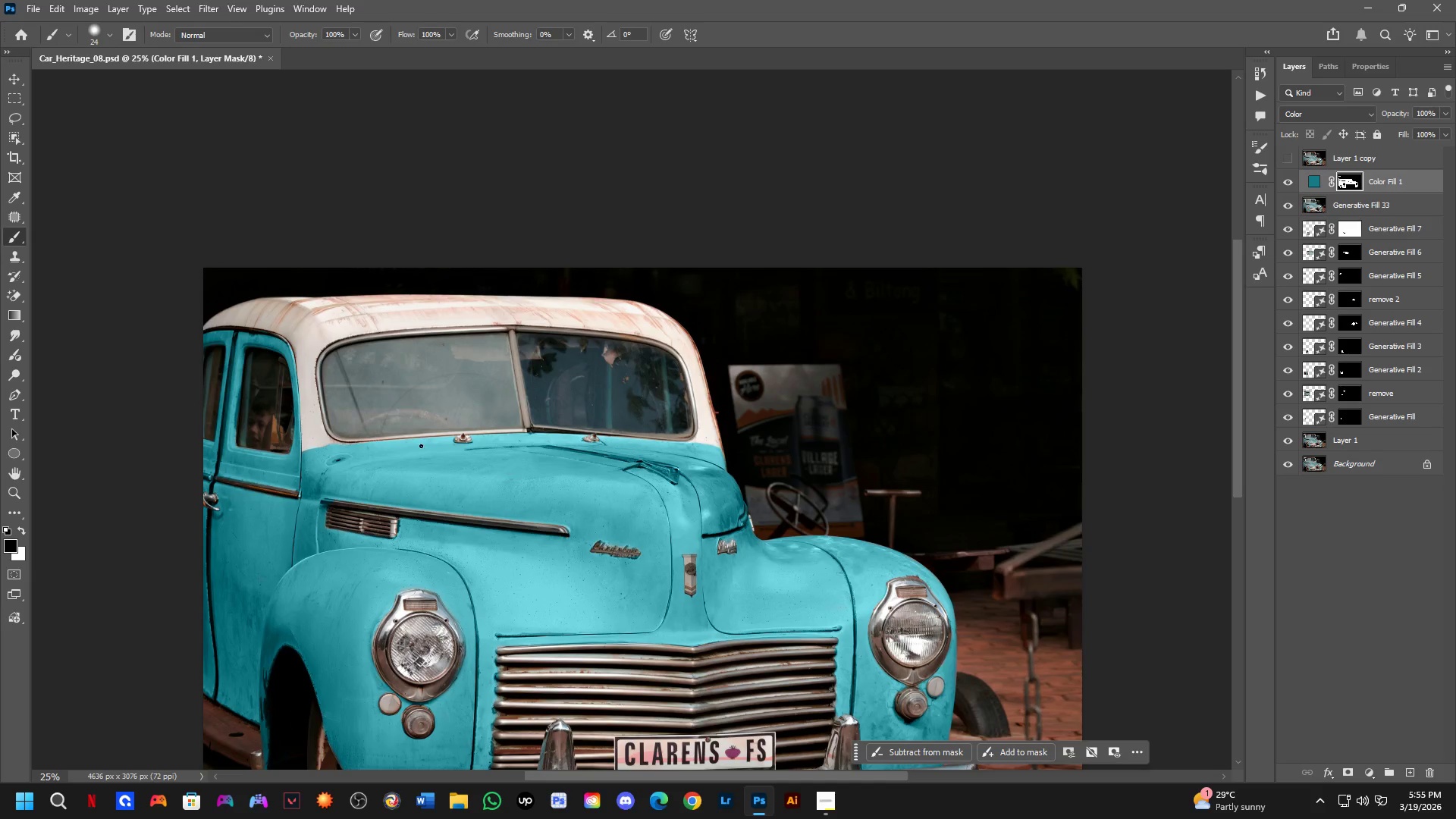 
key(Shift+ShiftLeft)
 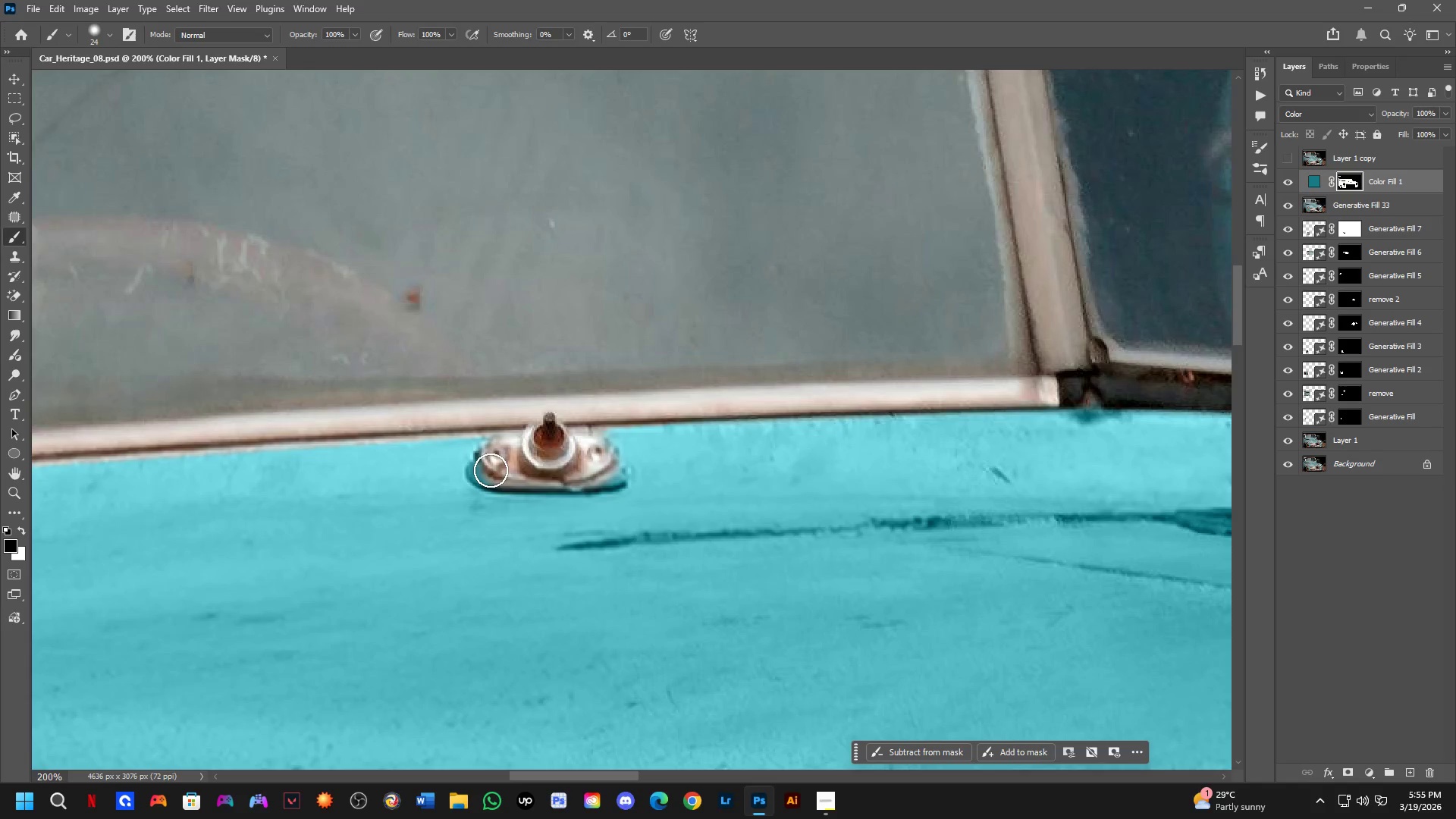 
left_click_drag(start_coordinate=[487, 470], to_coordinate=[479, 473])
 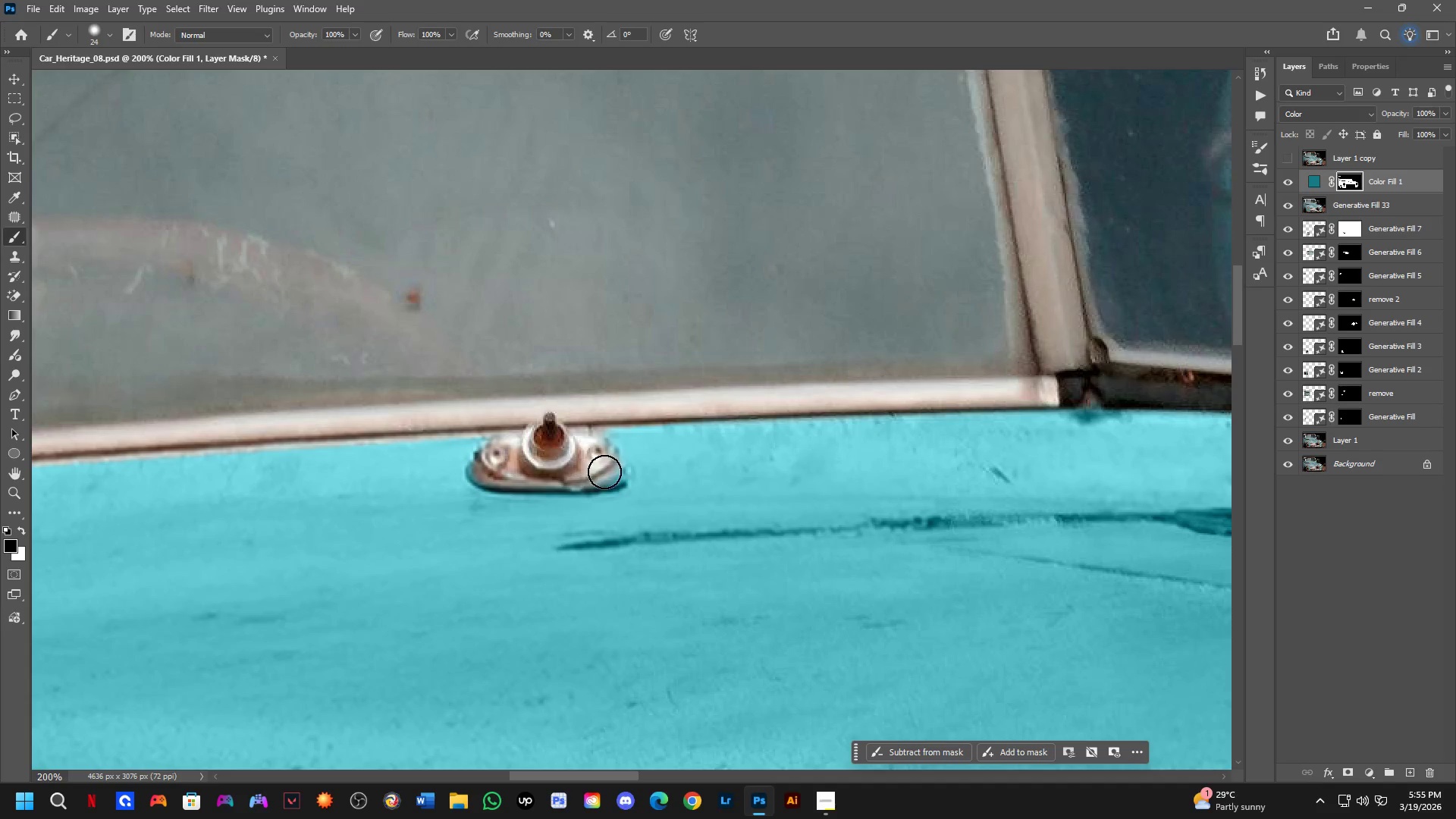 
scroll: coordinate [491, 478], scroll_direction: up, amount: 15.0
 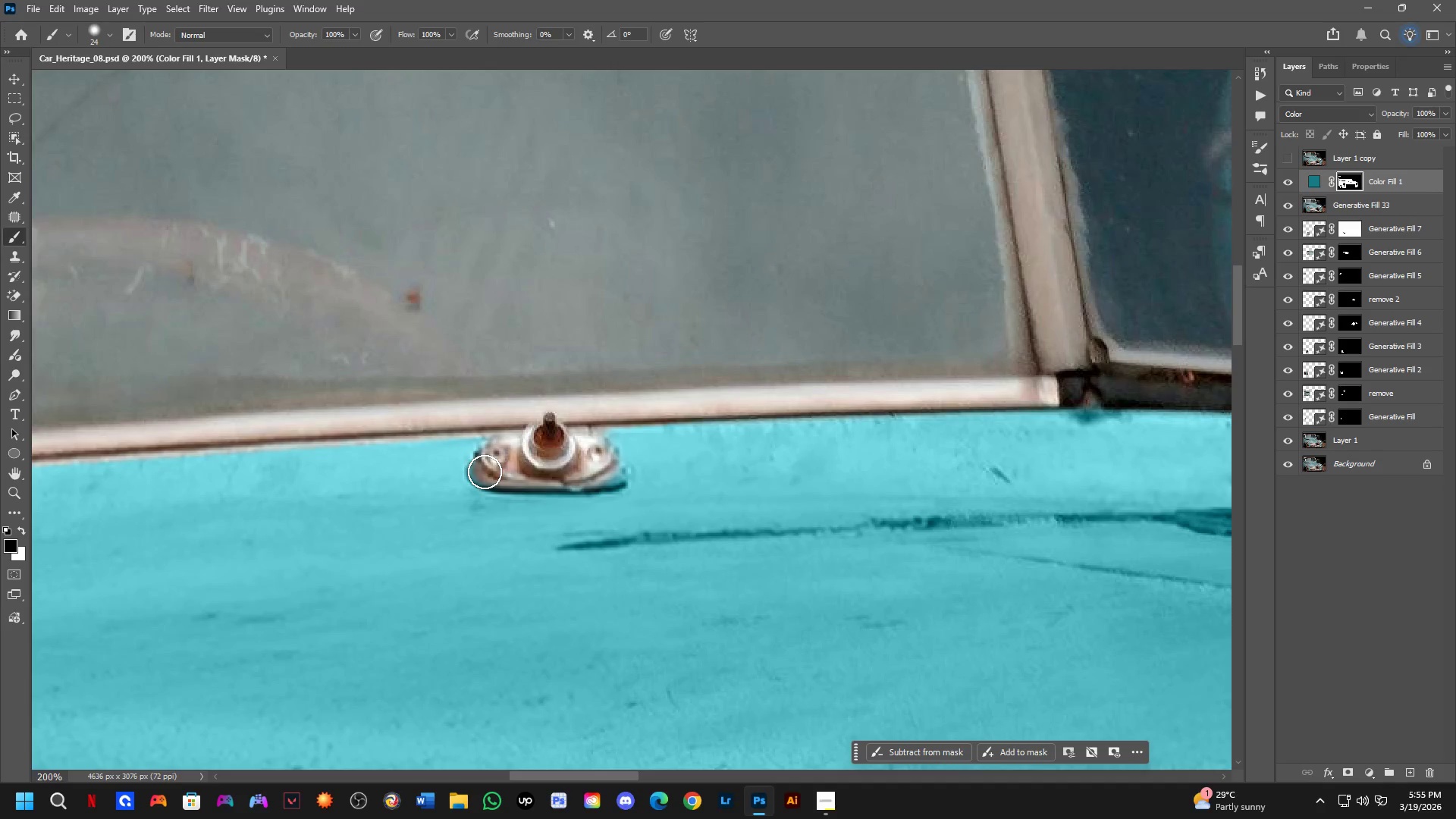 
left_click_drag(start_coordinate=[604, 472], to_coordinate=[610, 474])
 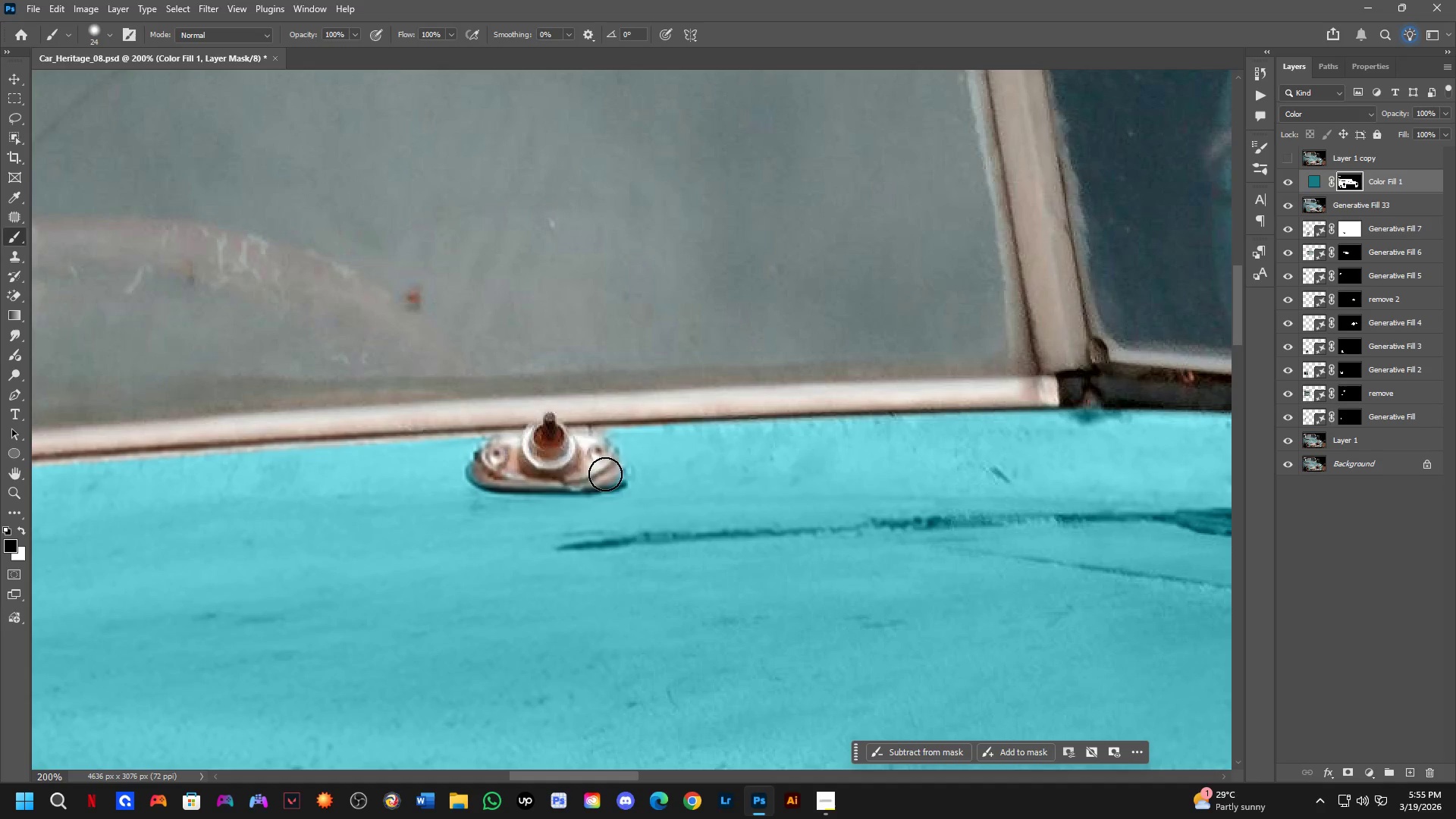 
key(Shift+ShiftLeft)
 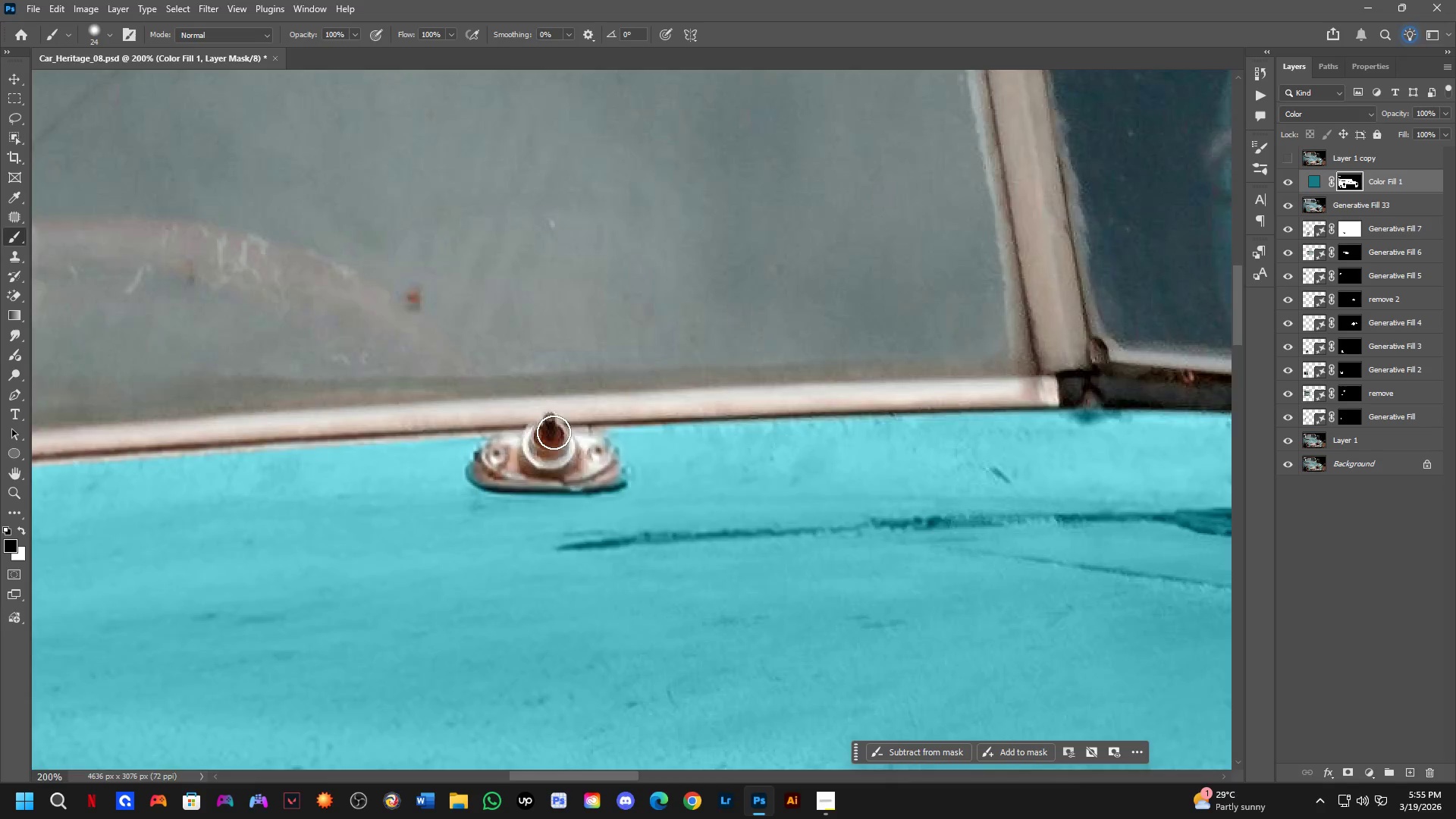 
hold_key(key=Space, duration=0.48)
 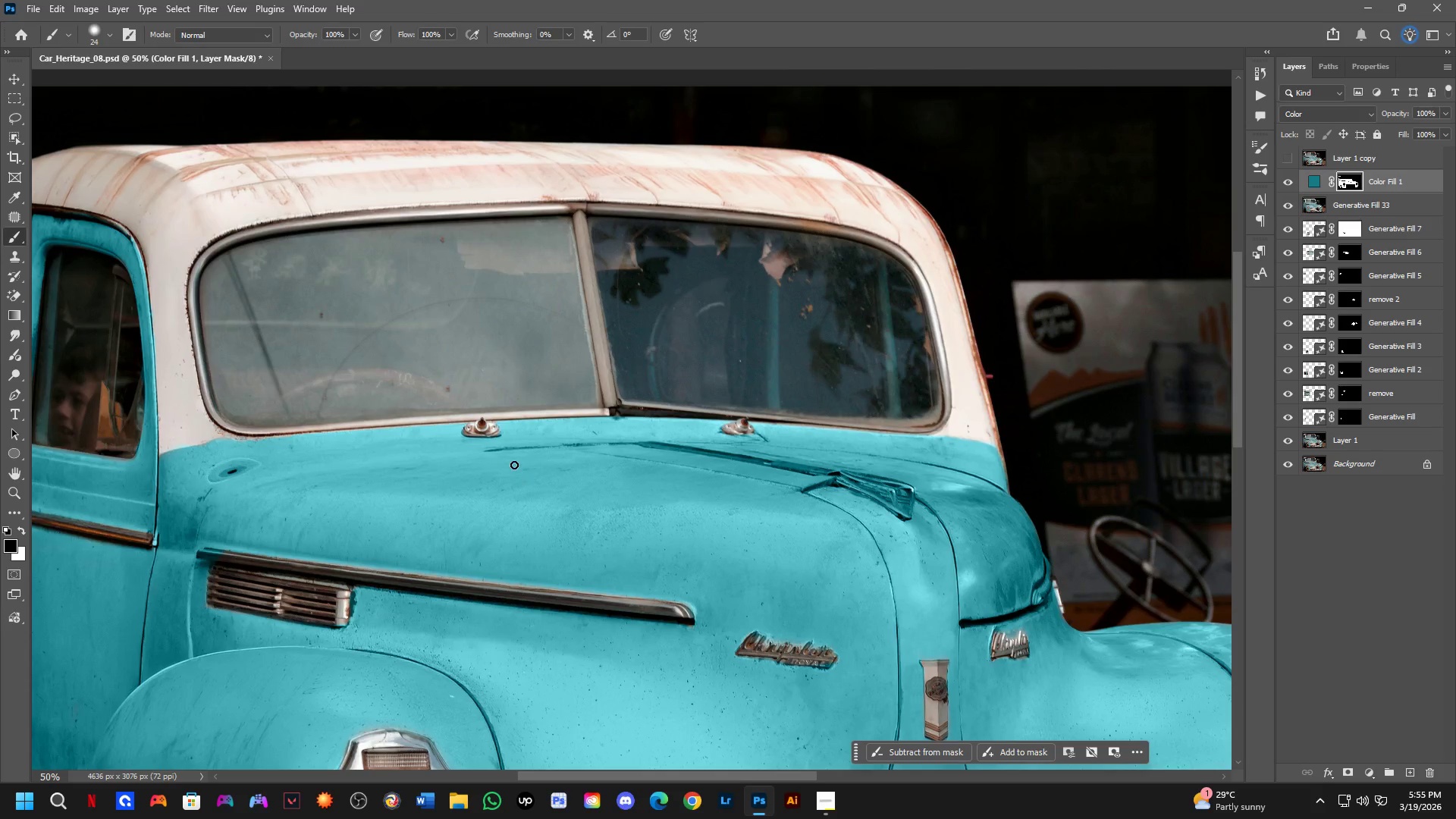 
left_click_drag(start_coordinate=[598, 404], to_coordinate=[527, 394])
 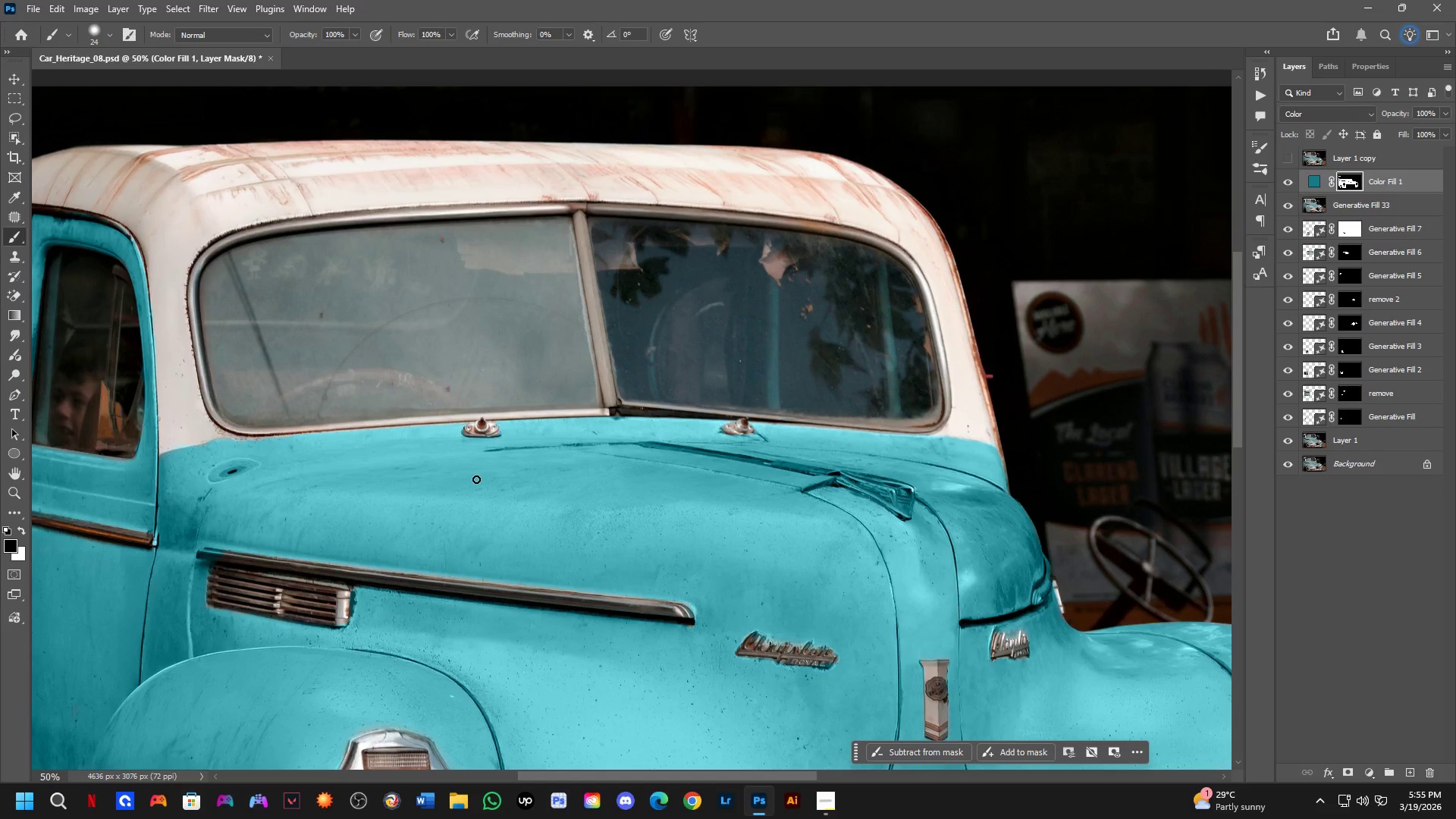 
scroll: coordinate [554, 432], scroll_direction: down, amount: 3.0
 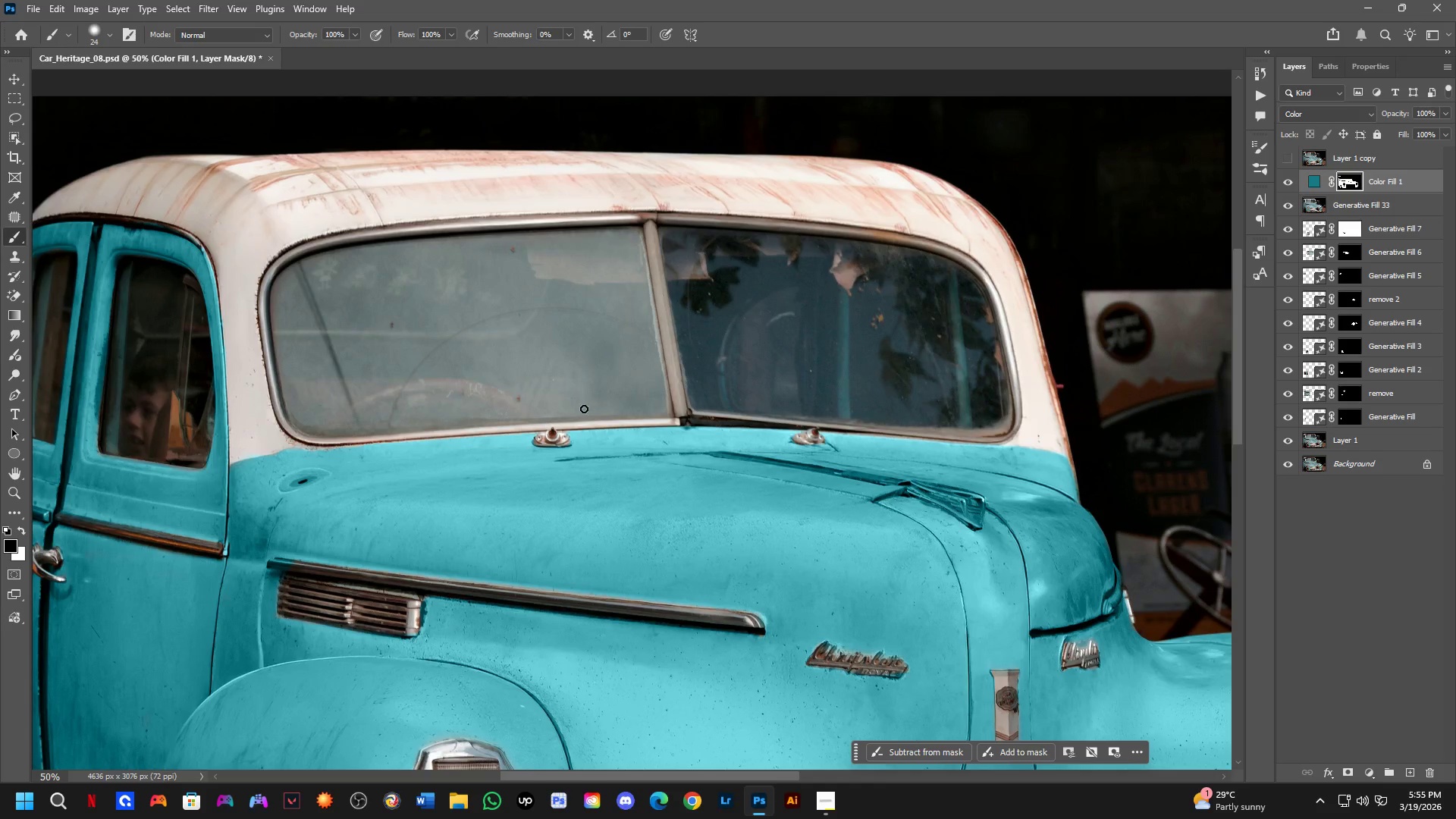 
wait(25.38)
 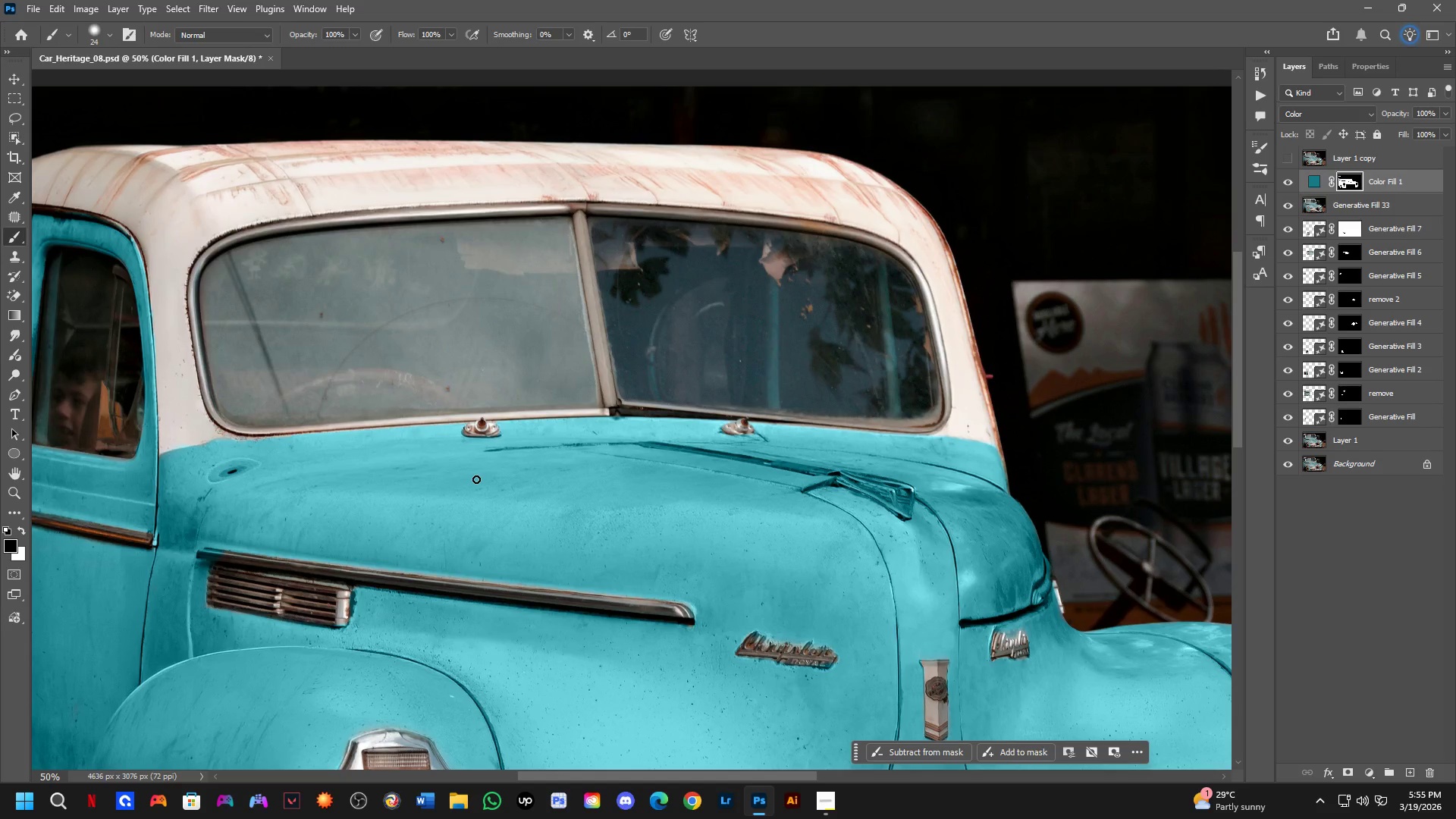 
scroll: coordinate [470, 281], scroll_direction: down, amount: 4.0
 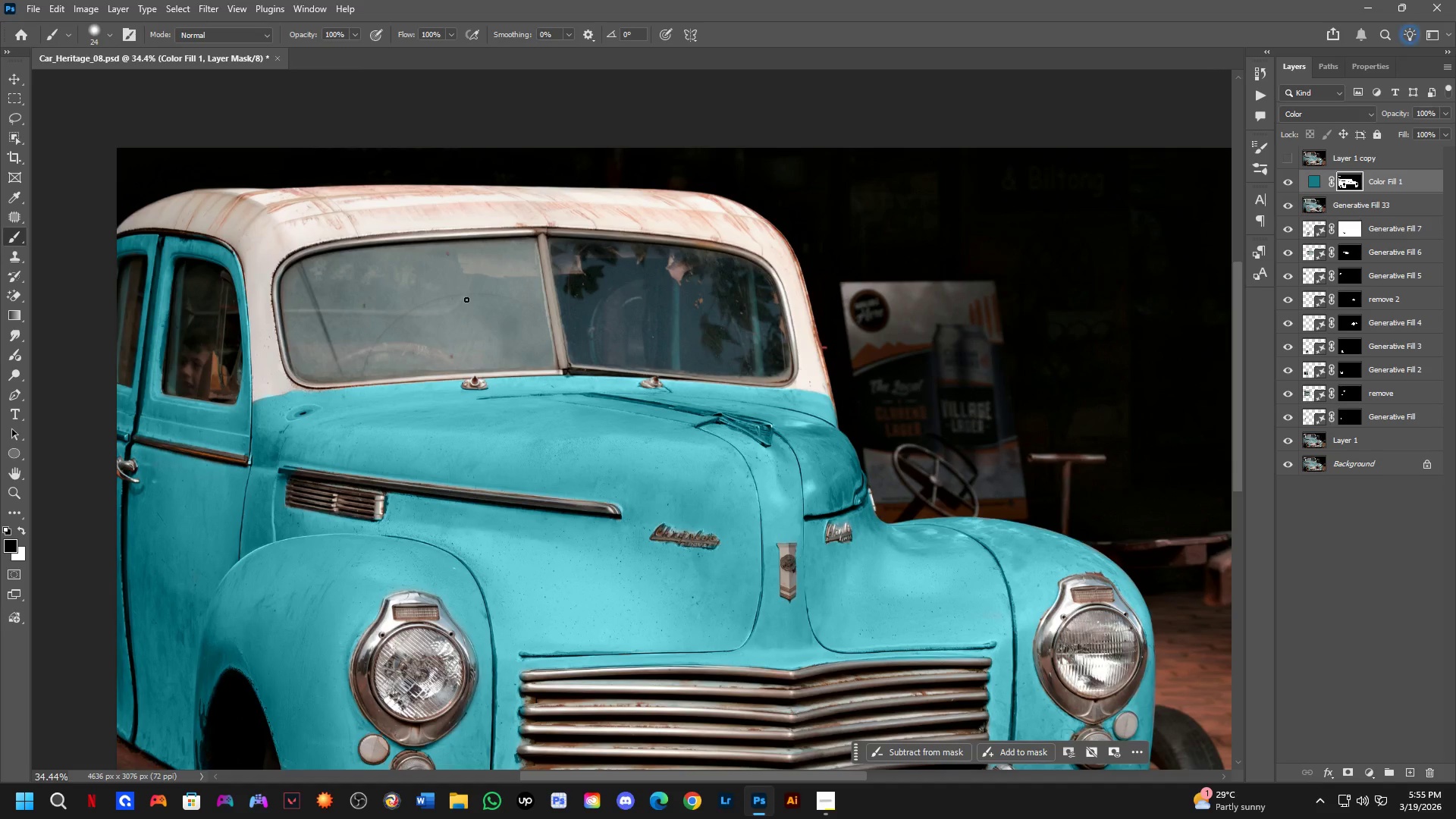 
hold_key(key=Space, duration=0.44)
 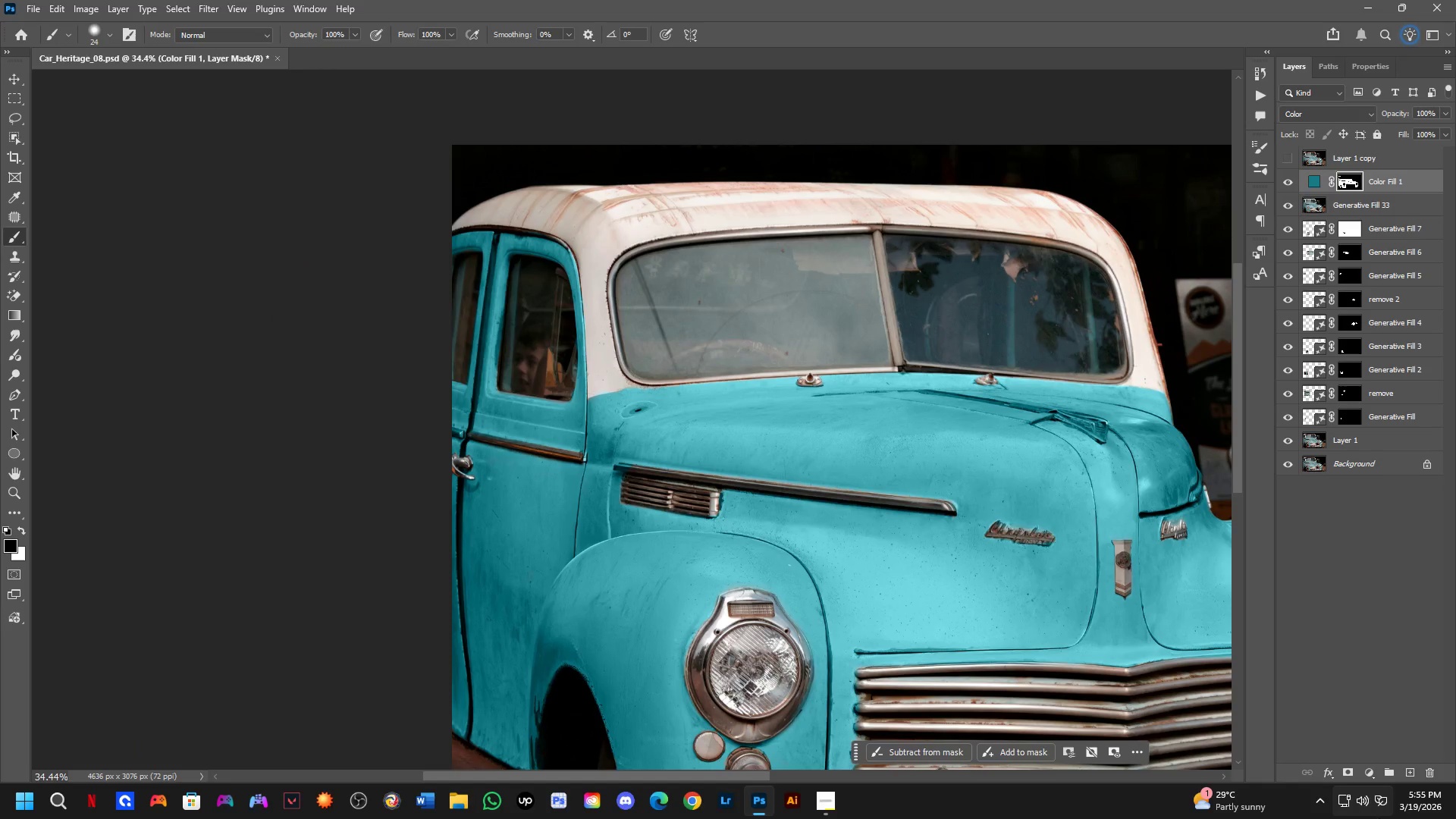 
left_click_drag(start_coordinate=[466, 357], to_coordinate=[801, 354])
 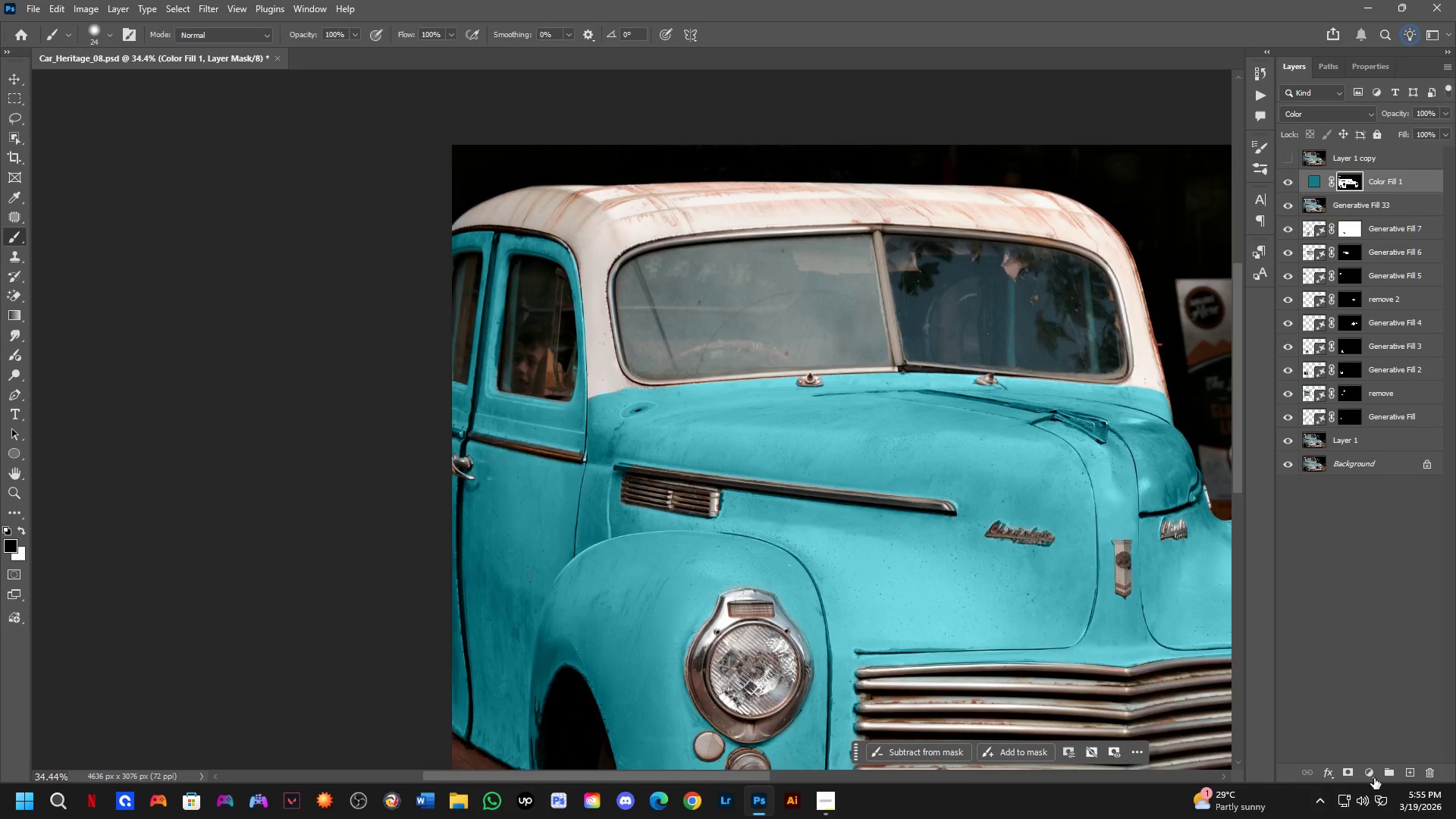 
left_click([1373, 774])
 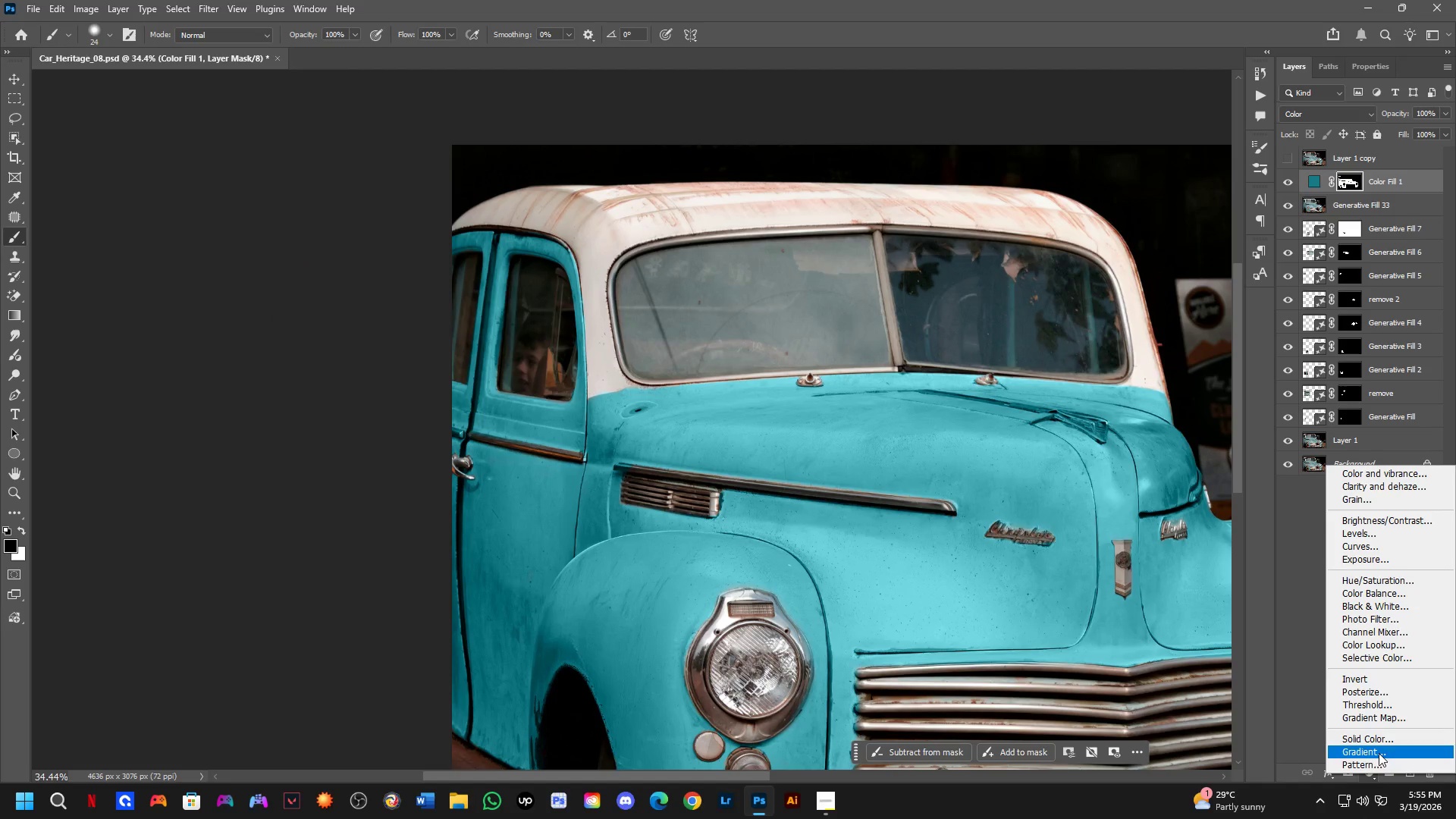 
left_click([1379, 745])
 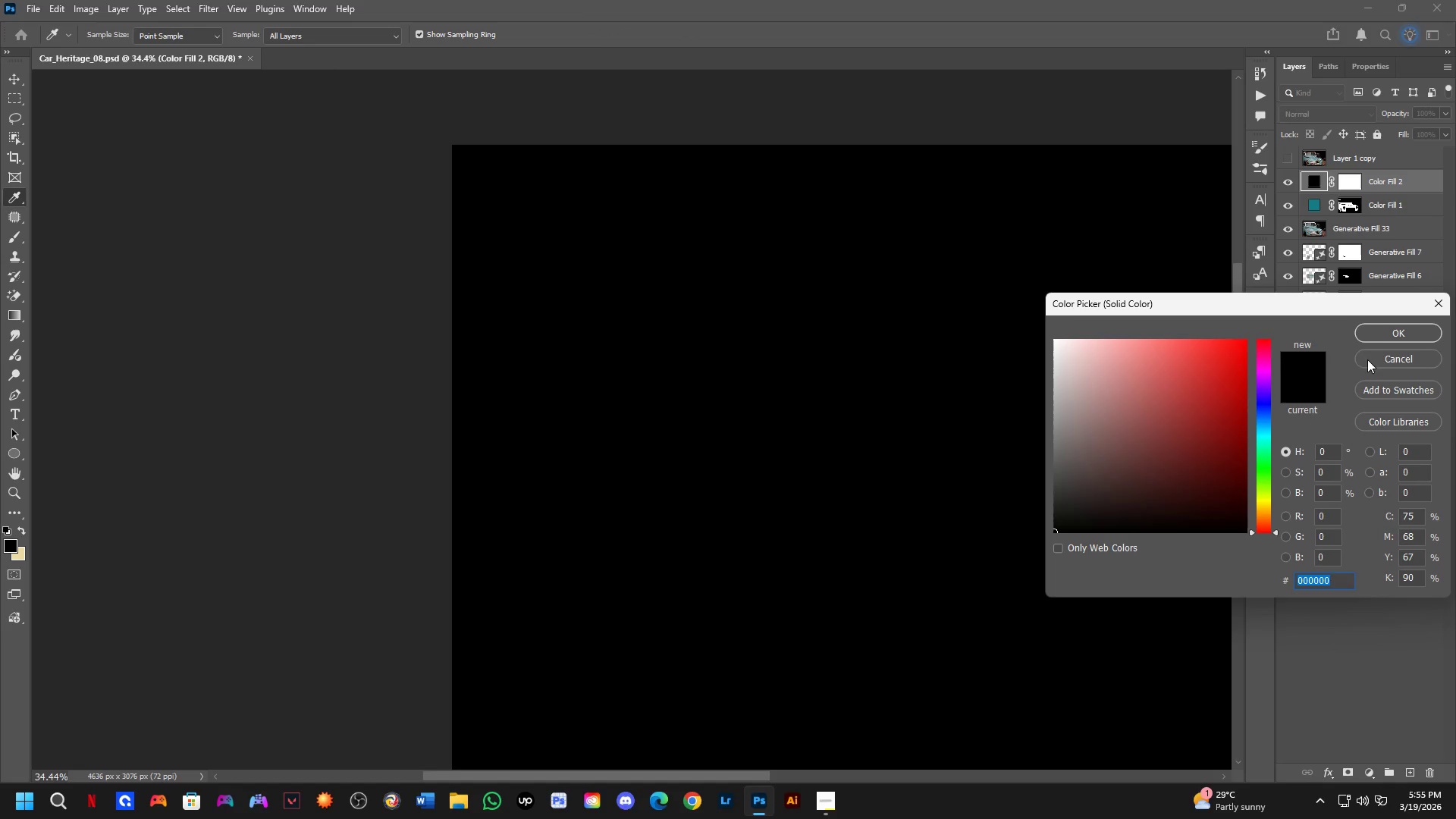 
left_click([1388, 336])
 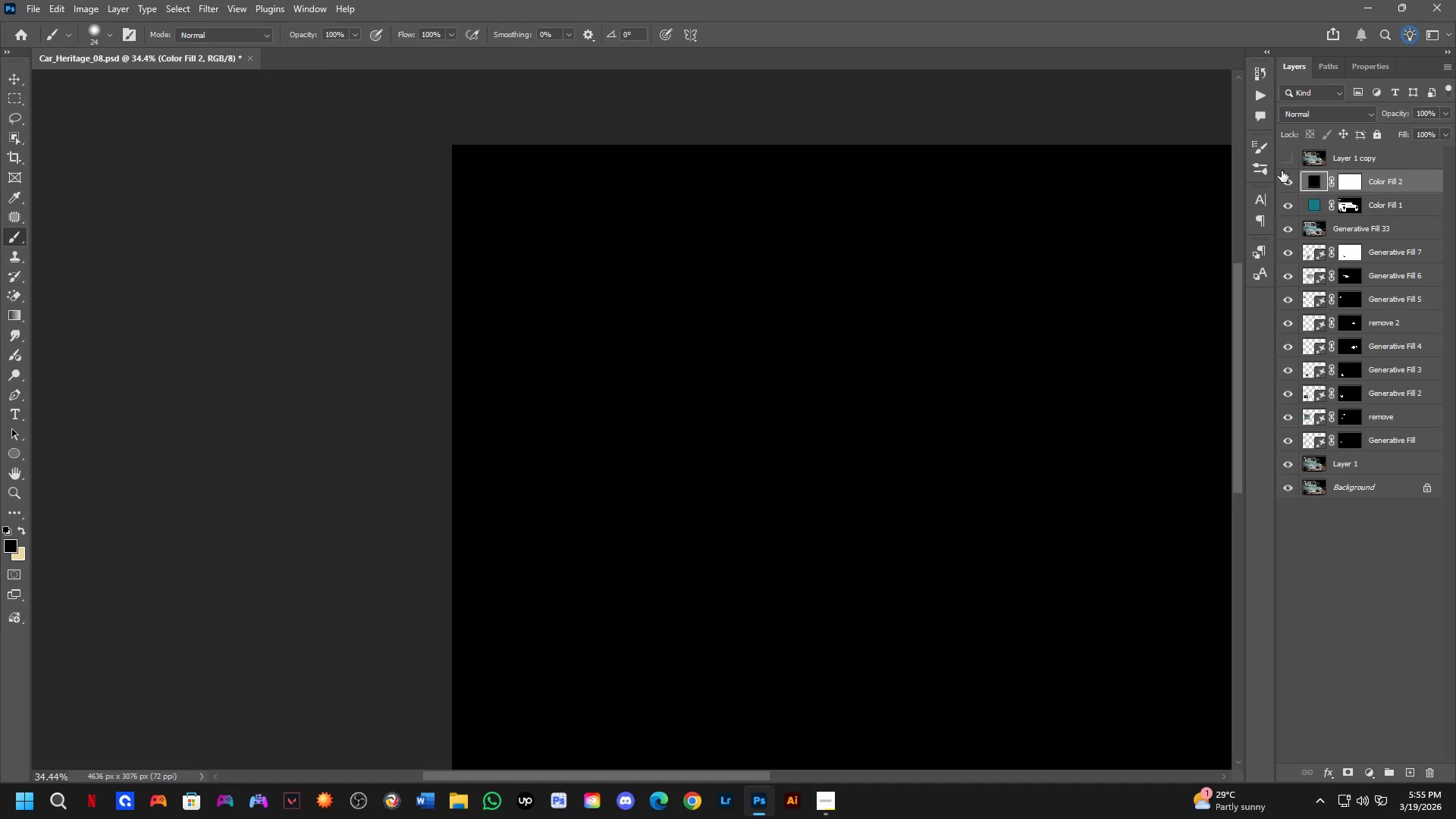 
left_click([1288, 184])
 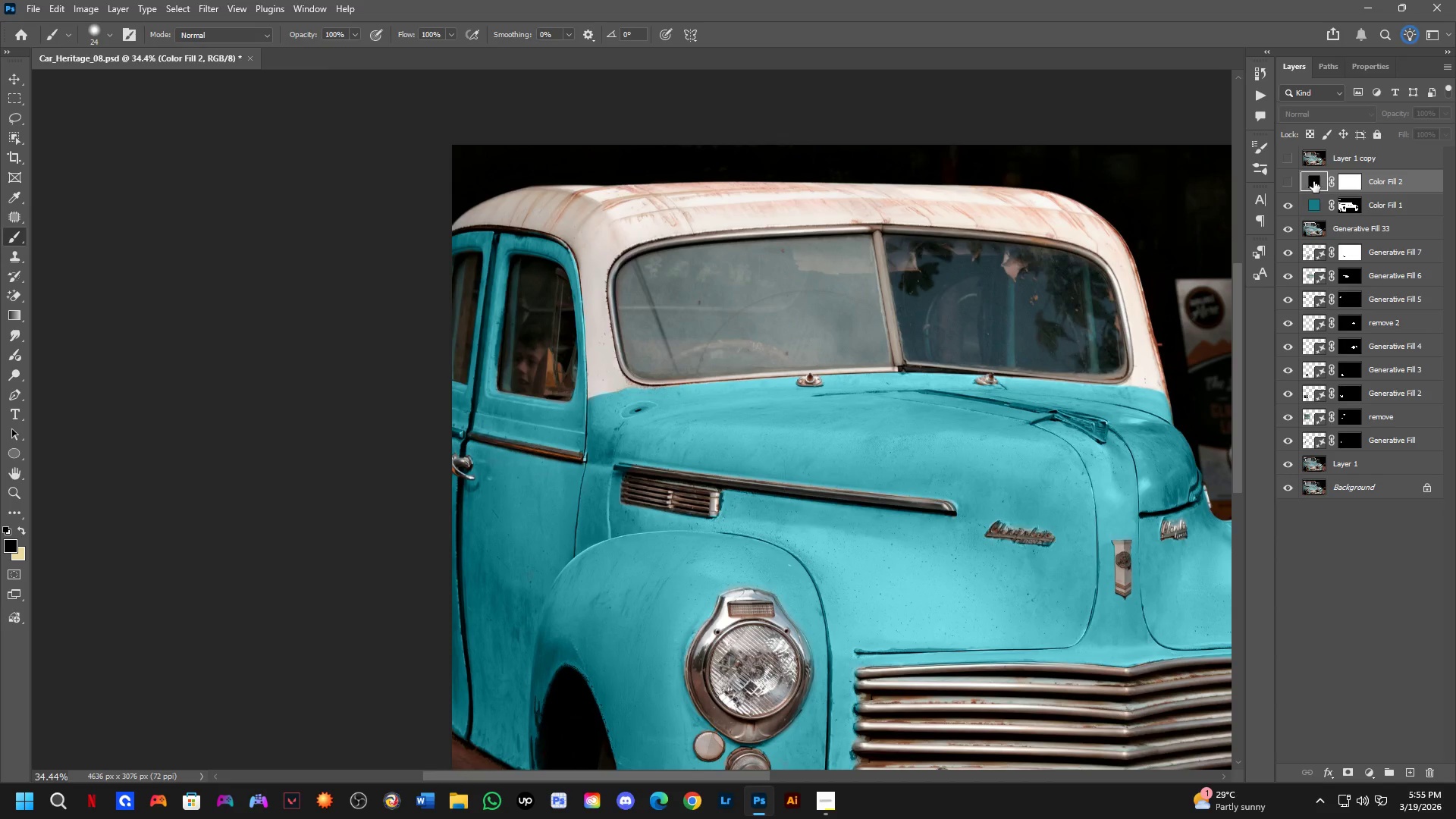 
triple_click([1314, 180])
 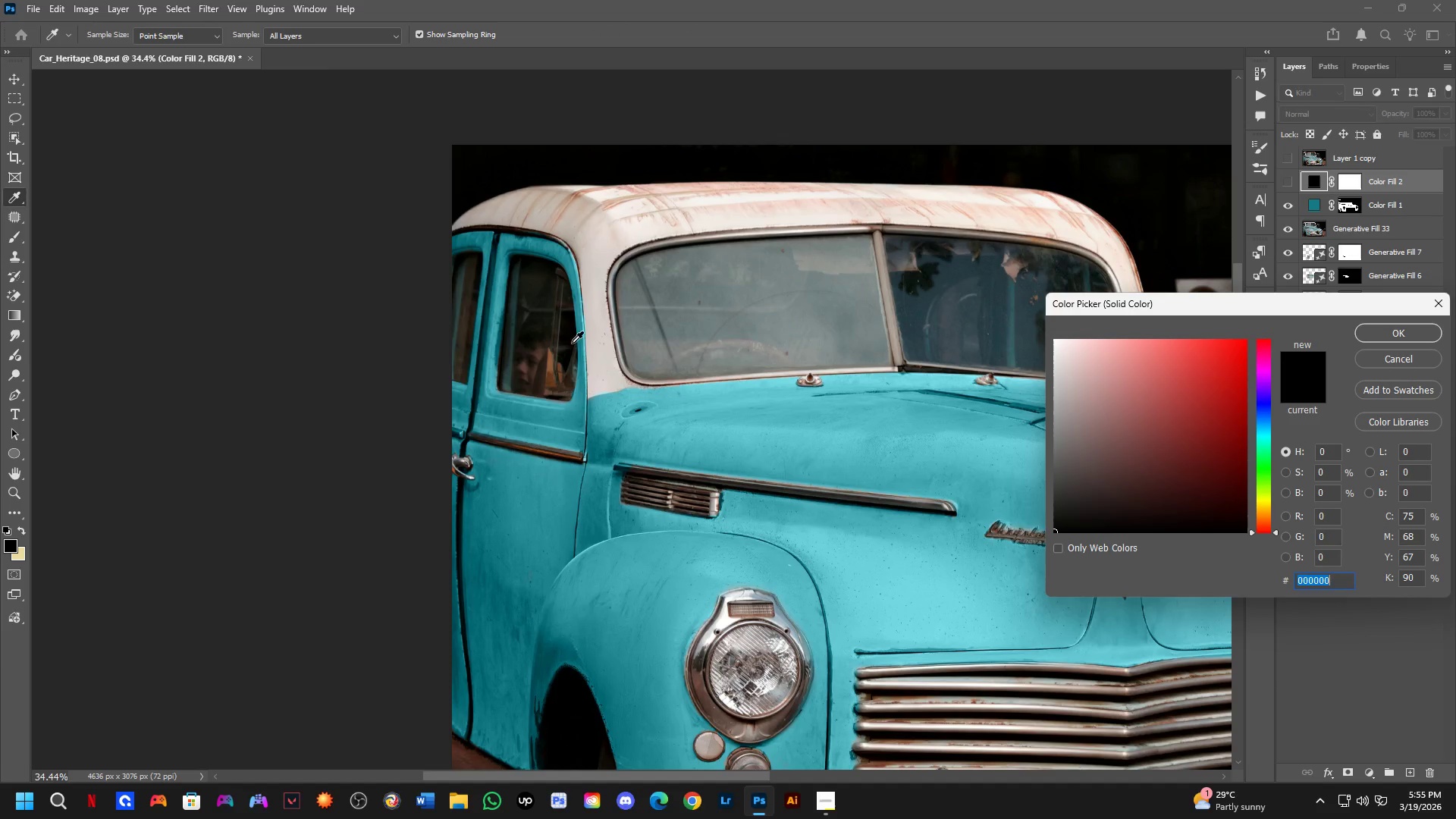 
left_click([598, 342])
 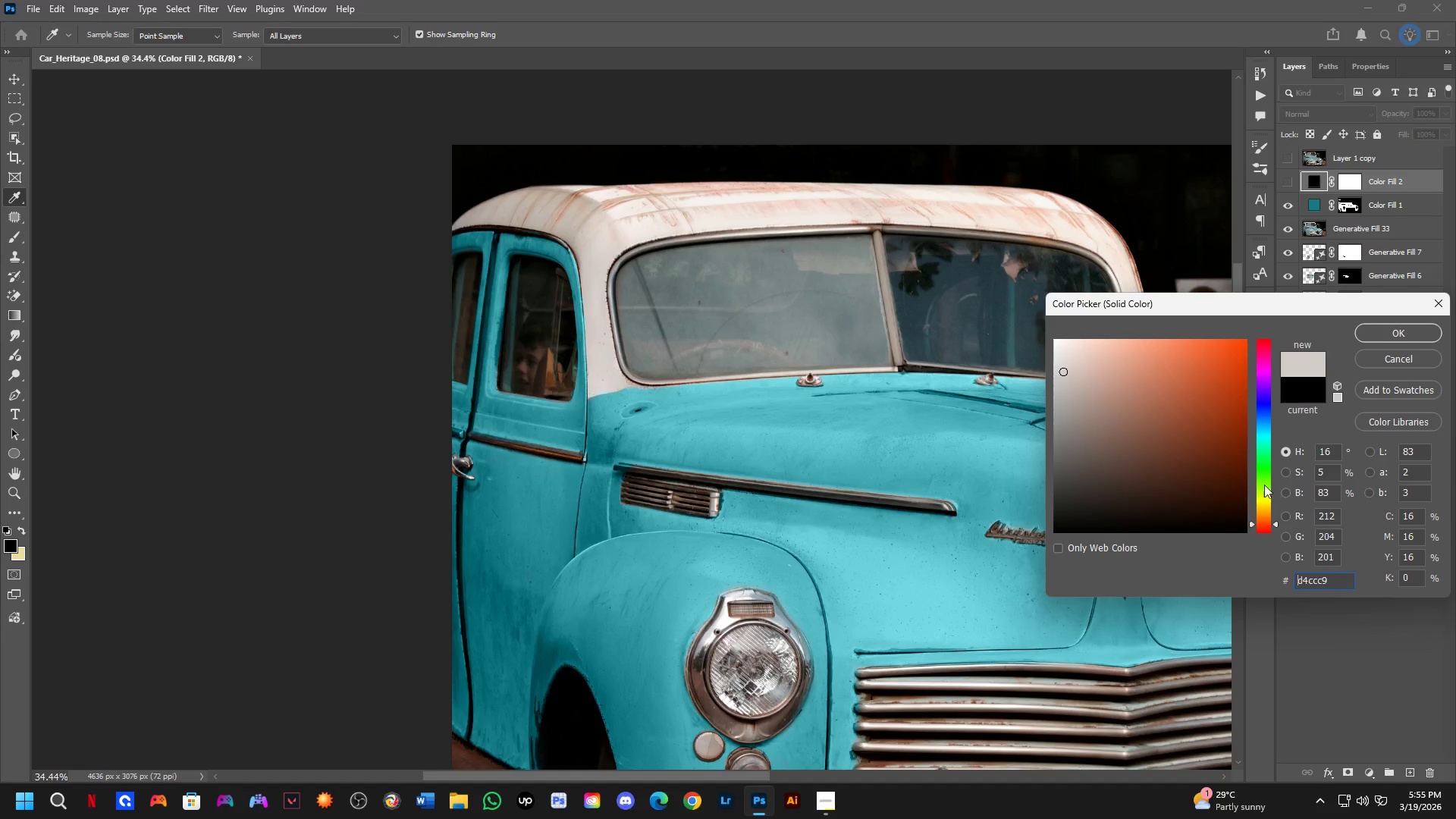 
left_click_drag(start_coordinate=[1265, 518], to_coordinate=[1271, 541])
 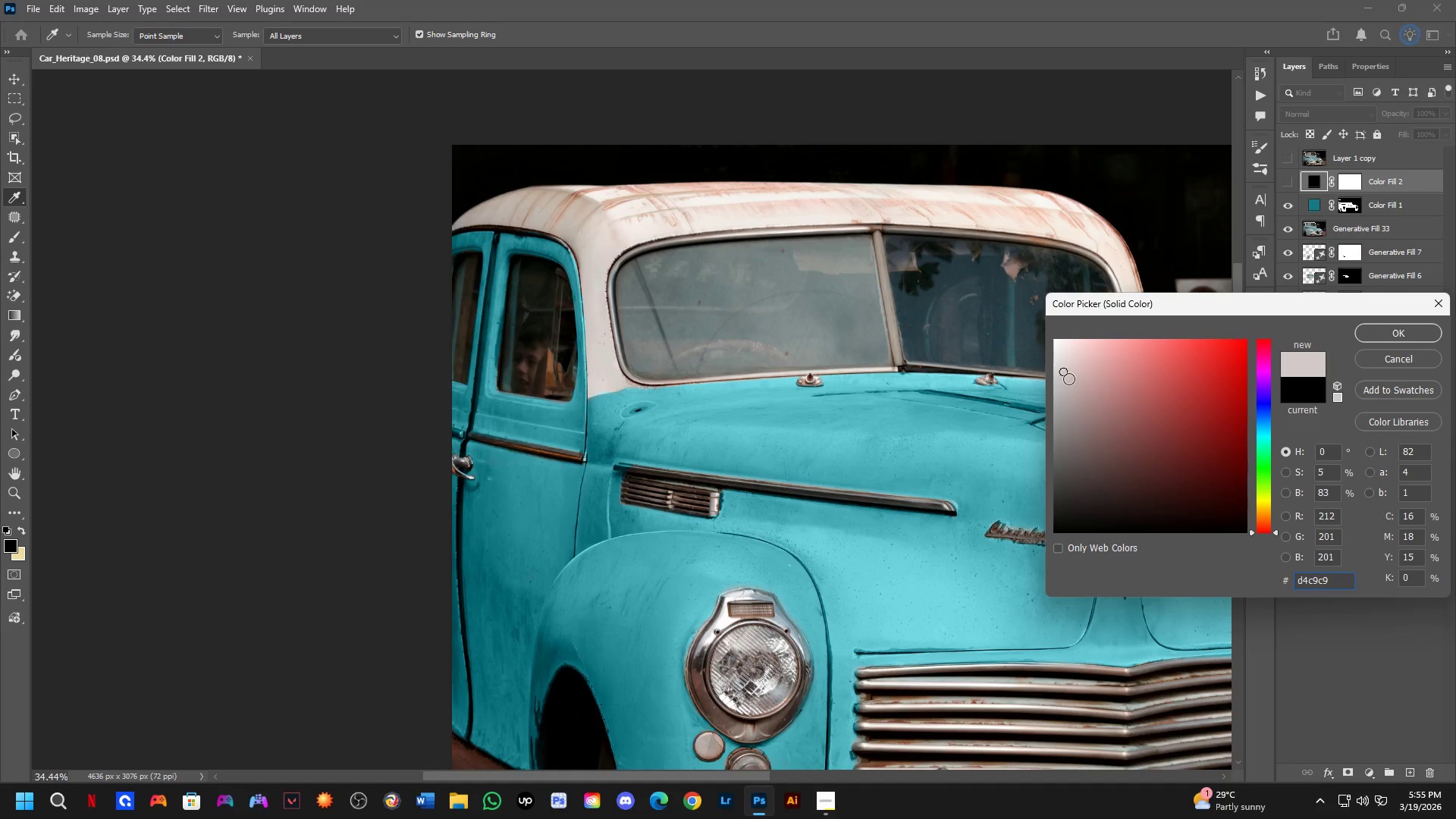 
left_click_drag(start_coordinate=[1069, 375], to_coordinate=[1073, 349])
 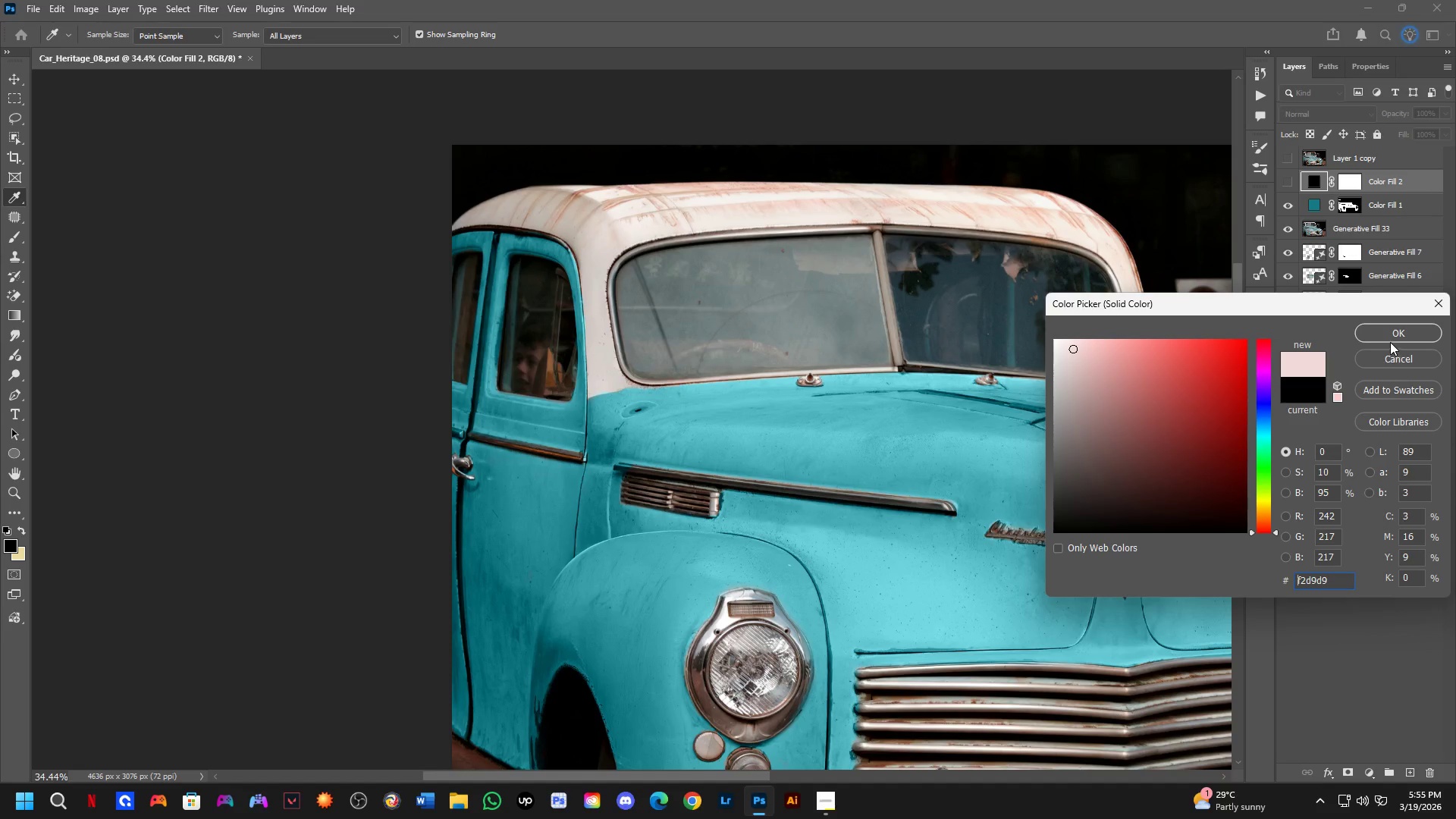 
left_click([1391, 337])
 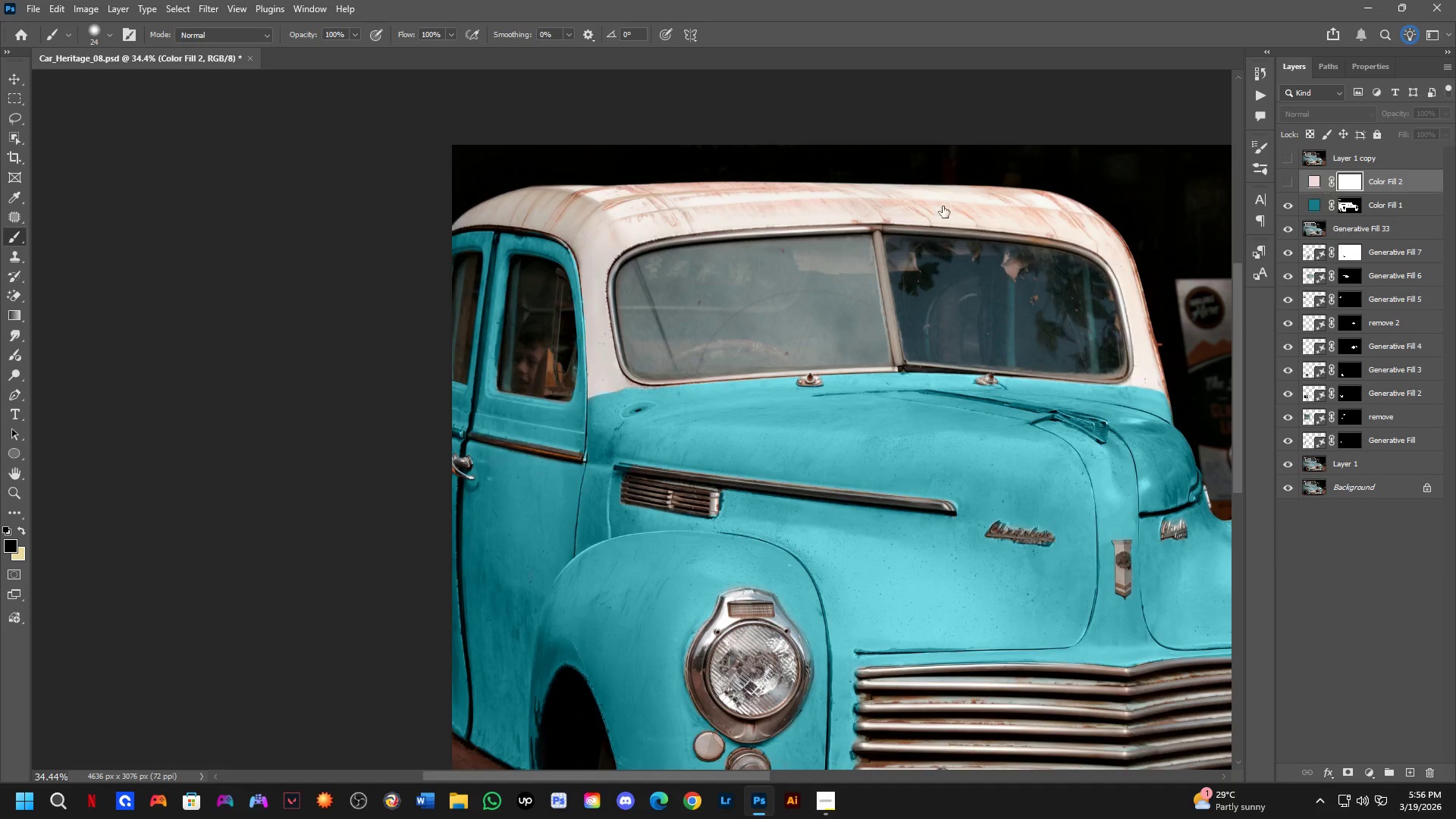 
key(Space)
 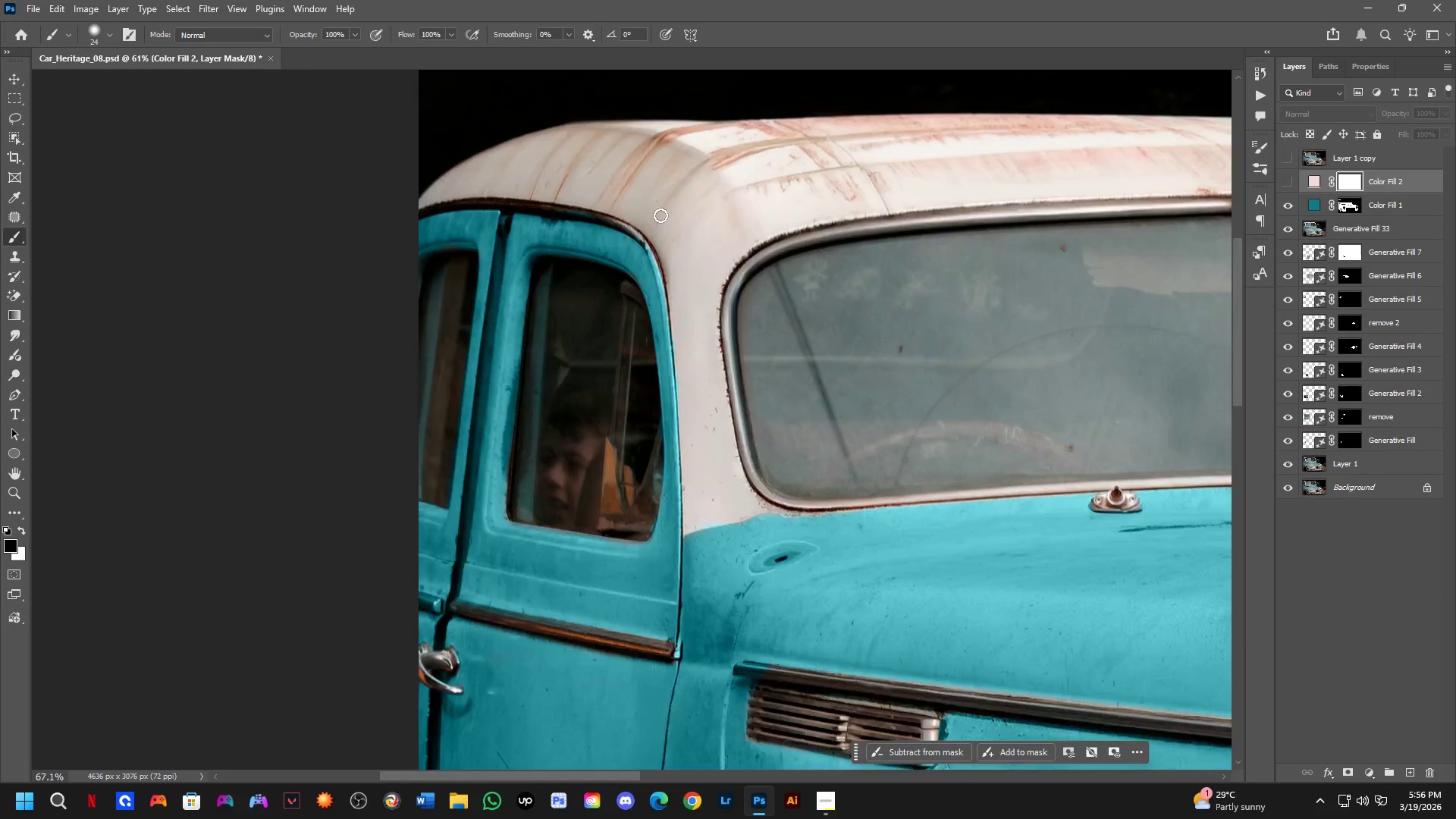 
left_click_drag(start_coordinate=[661, 220], to_coordinate=[606, 368])
 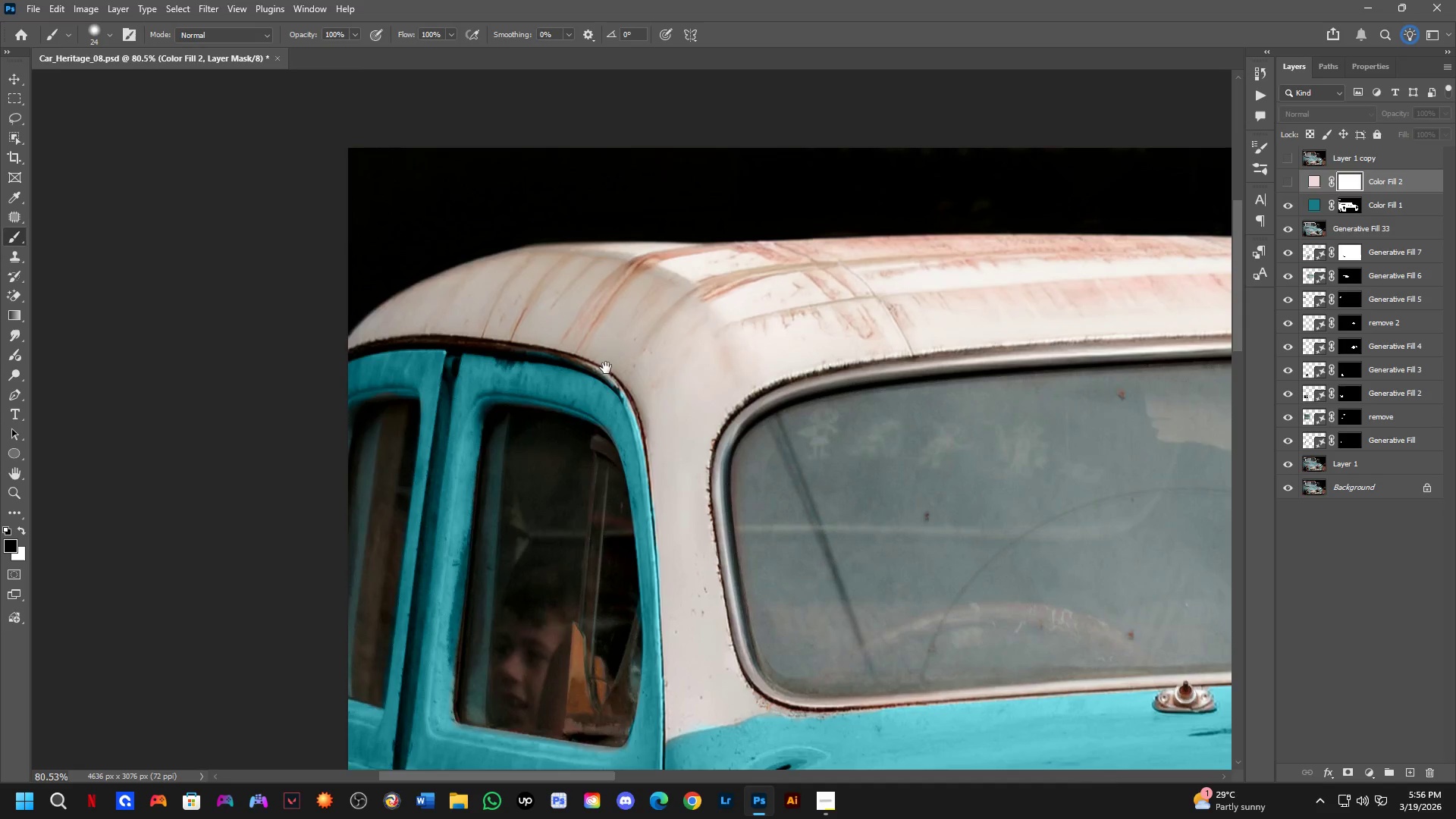 
scroll: coordinate [499, 258], scroll_direction: up, amount: 9.0
 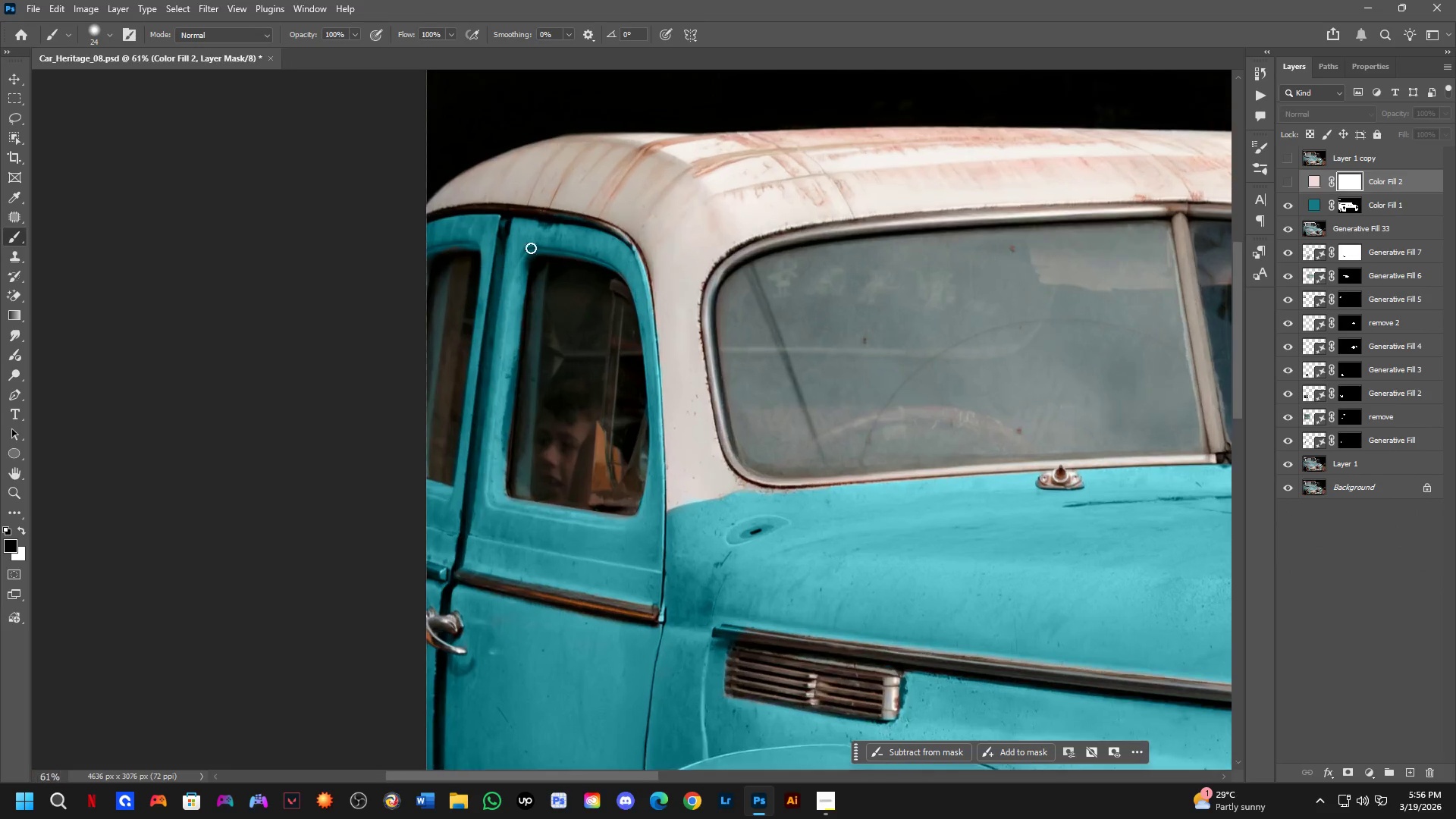 
key(B)
 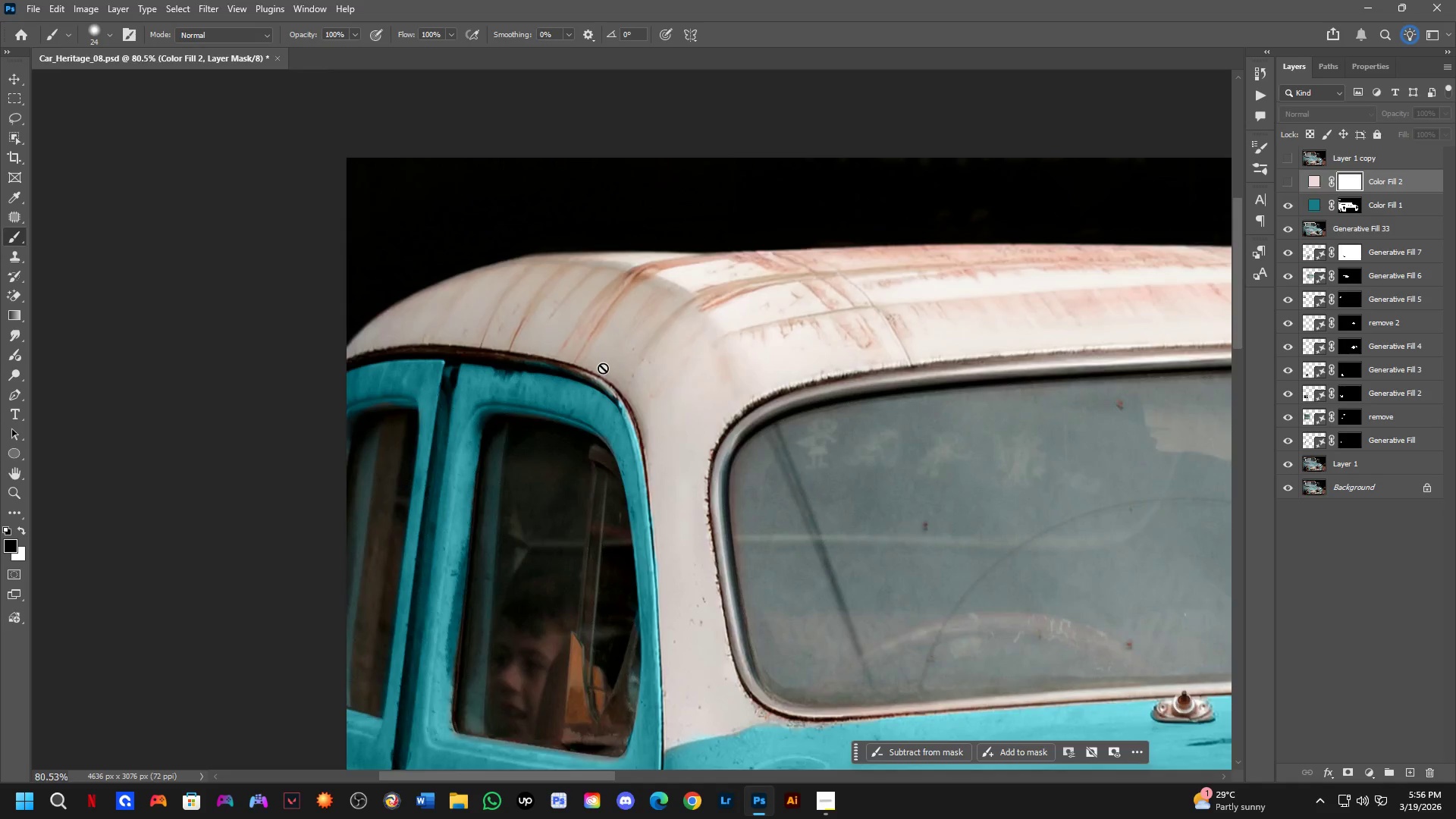 
key(Alt+AltLeft)
 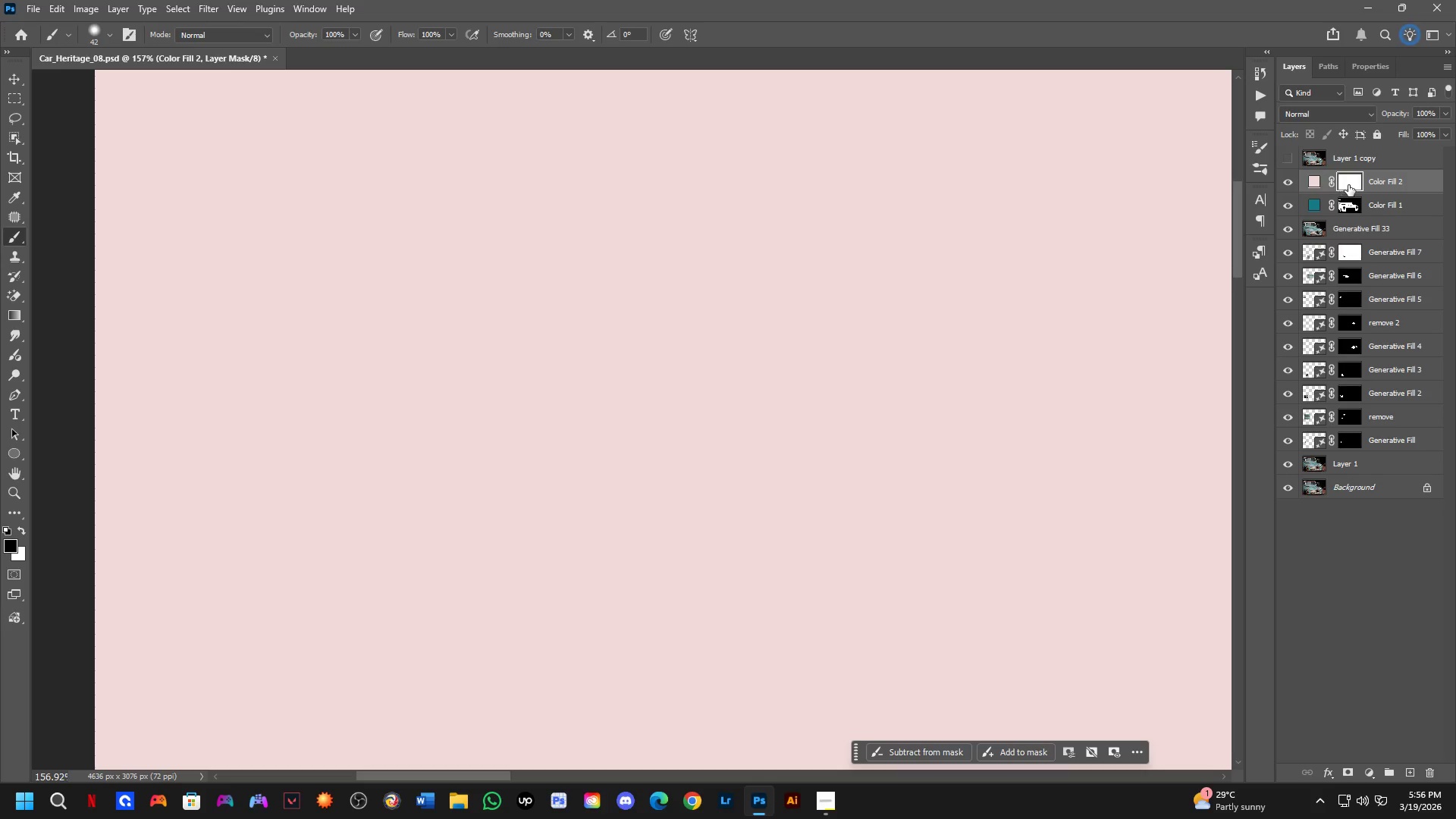 
scroll: coordinate [629, 312], scroll_direction: up, amount: 7.0
 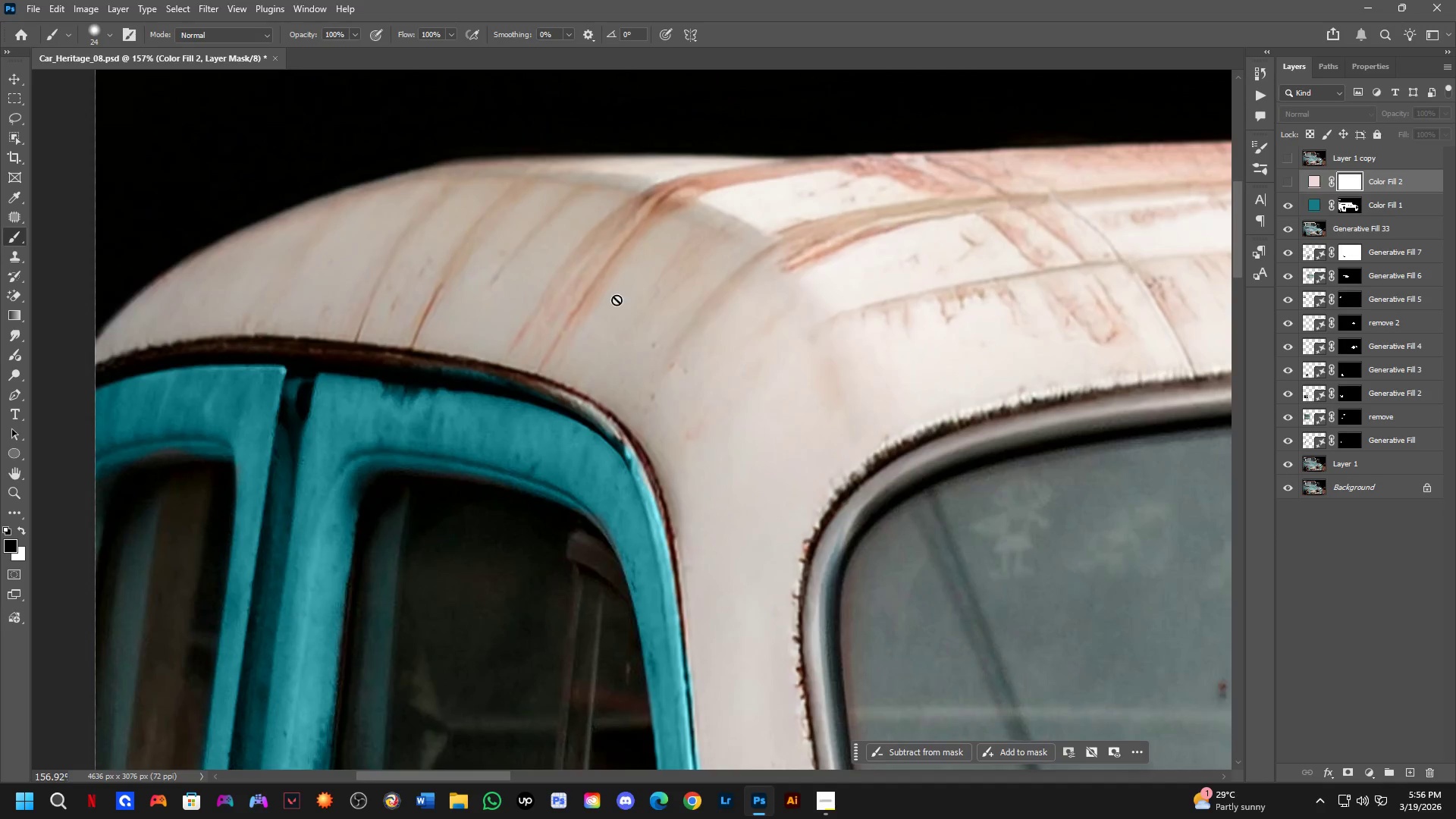 
left_click([1346, 118])
 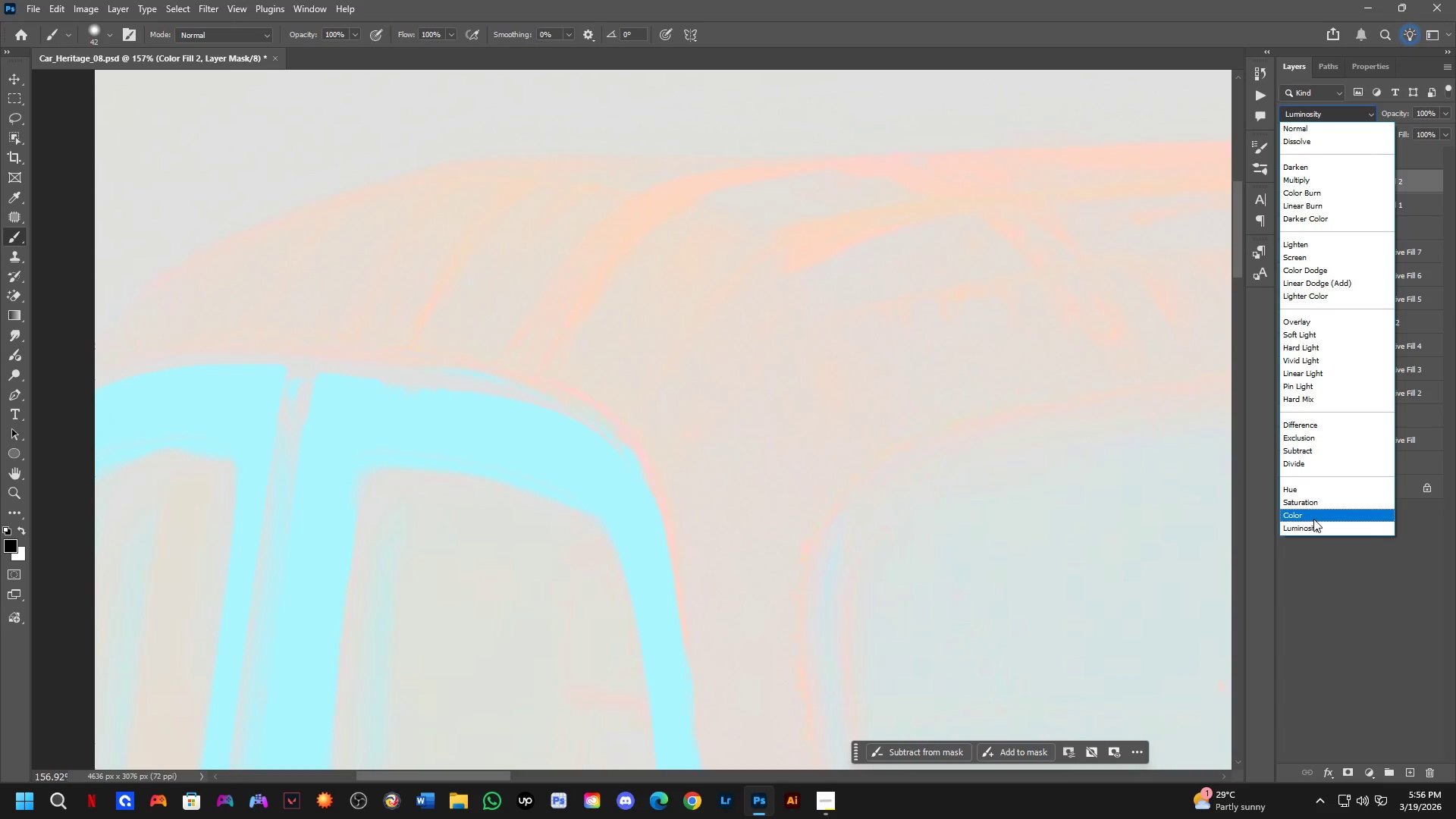 
left_click([1313, 516])
 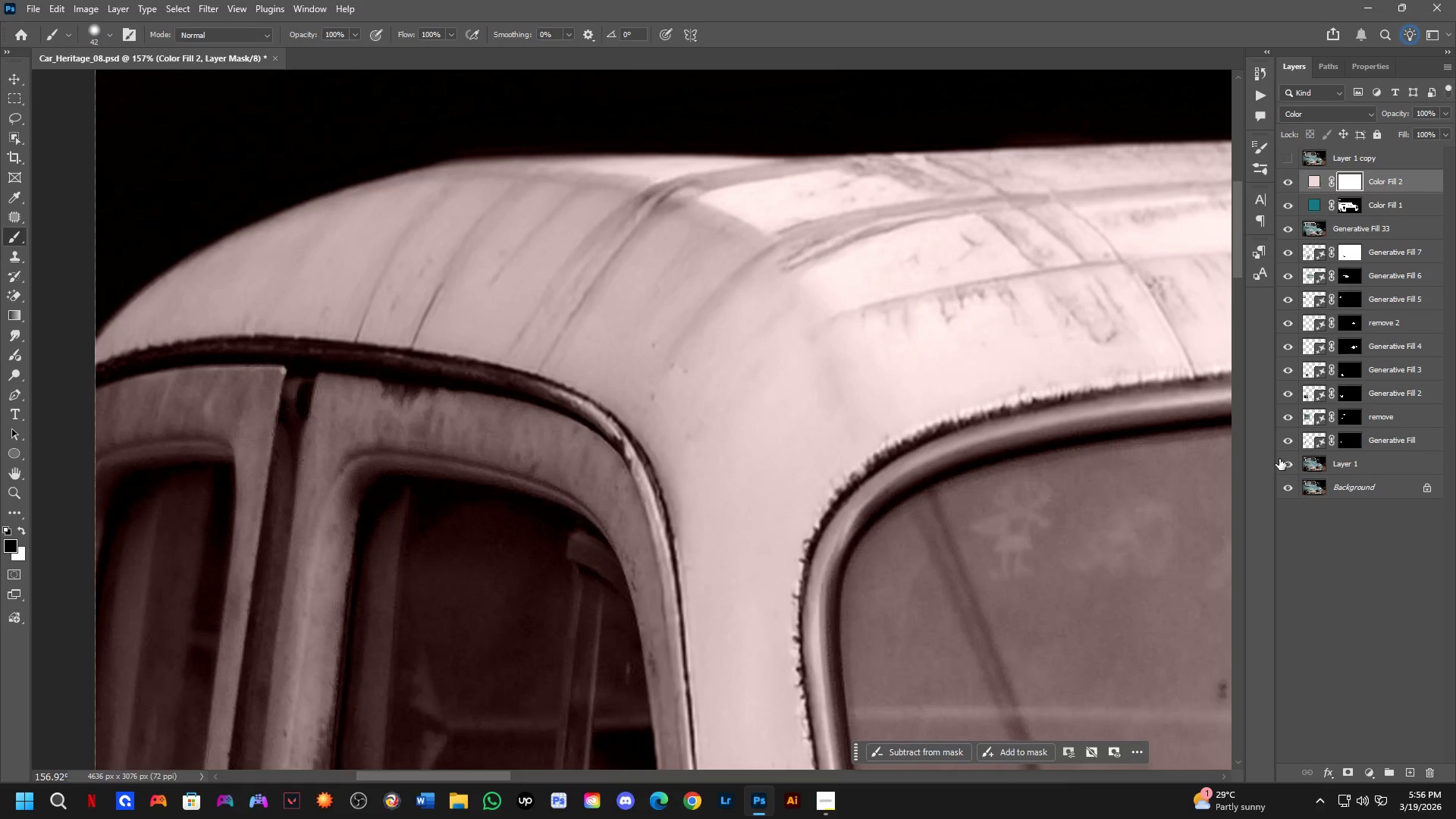 
key(Control+I)
 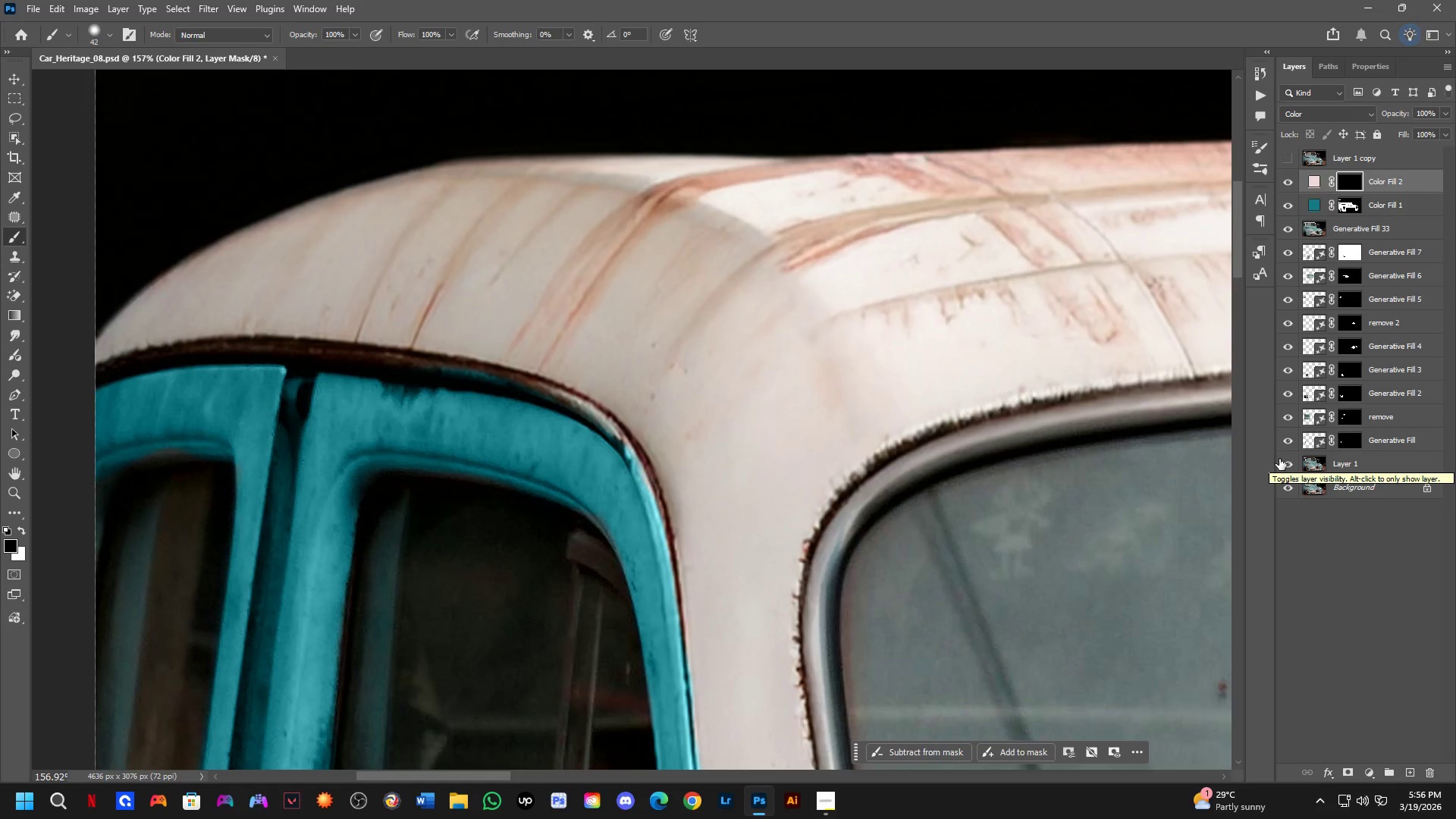 
type(bx)
 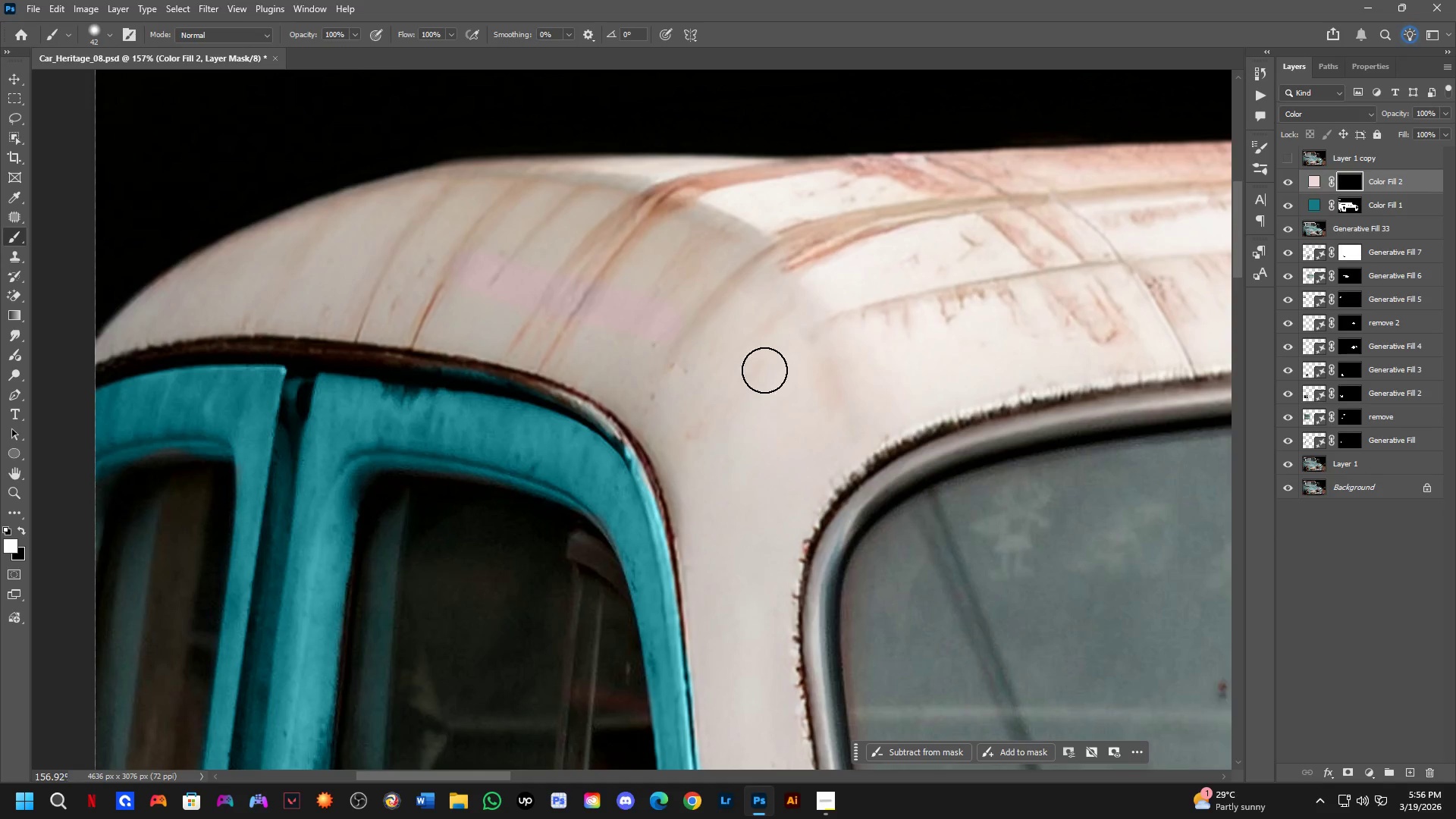 
left_click_drag(start_coordinate=[485, 294], to_coordinate=[635, 334])
 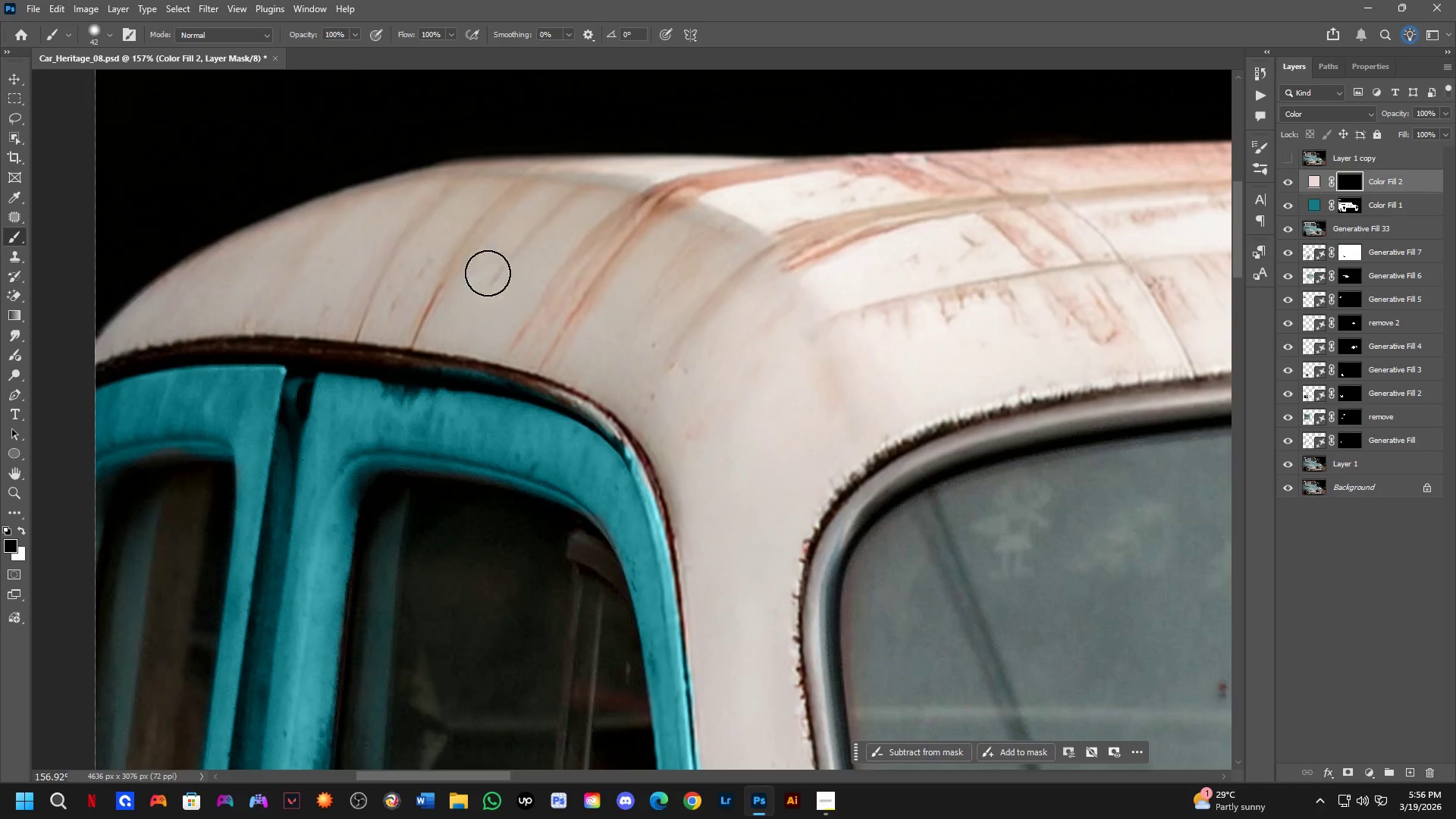 
left_click_drag(start_coordinate=[471, 269], to_coordinate=[672, 327])
 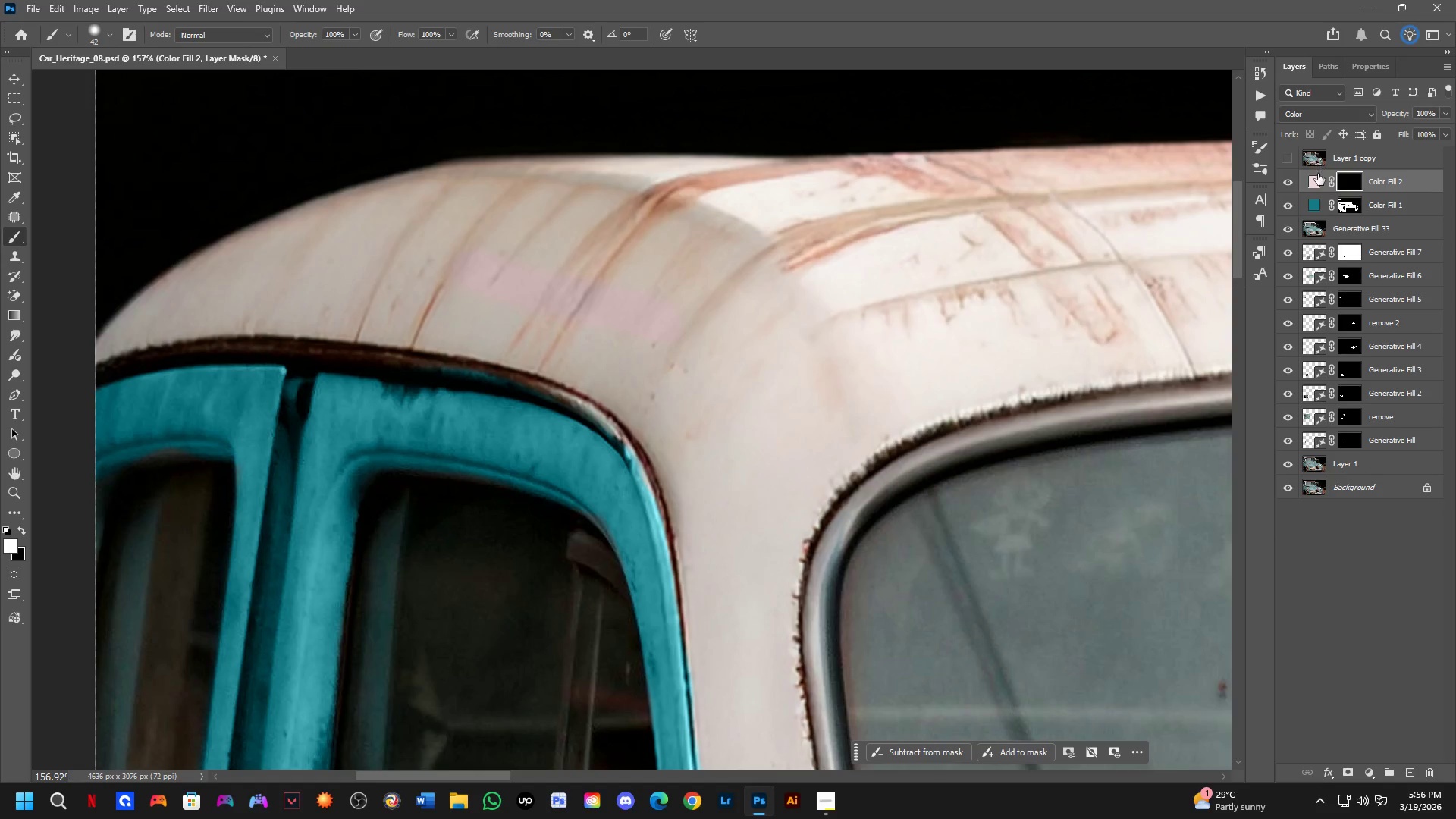 
double_click([1319, 180])
 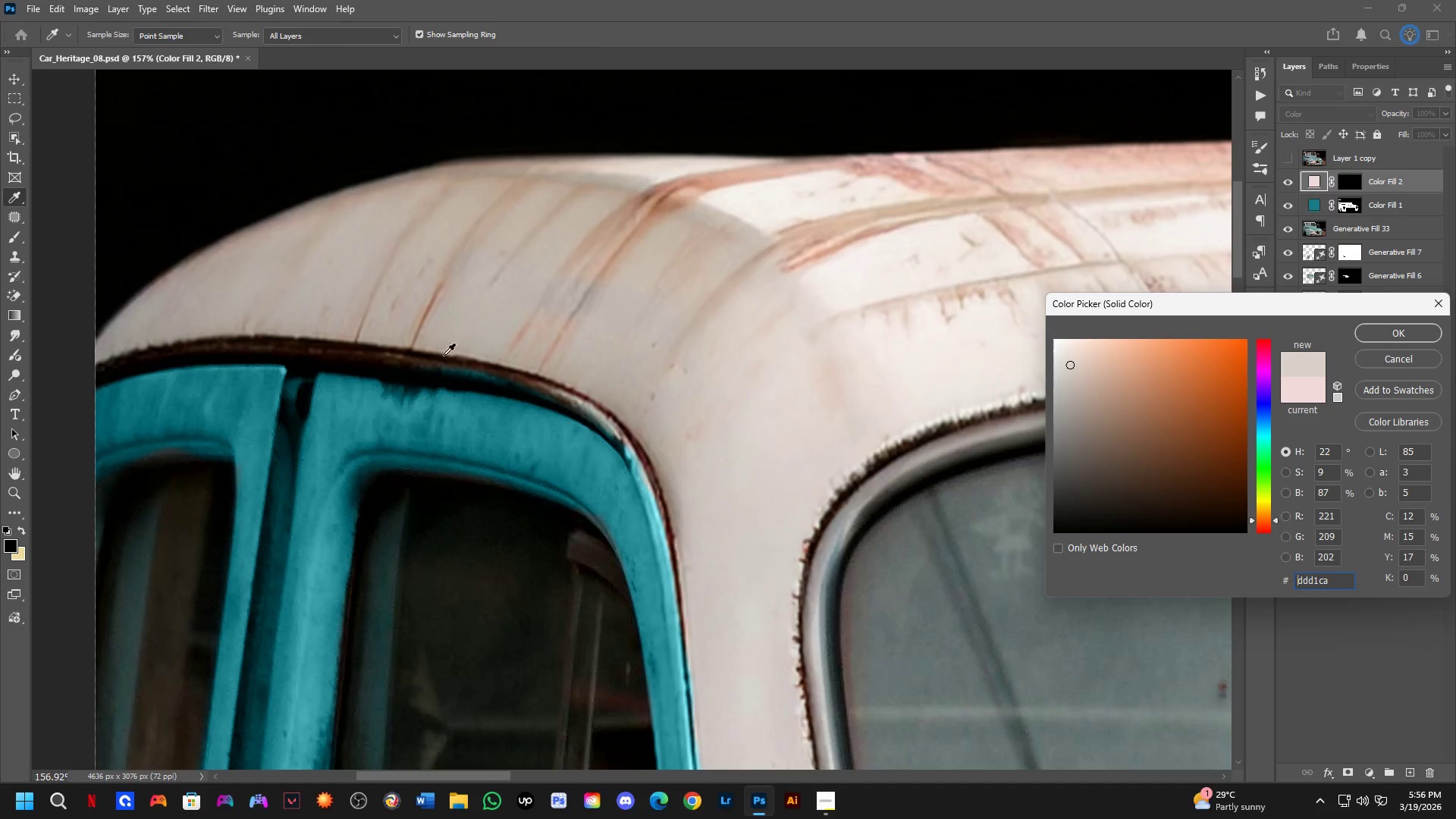 
left_click_drag(start_coordinate=[474, 318], to_coordinate=[478, 321])
 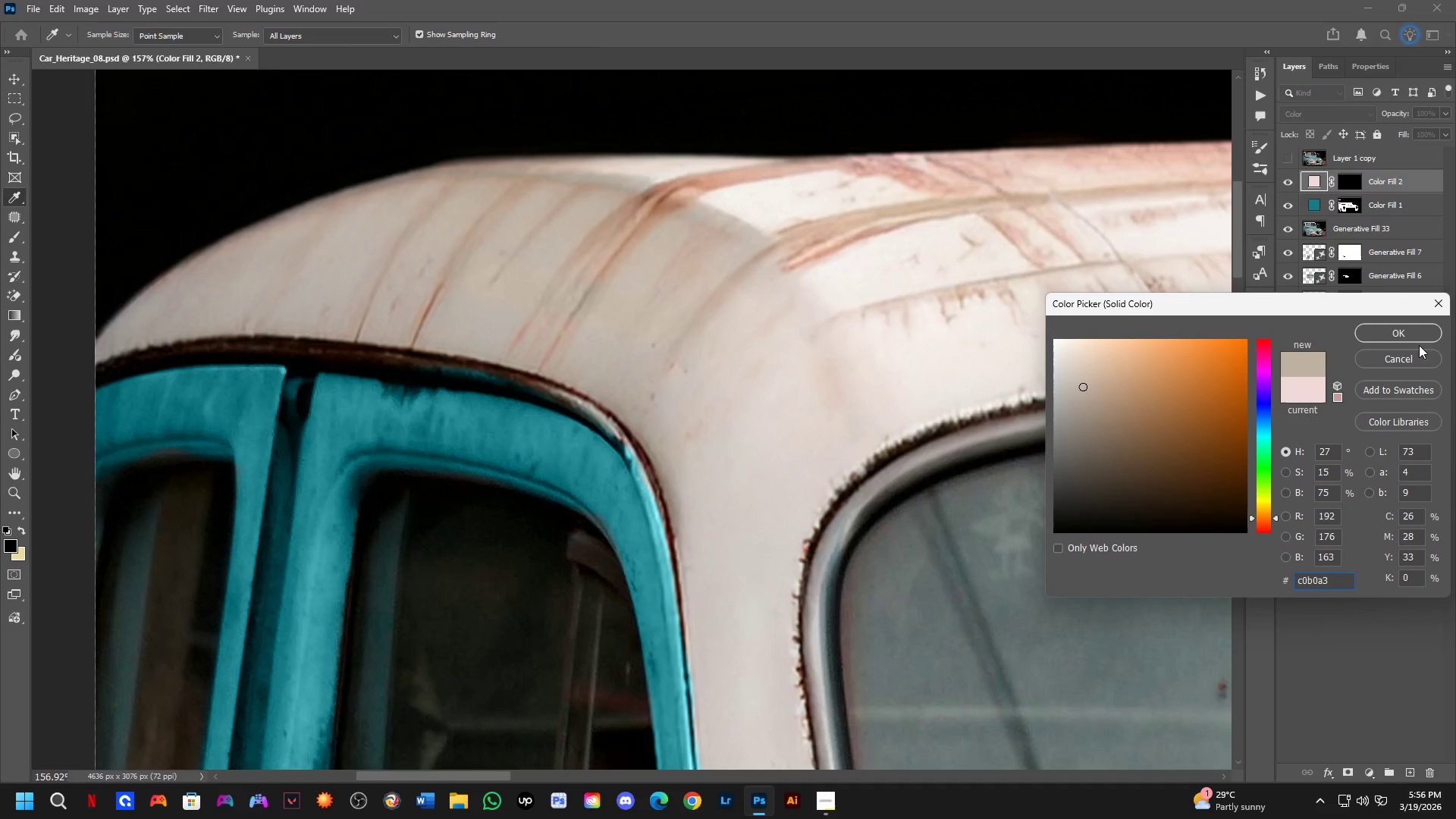 
left_click([1403, 331])
 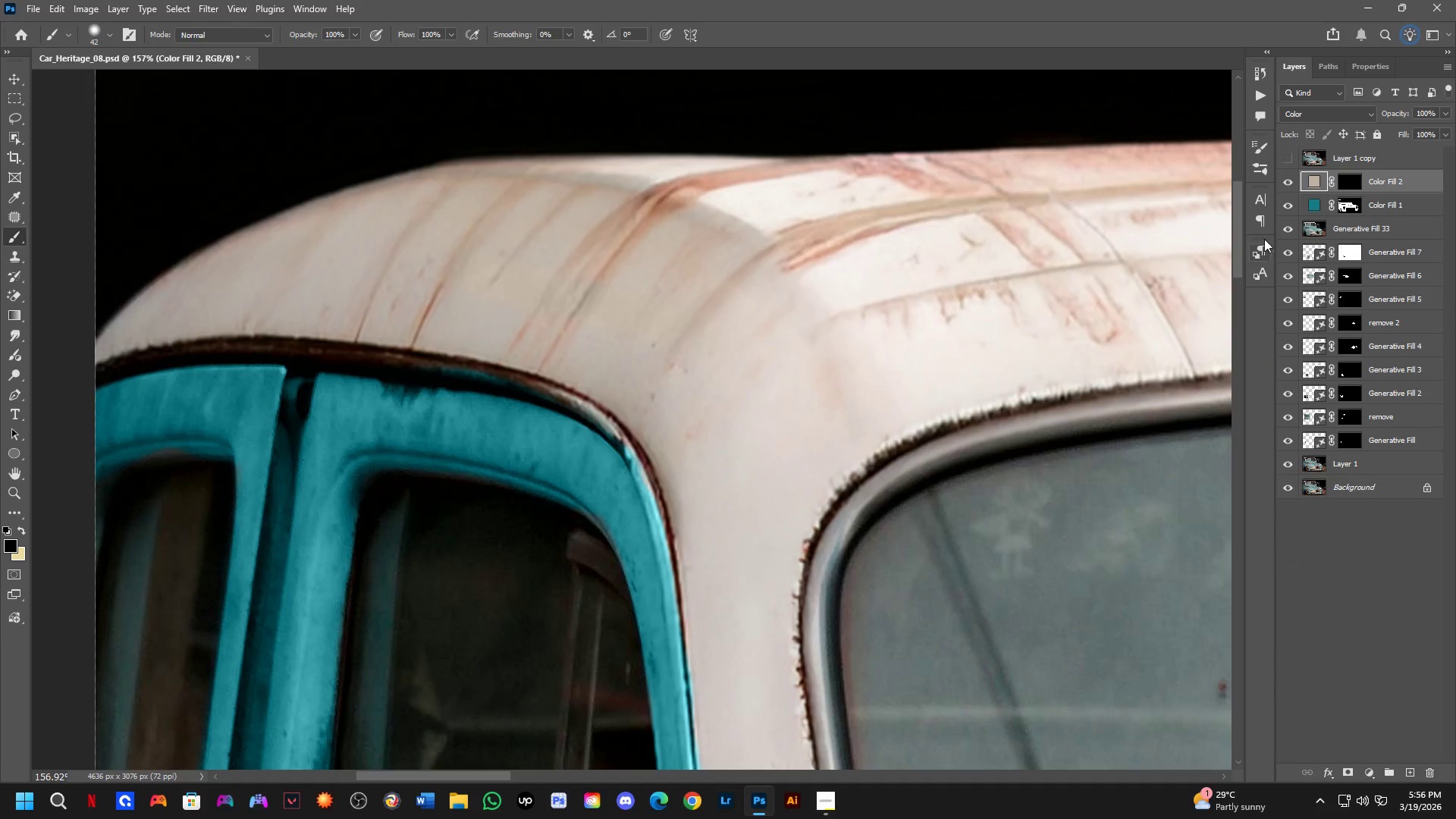 
left_click([1316, 184])
 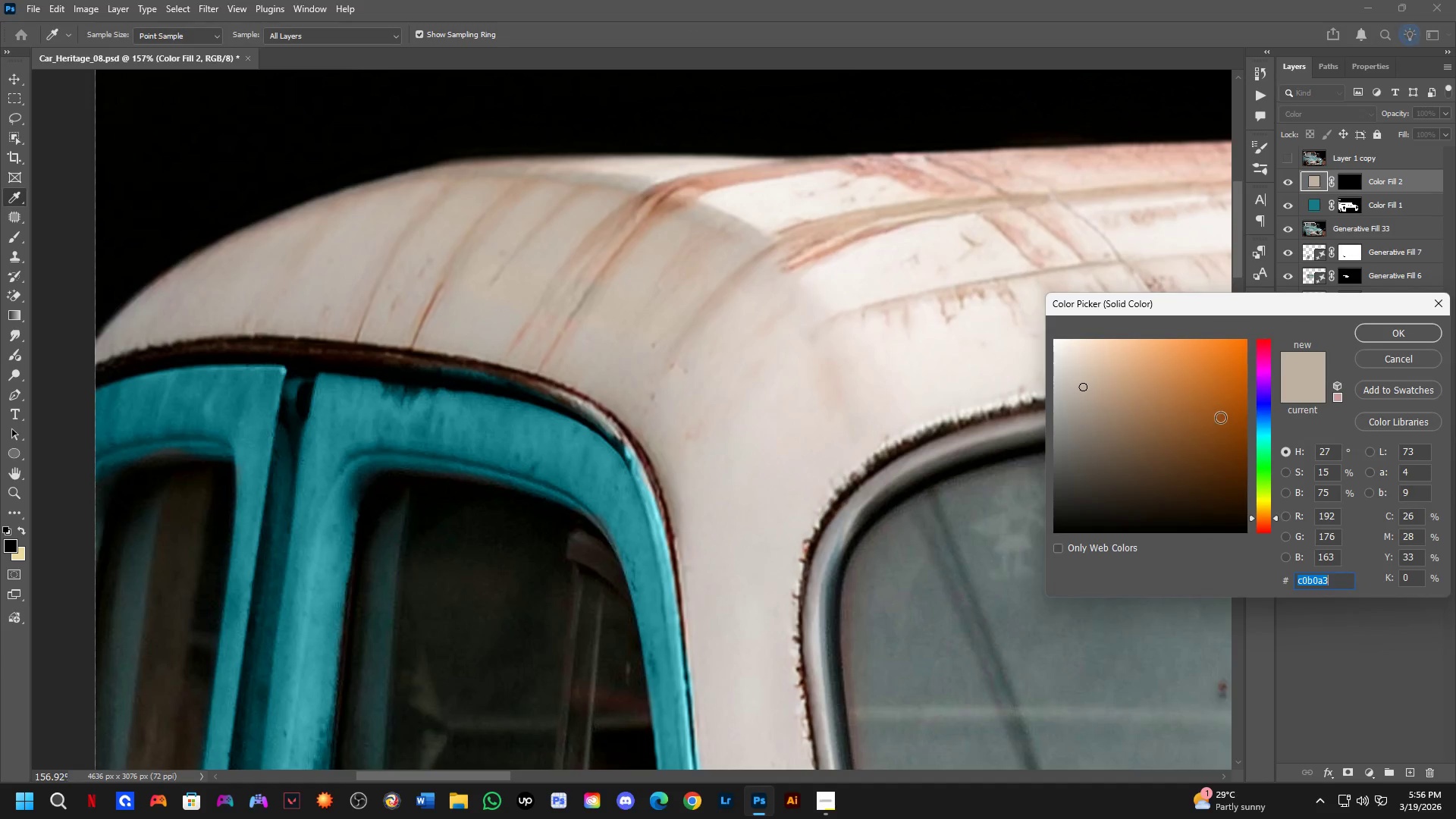 
left_click([1236, 403])
 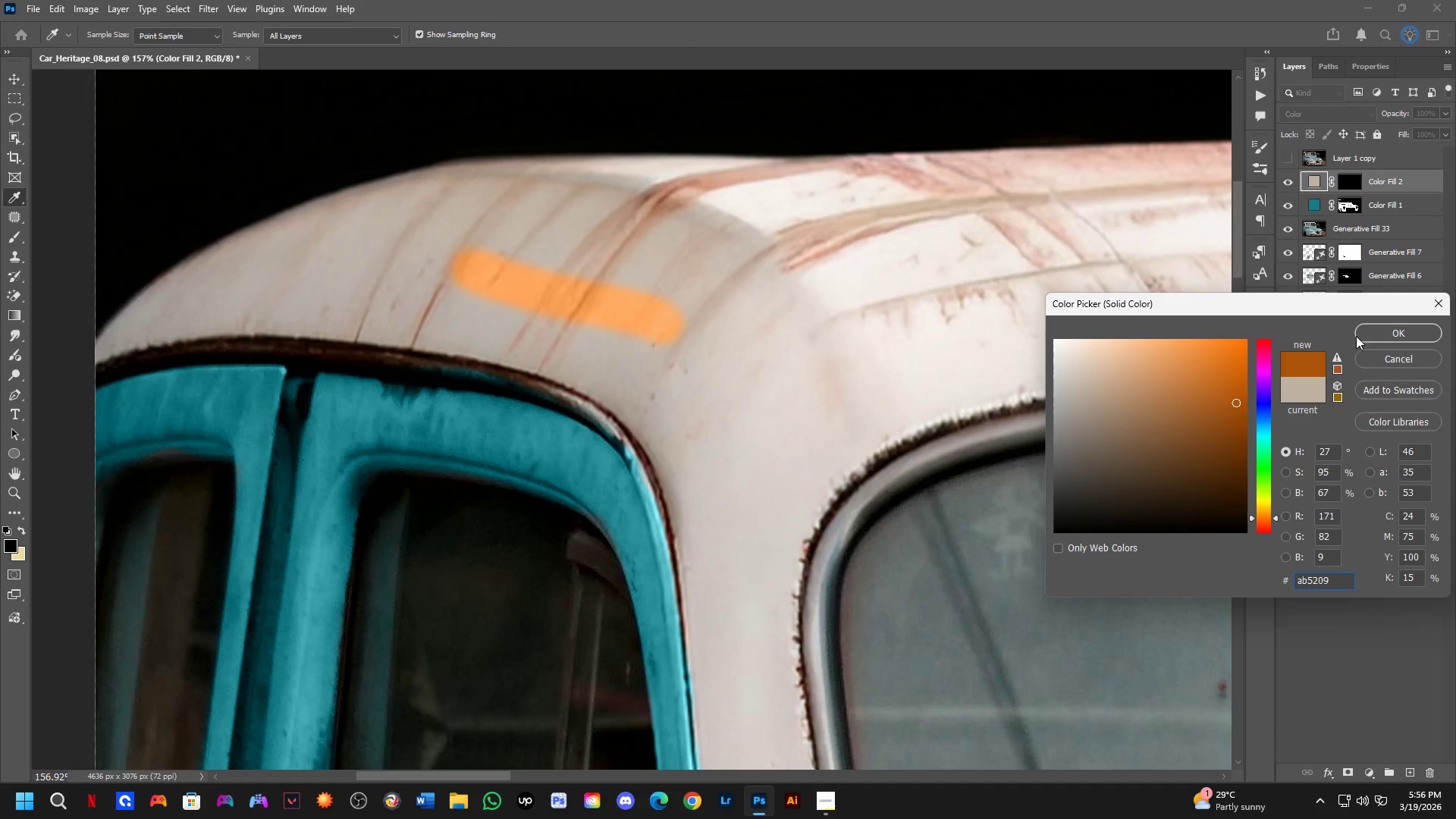 
left_click([1363, 332])
 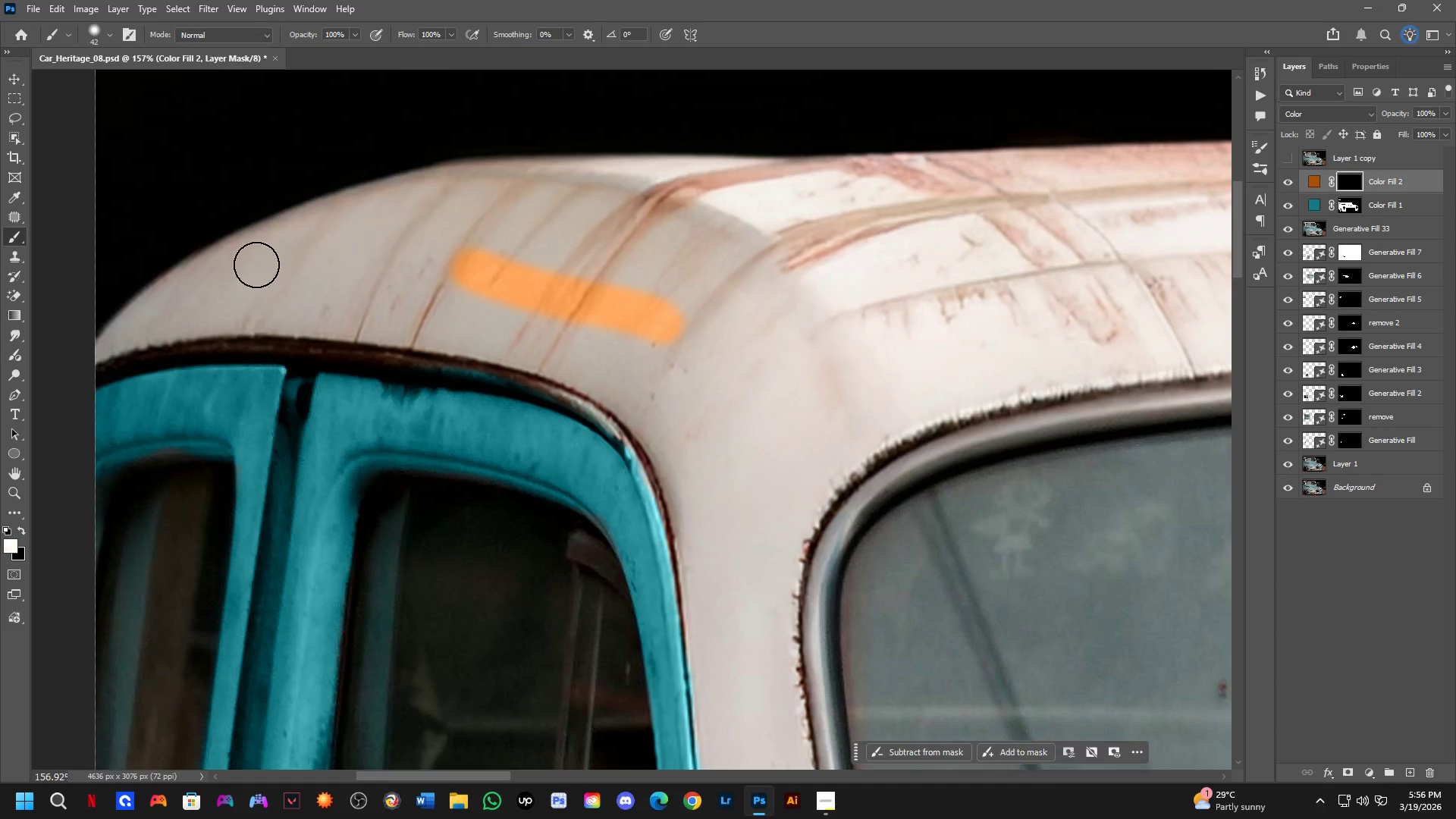 
key(Alt+AltLeft)
 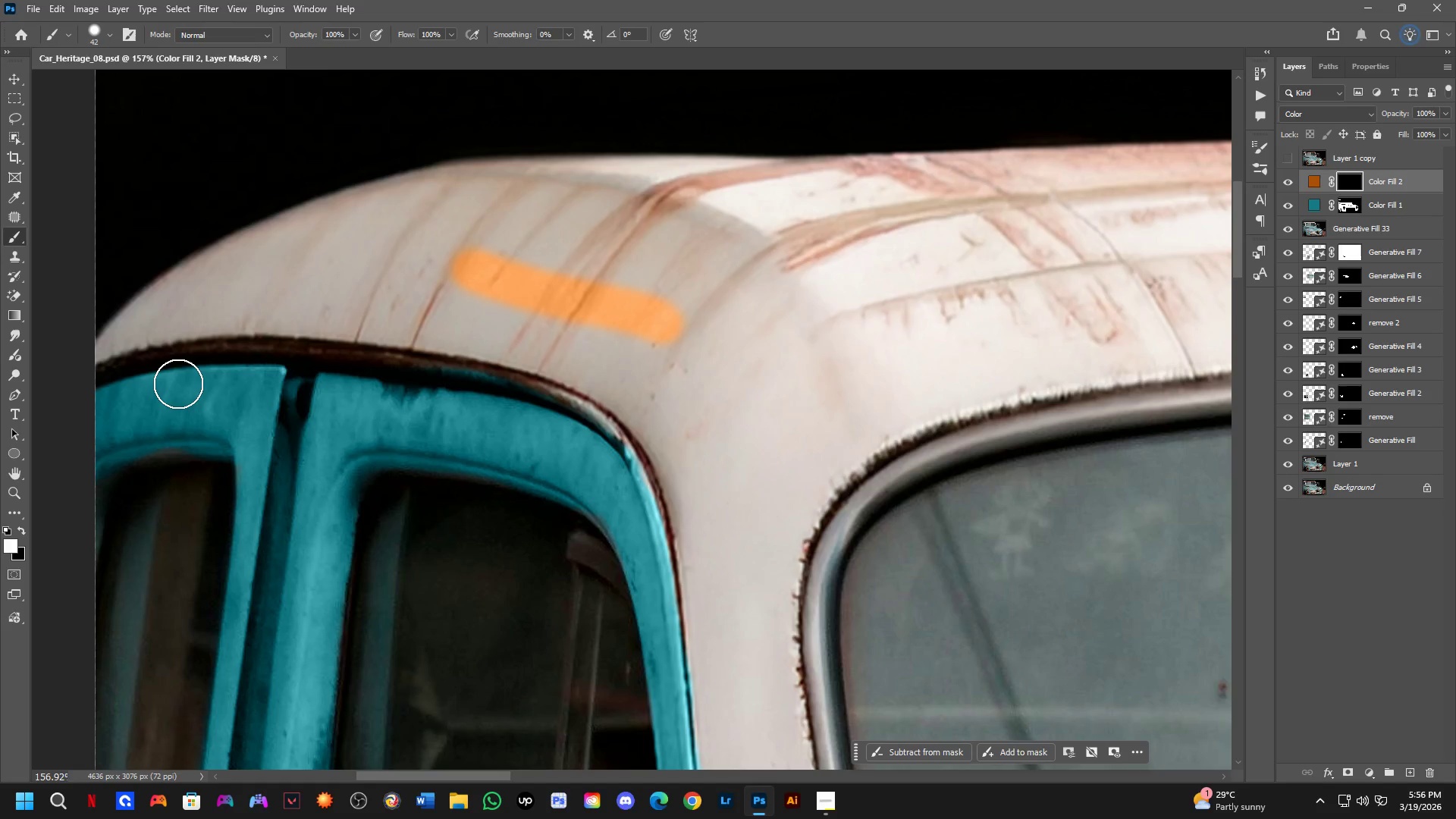 
wait(5.09)
 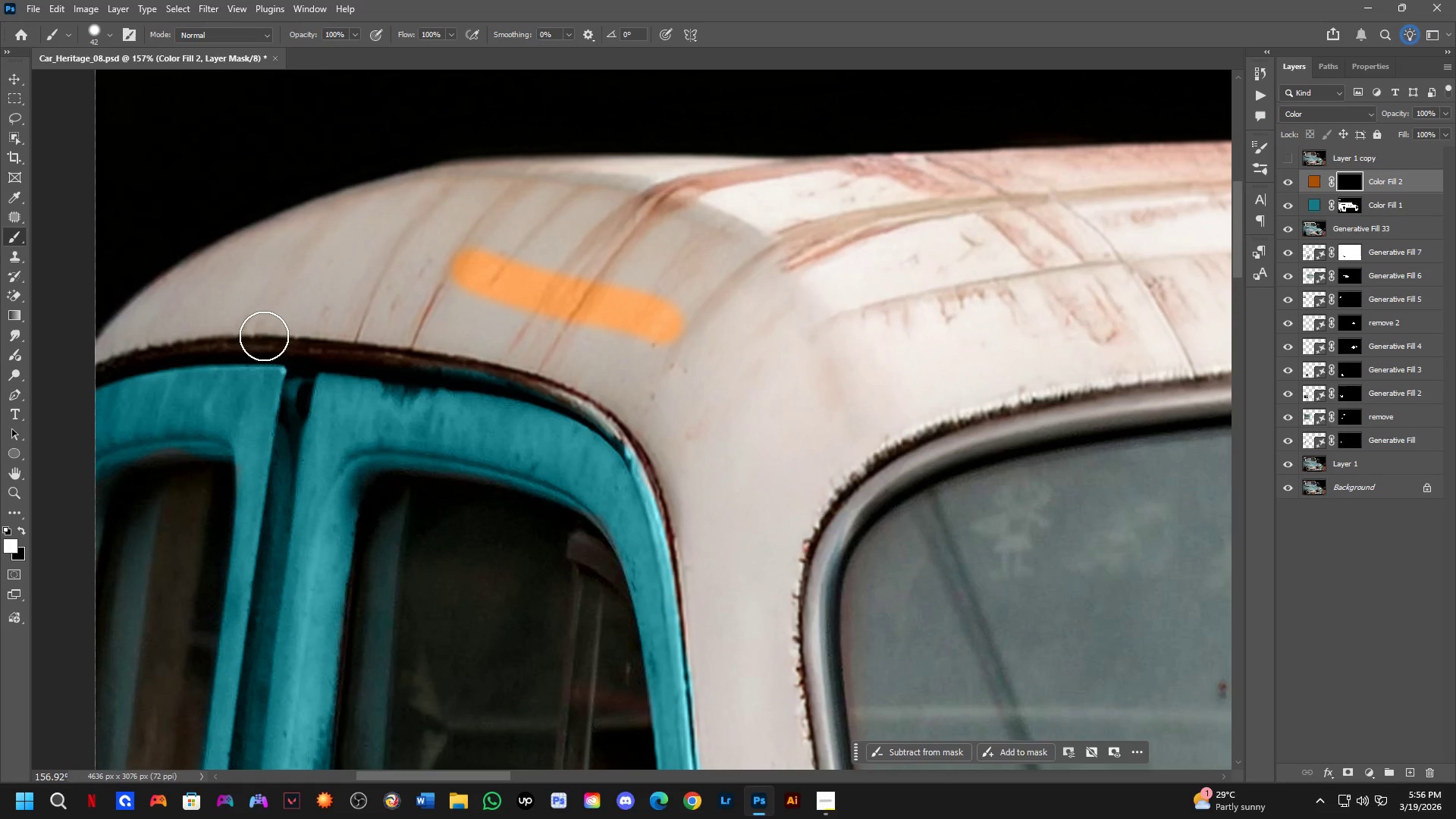 
left_click_drag(start_coordinate=[215, 292], to_coordinate=[137, 328])
 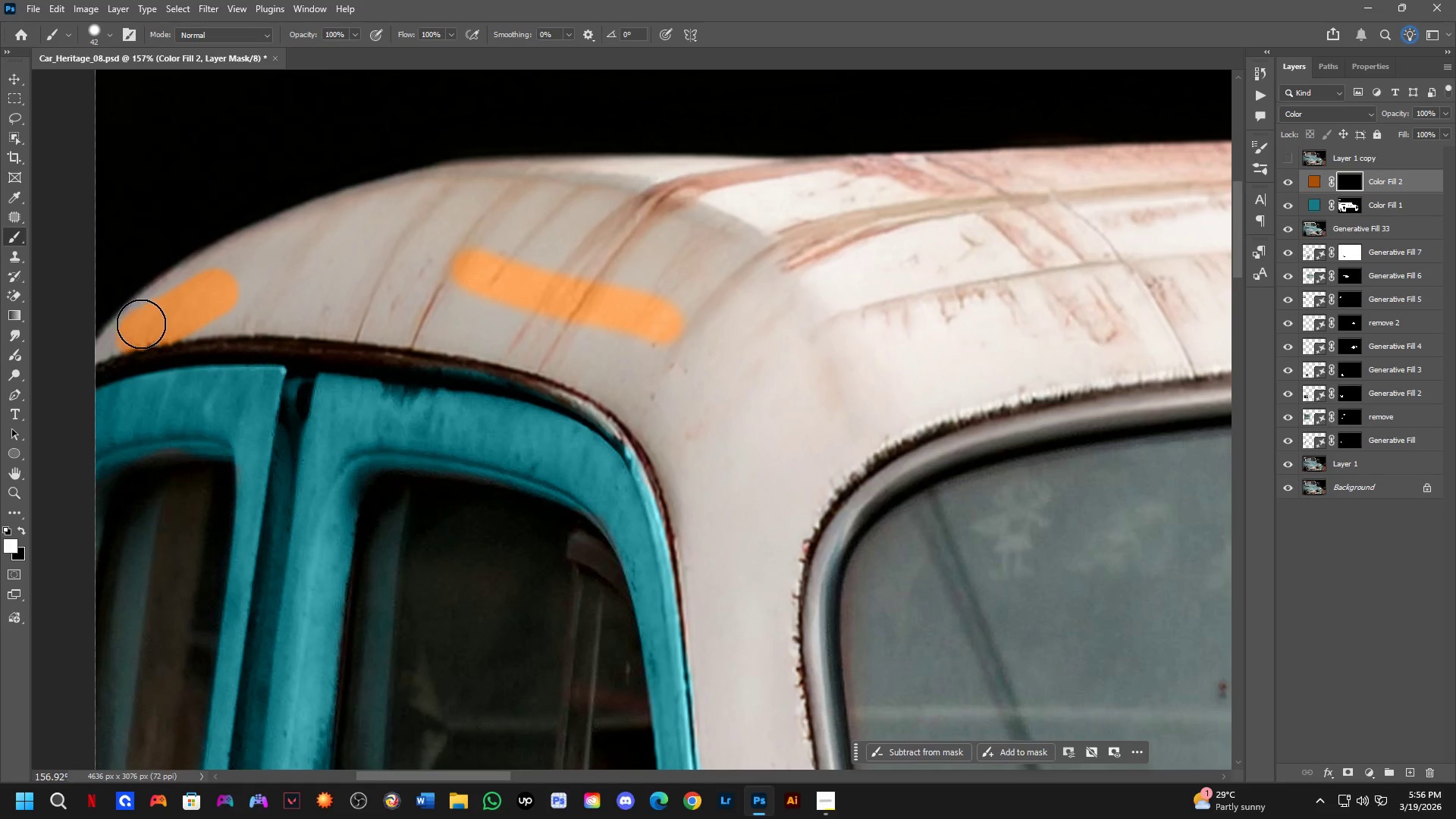 
left_click_drag(start_coordinate=[170, 300], to_coordinate=[82, 391])
 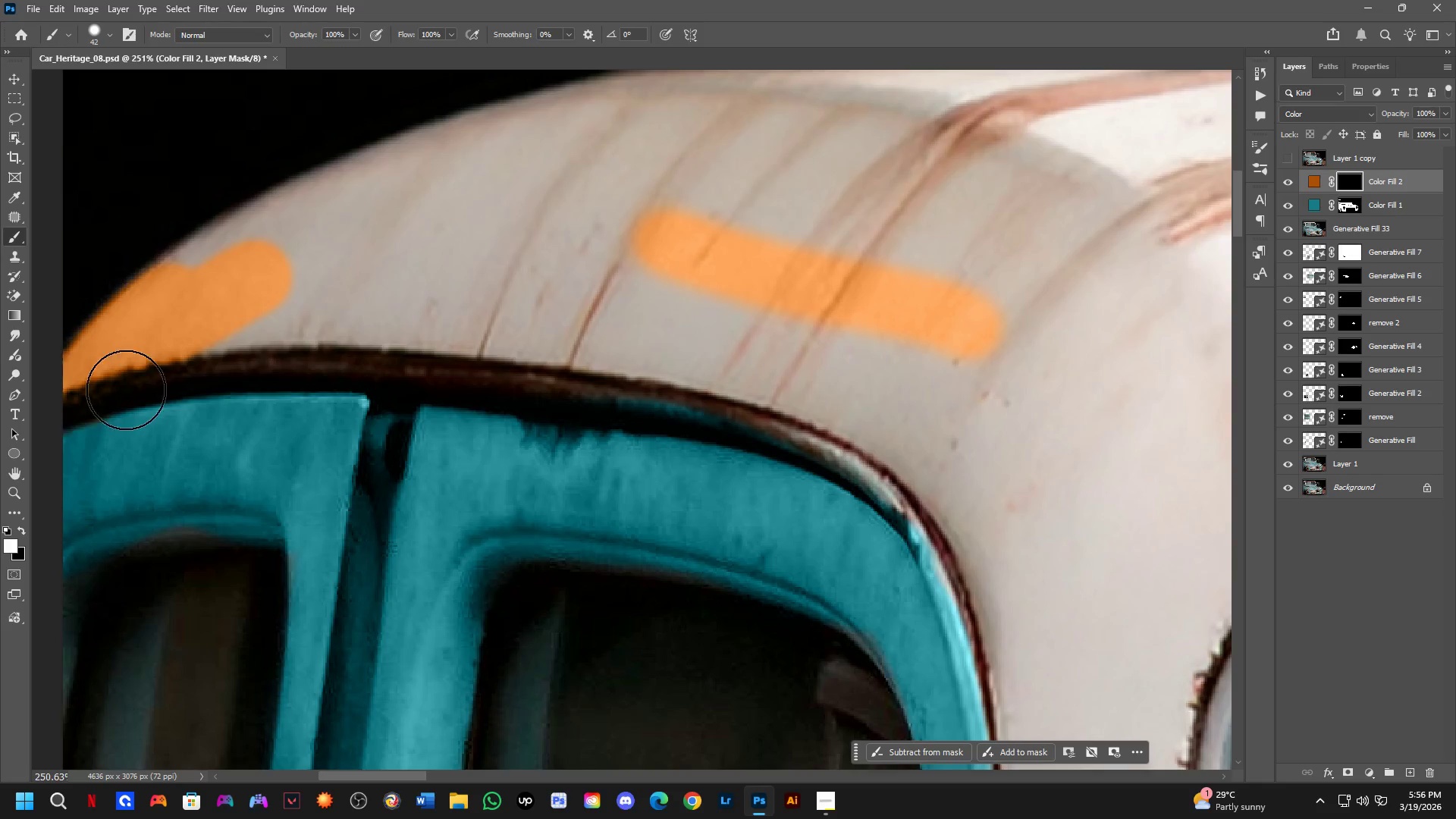 
scroll: coordinate [155, 312], scroll_direction: up, amount: 5.0
 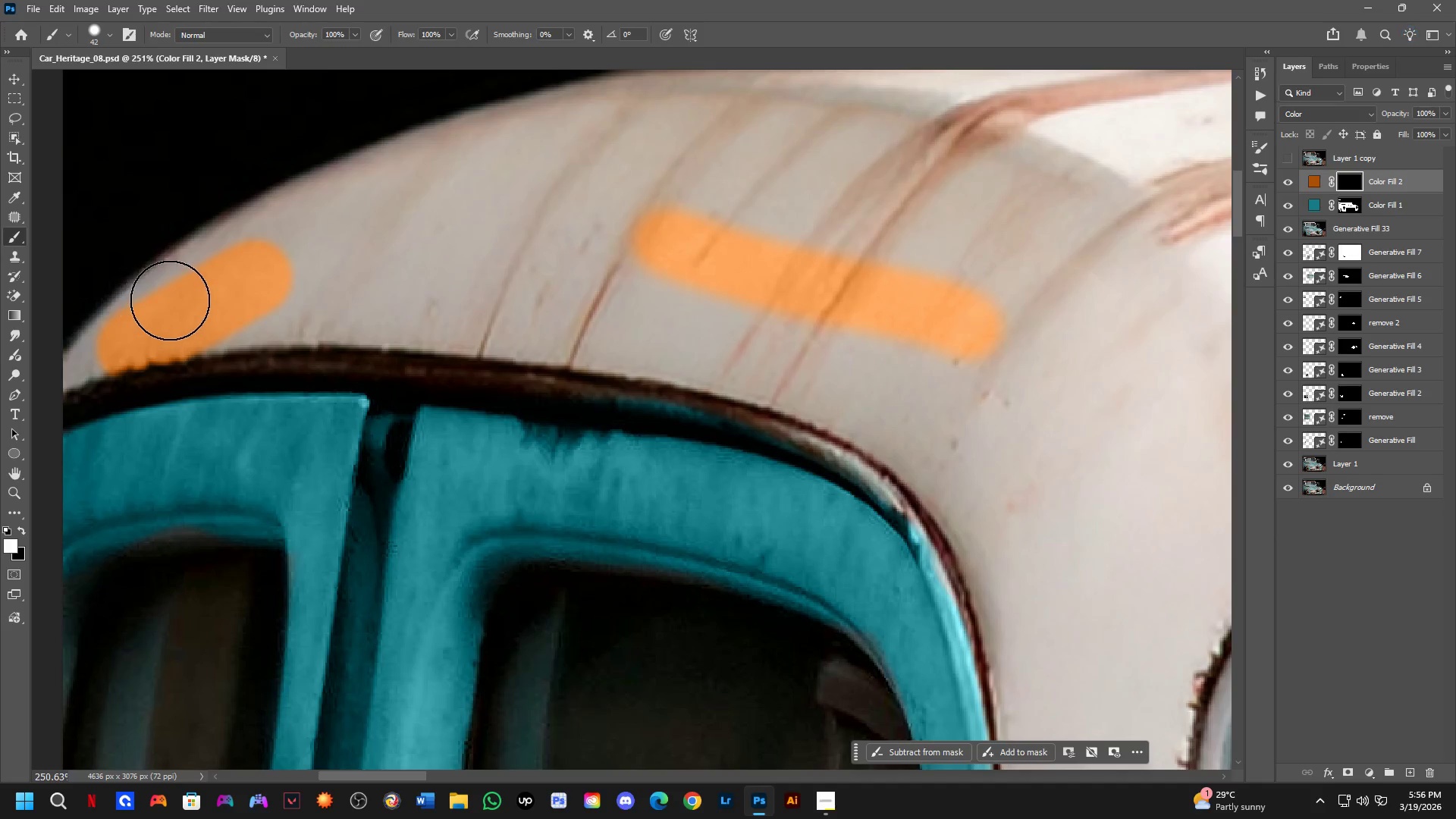 
hold_key(key=Space, duration=0.48)
 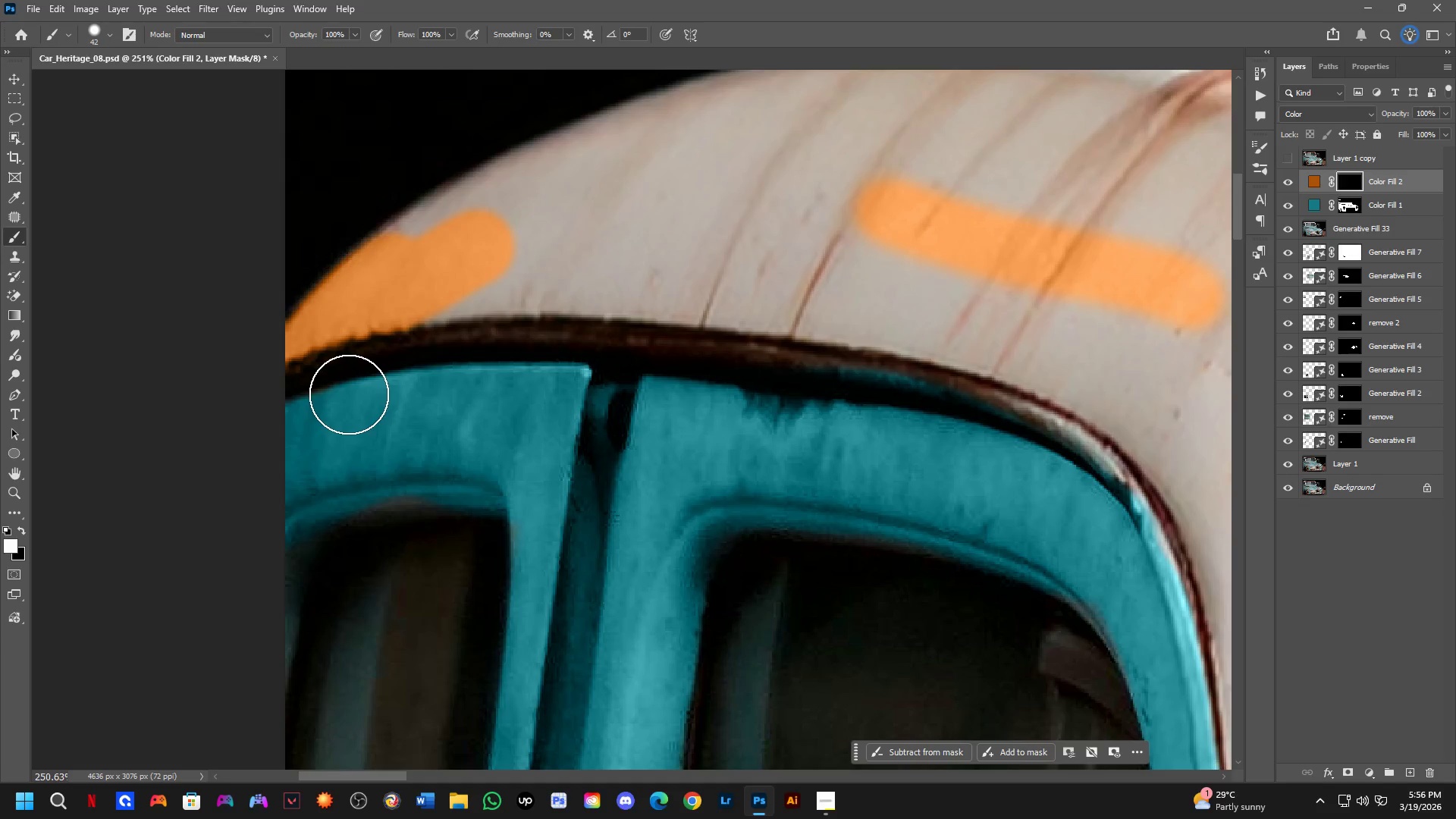 
left_click_drag(start_coordinate=[132, 387], to_coordinate=[354, 356])
 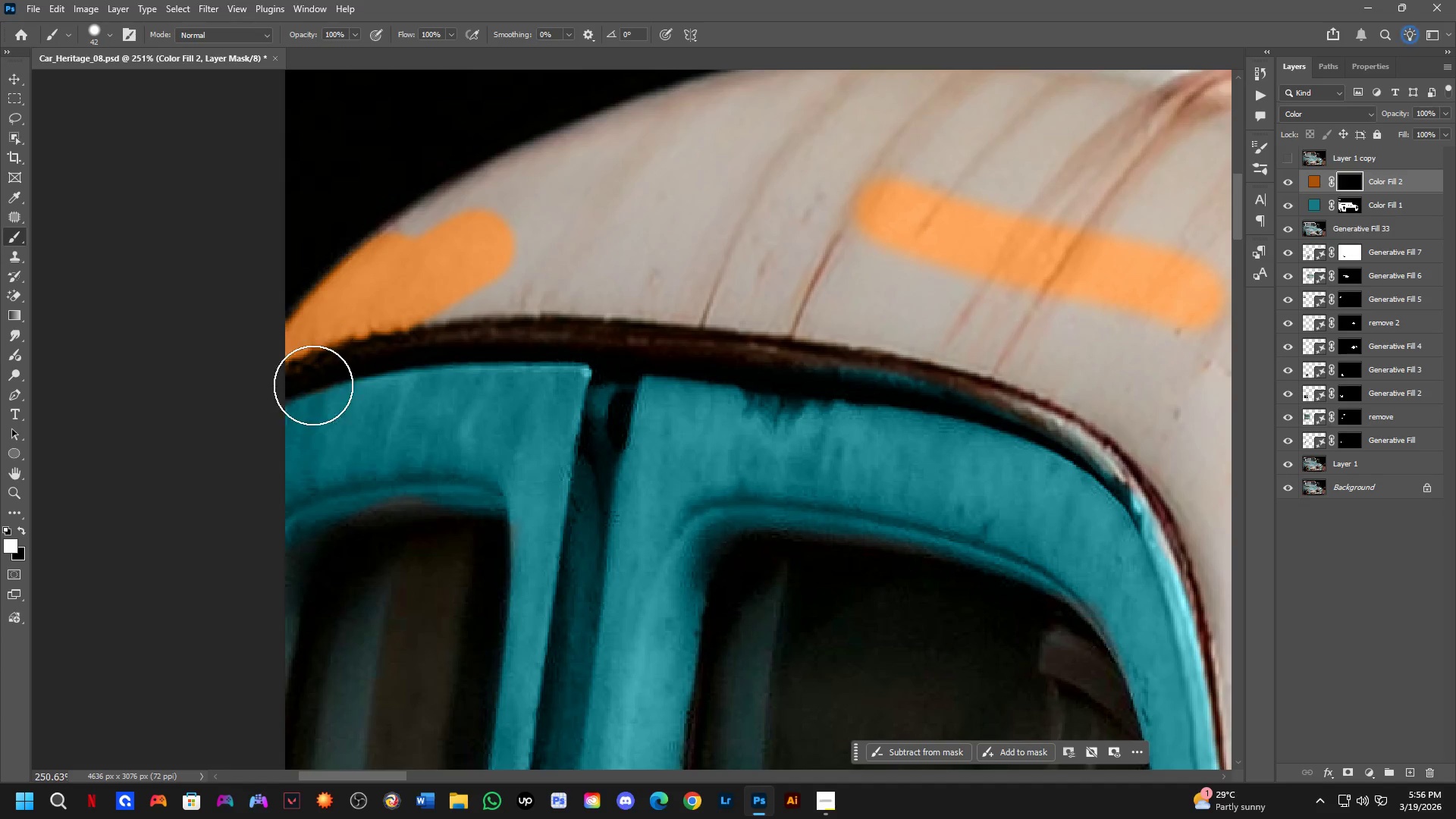 
type(xx)
 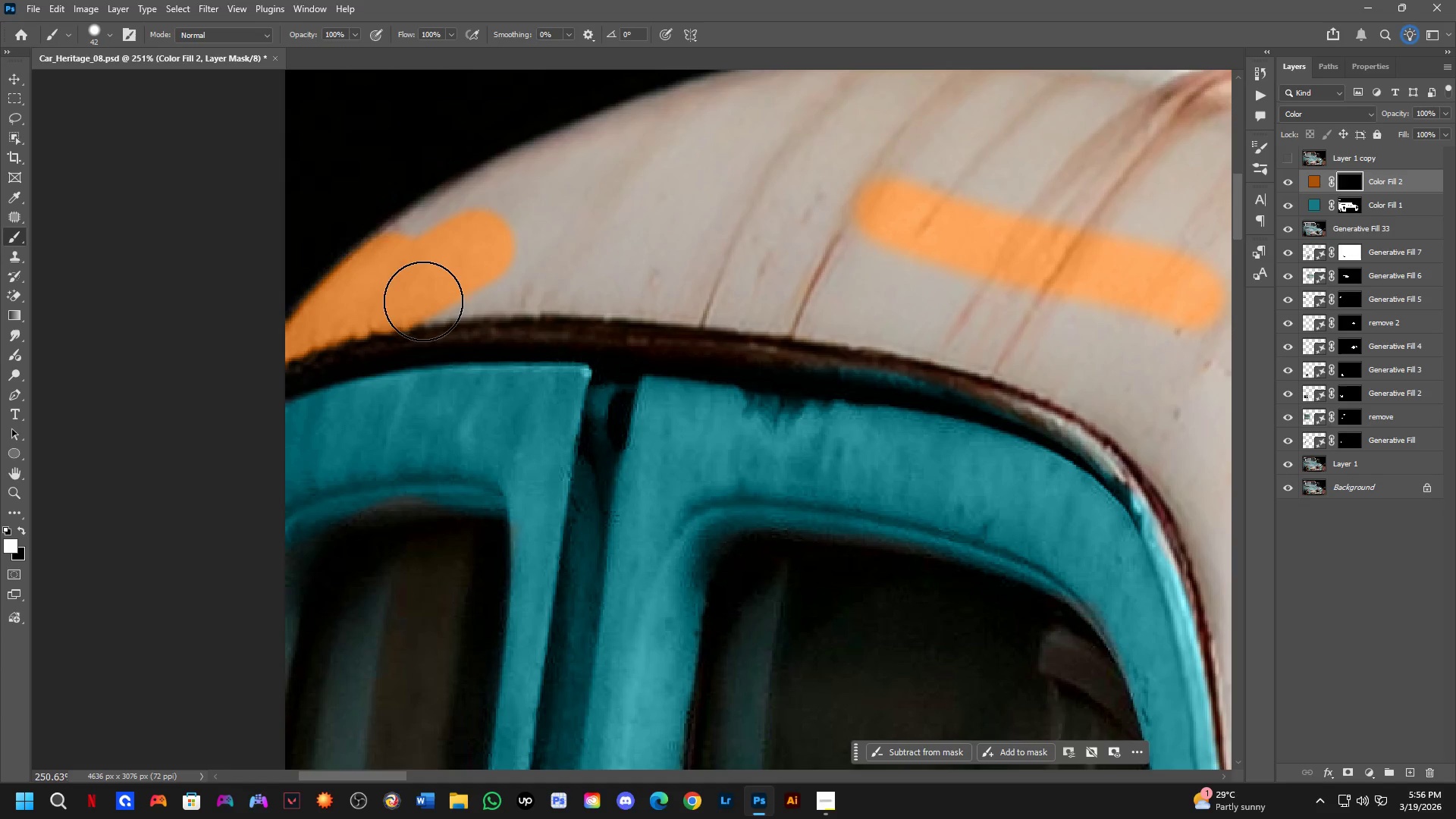 
left_click_drag(start_coordinate=[315, 401], to_coordinate=[391, 374])
 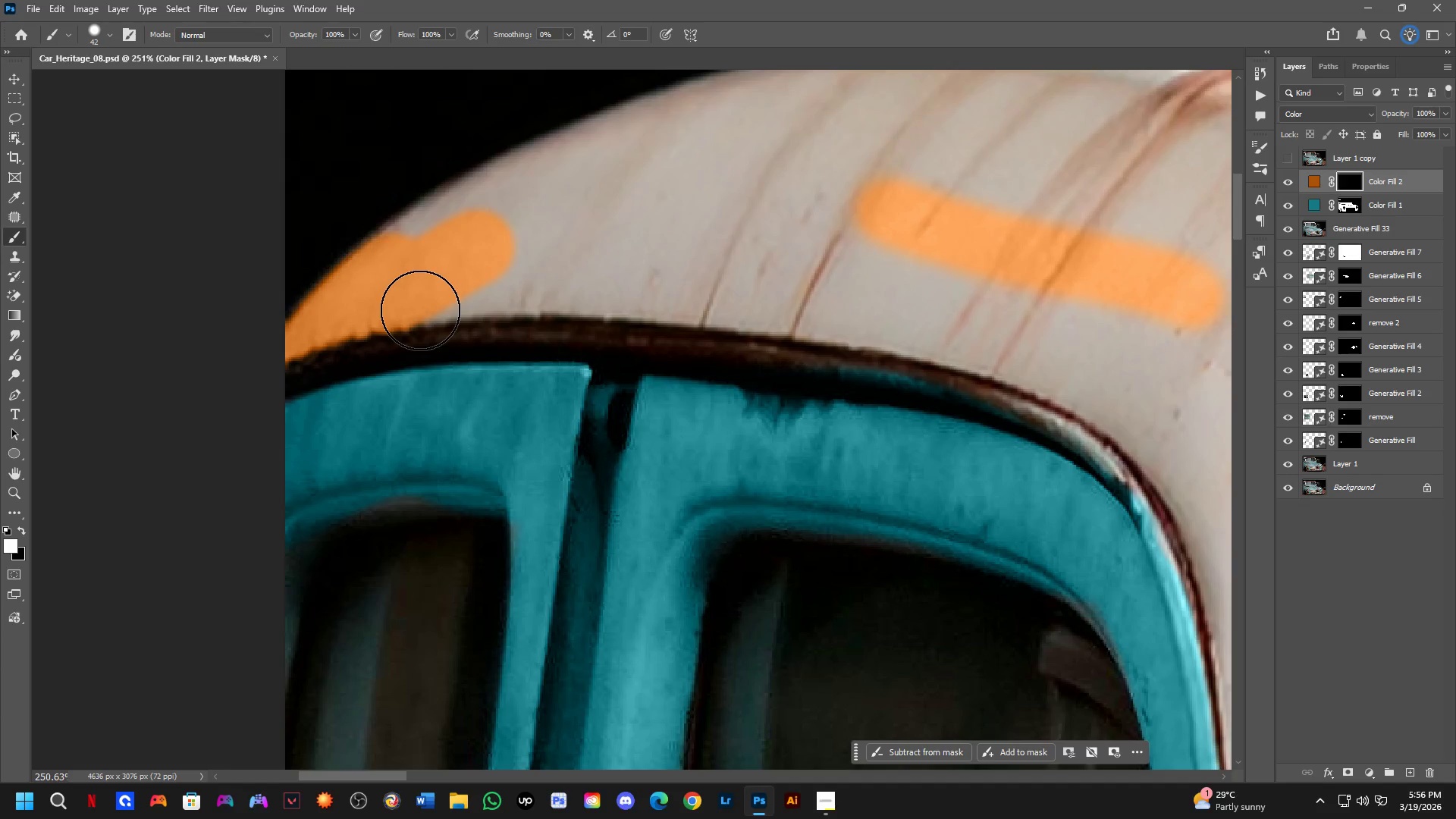 
left_click_drag(start_coordinate=[426, 296], to_coordinate=[528, 269])
 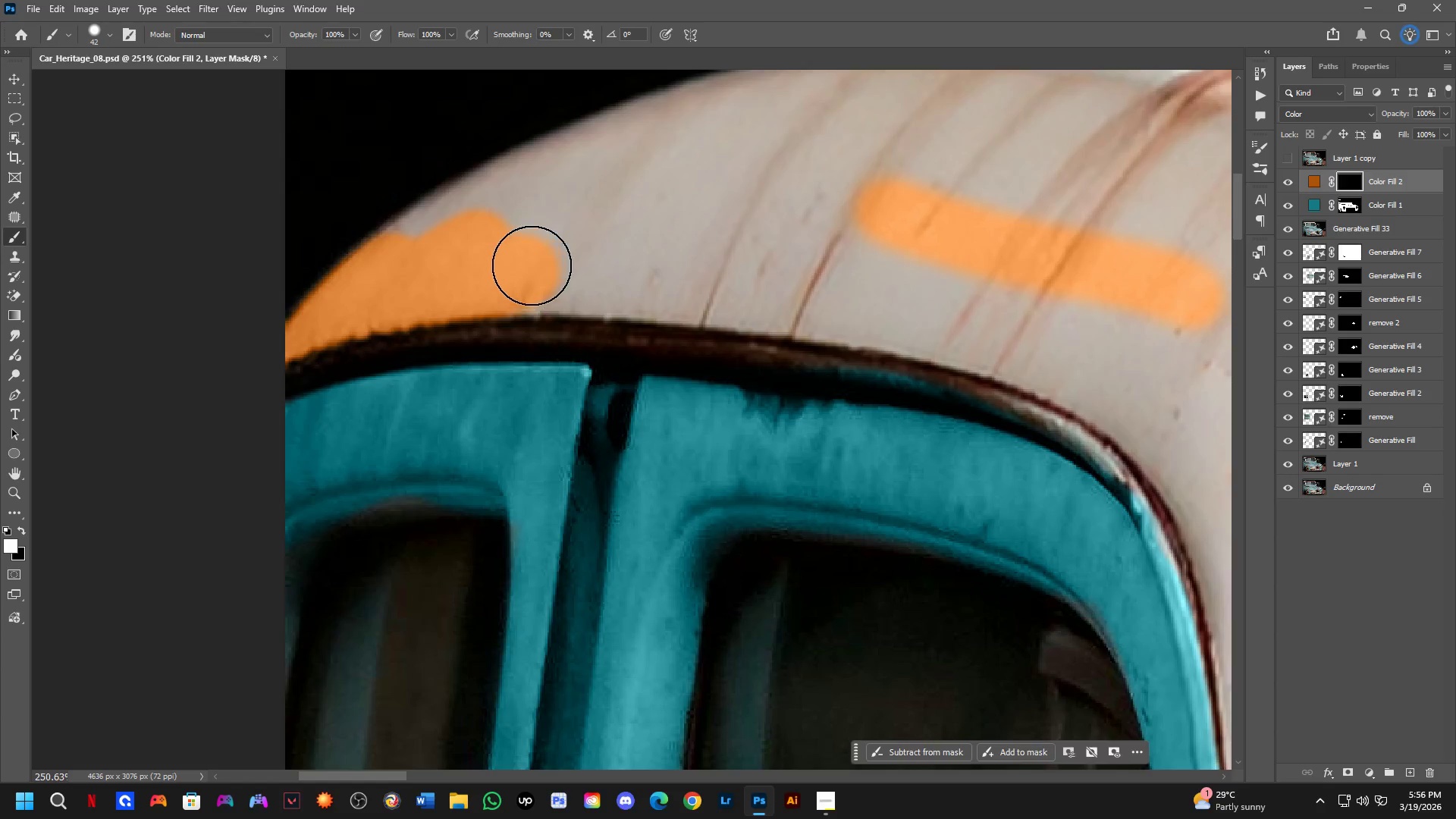 
hold_key(key=Space, duration=0.45)
 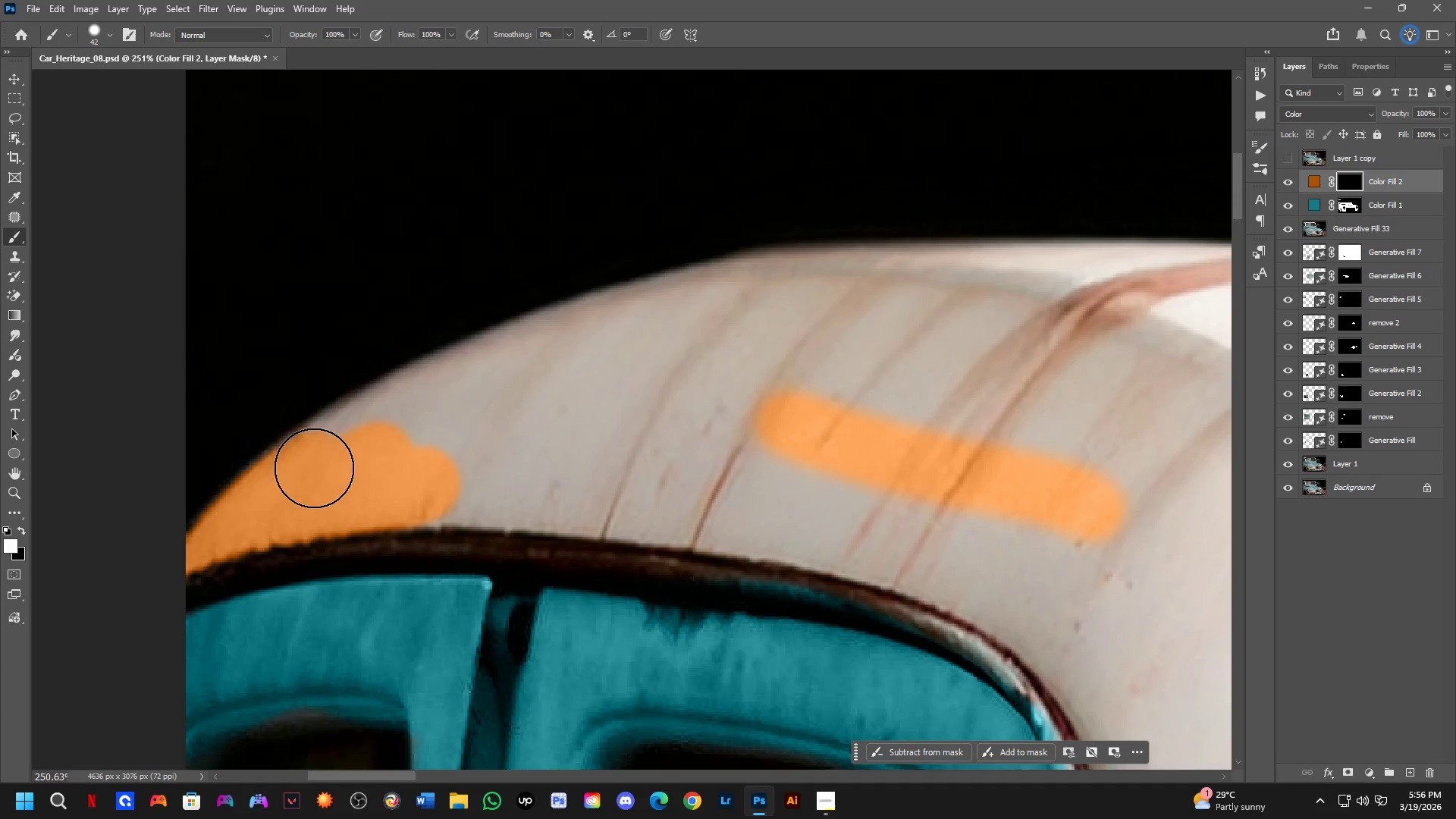 
left_click_drag(start_coordinate=[523, 261], to_coordinate=[424, 473])
 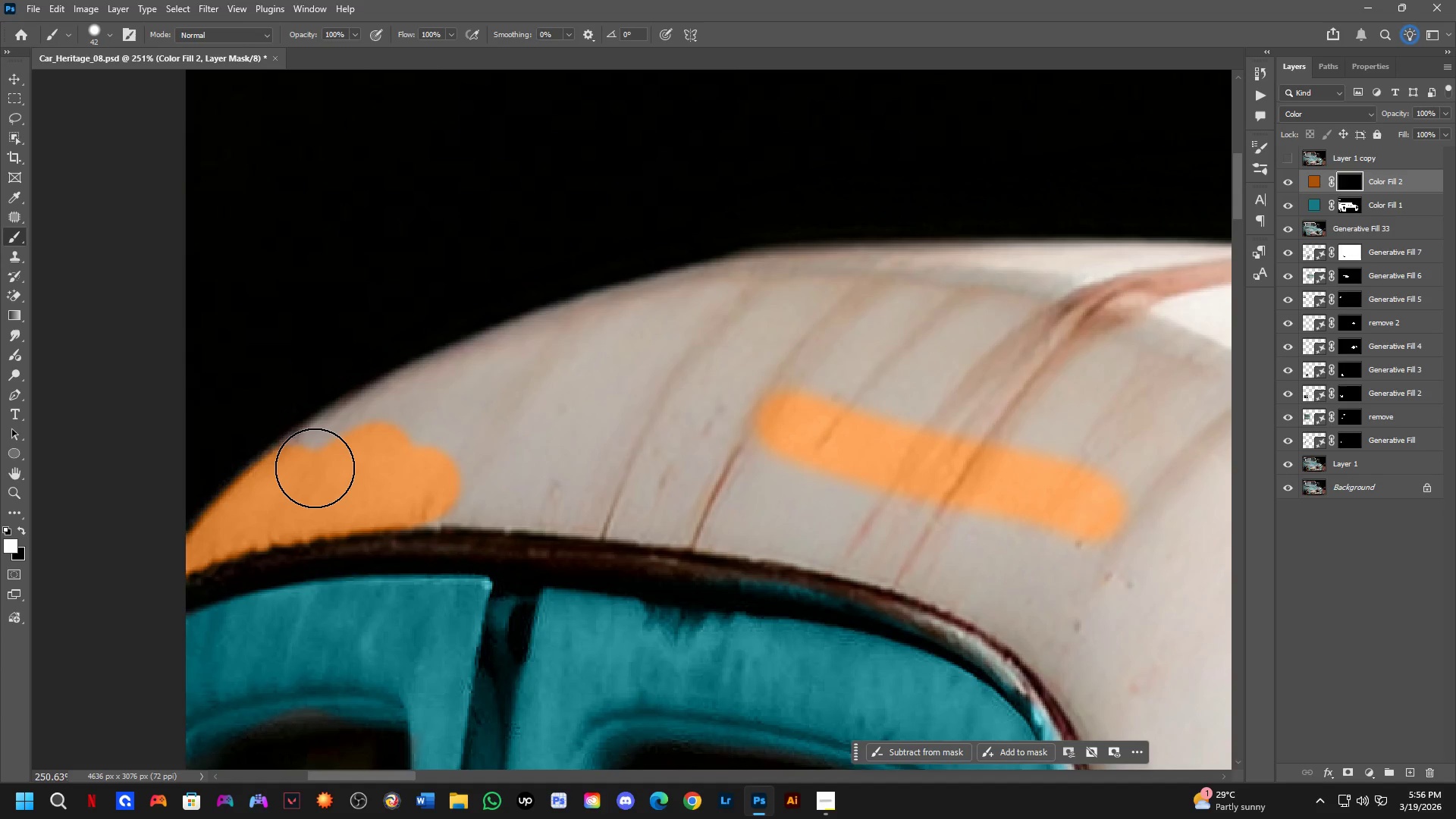 
left_click_drag(start_coordinate=[314, 468], to_coordinate=[394, 400])
 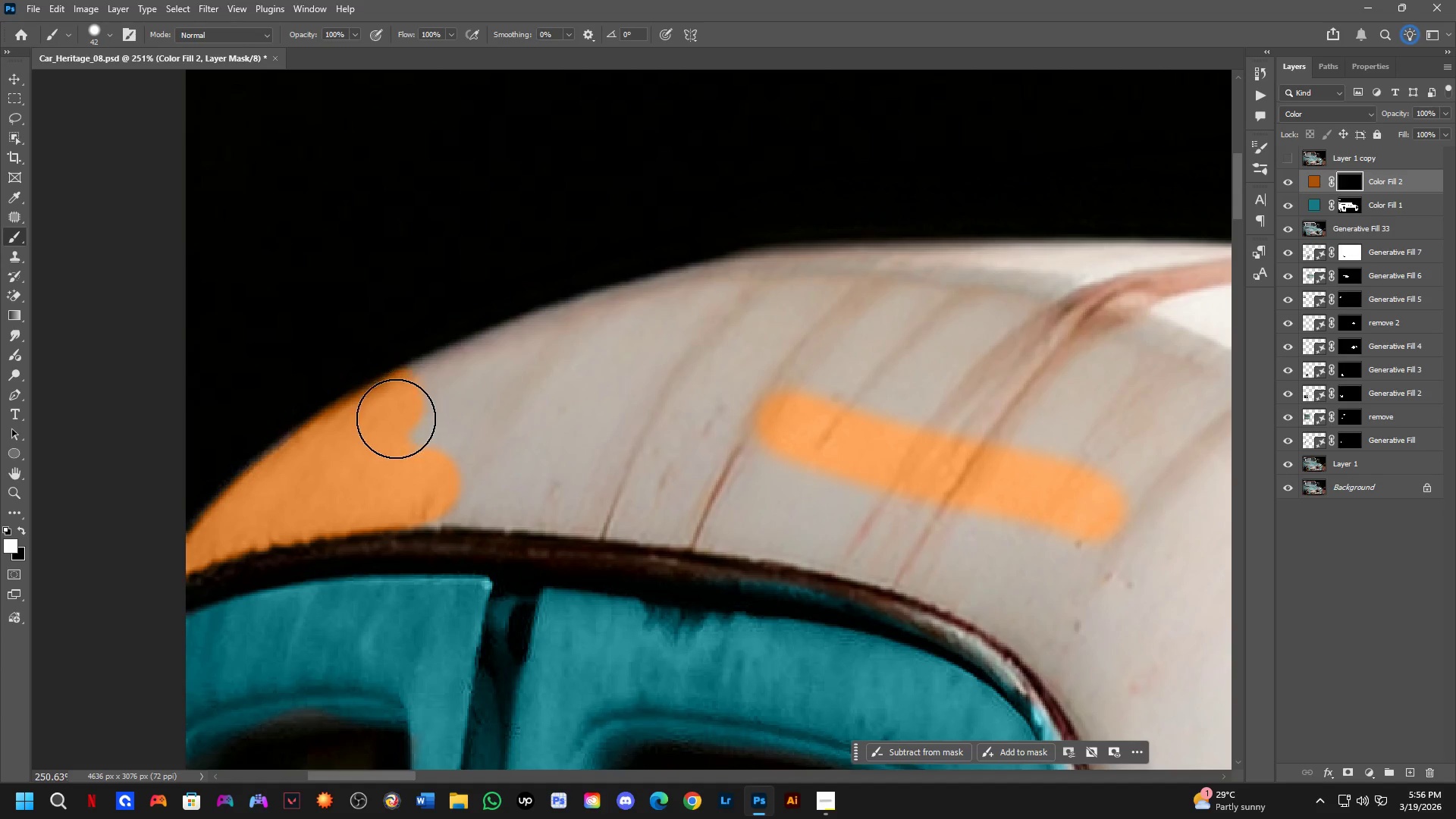 
left_click_drag(start_coordinate=[396, 419], to_coordinate=[1068, 270])
 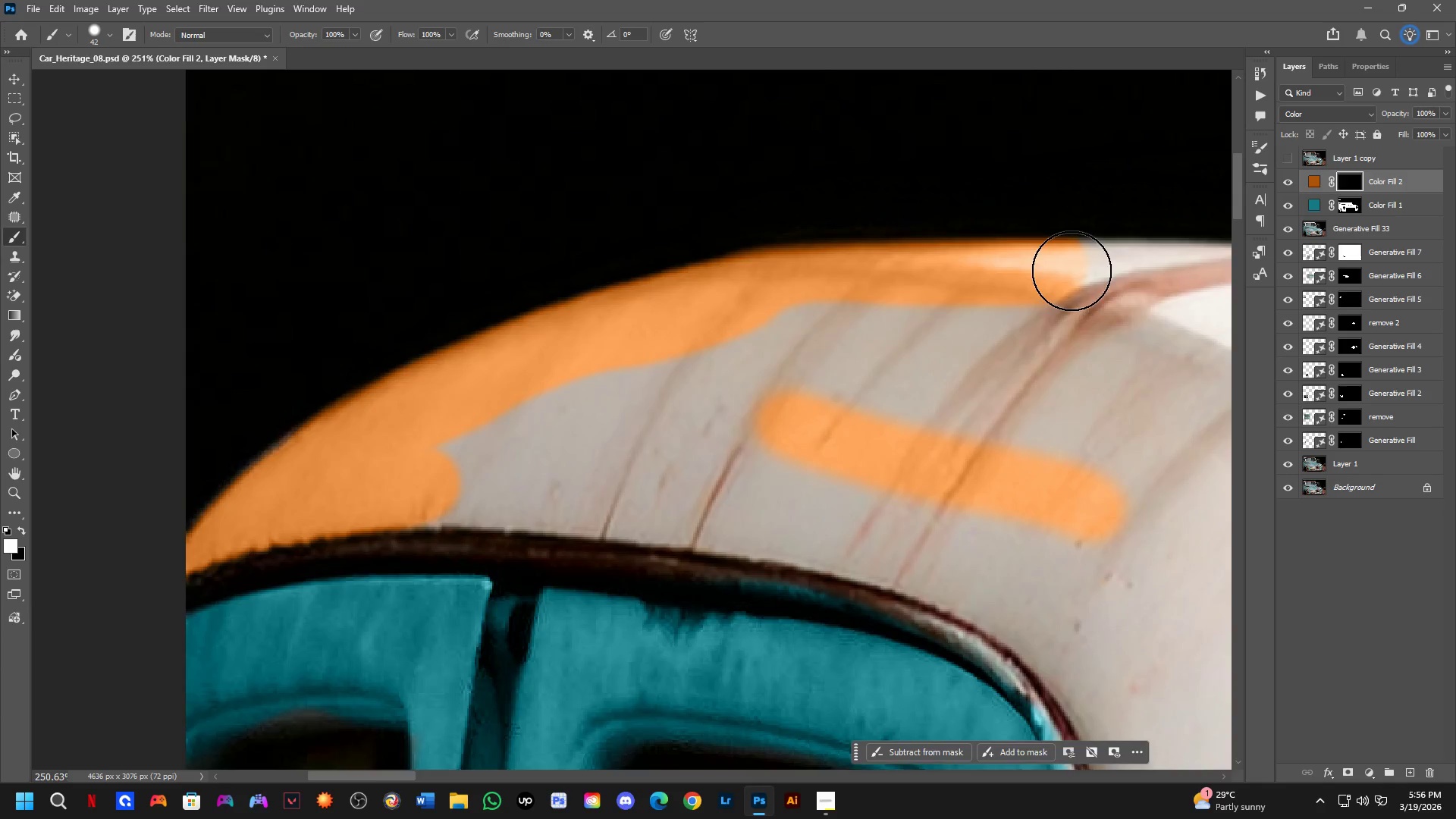 
hold_key(key=Space, duration=0.48)
 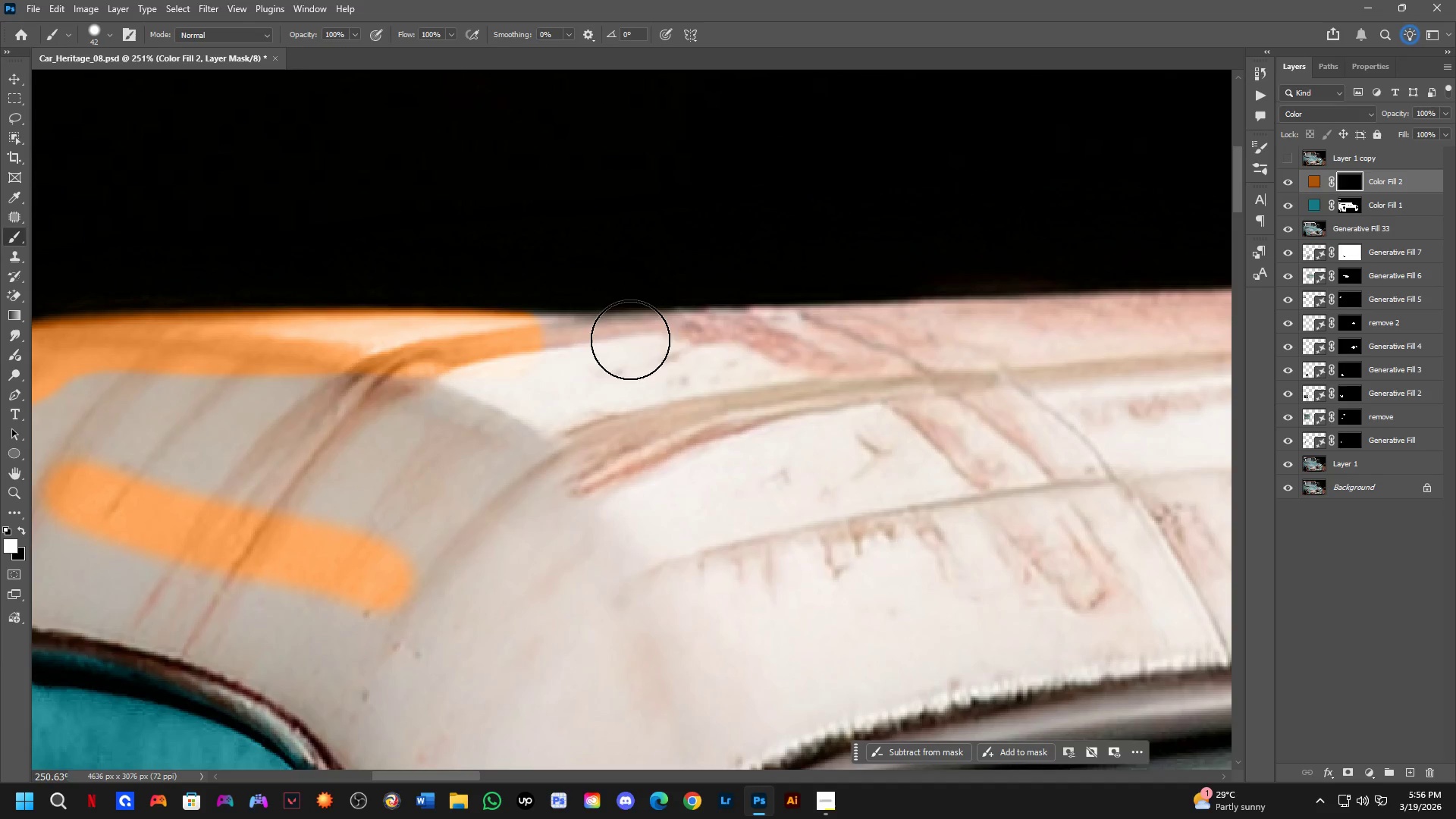 
left_click_drag(start_coordinate=[1075, 287], to_coordinate=[362, 356])
 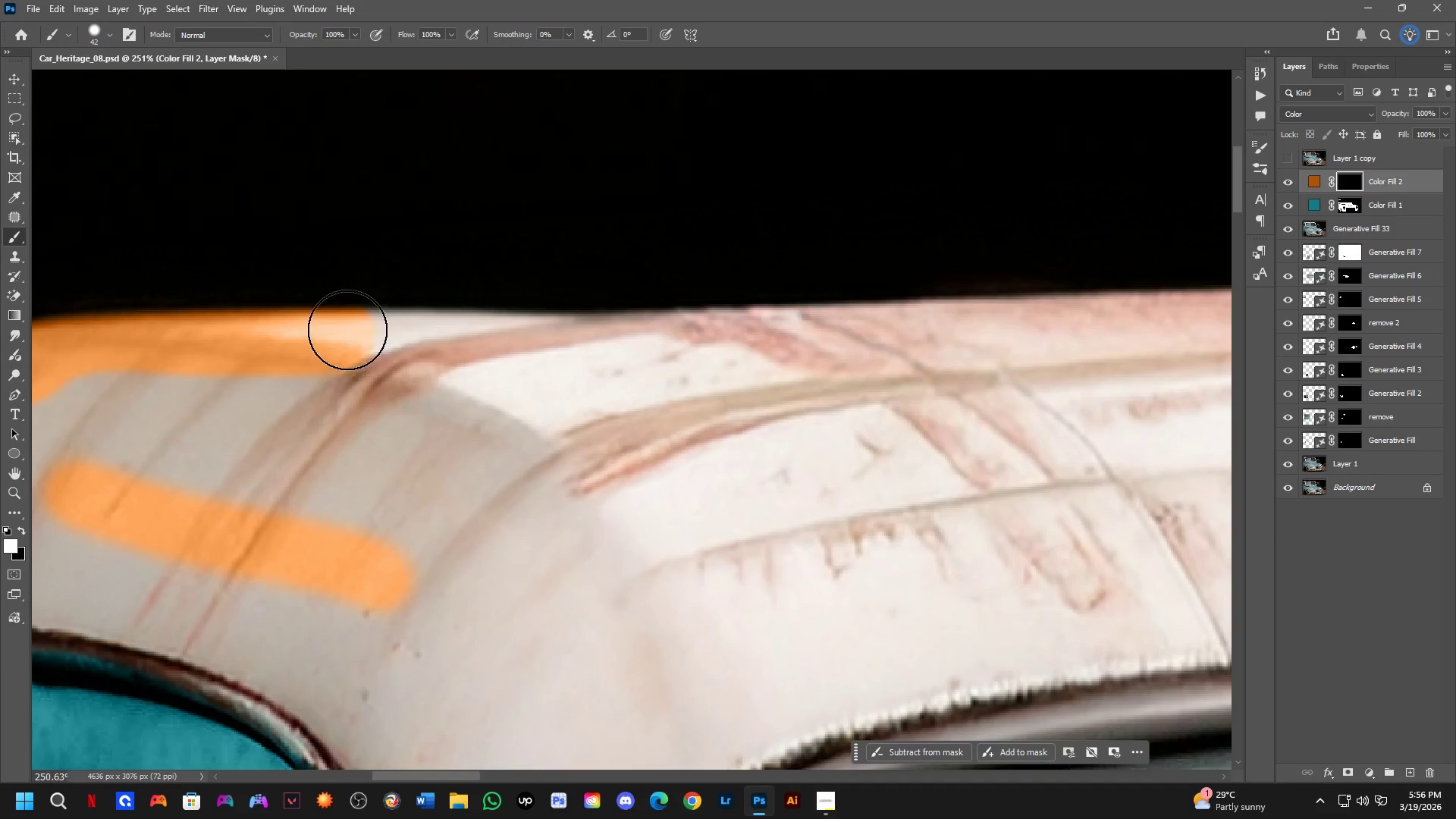 
left_click_drag(start_coordinate=[347, 330], to_coordinate=[676, 333])
 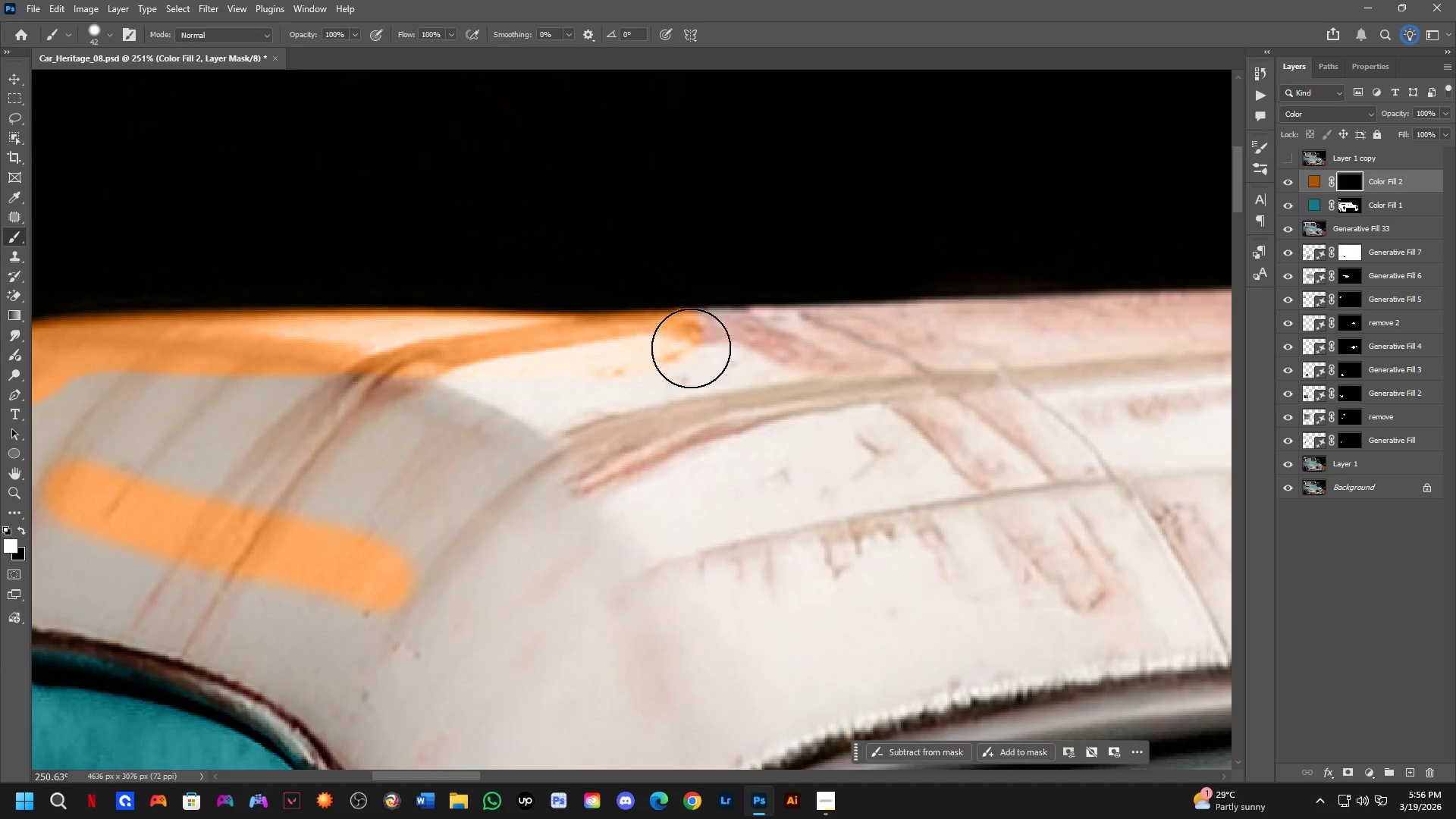 
hold_key(key=Space, duration=0.5)
 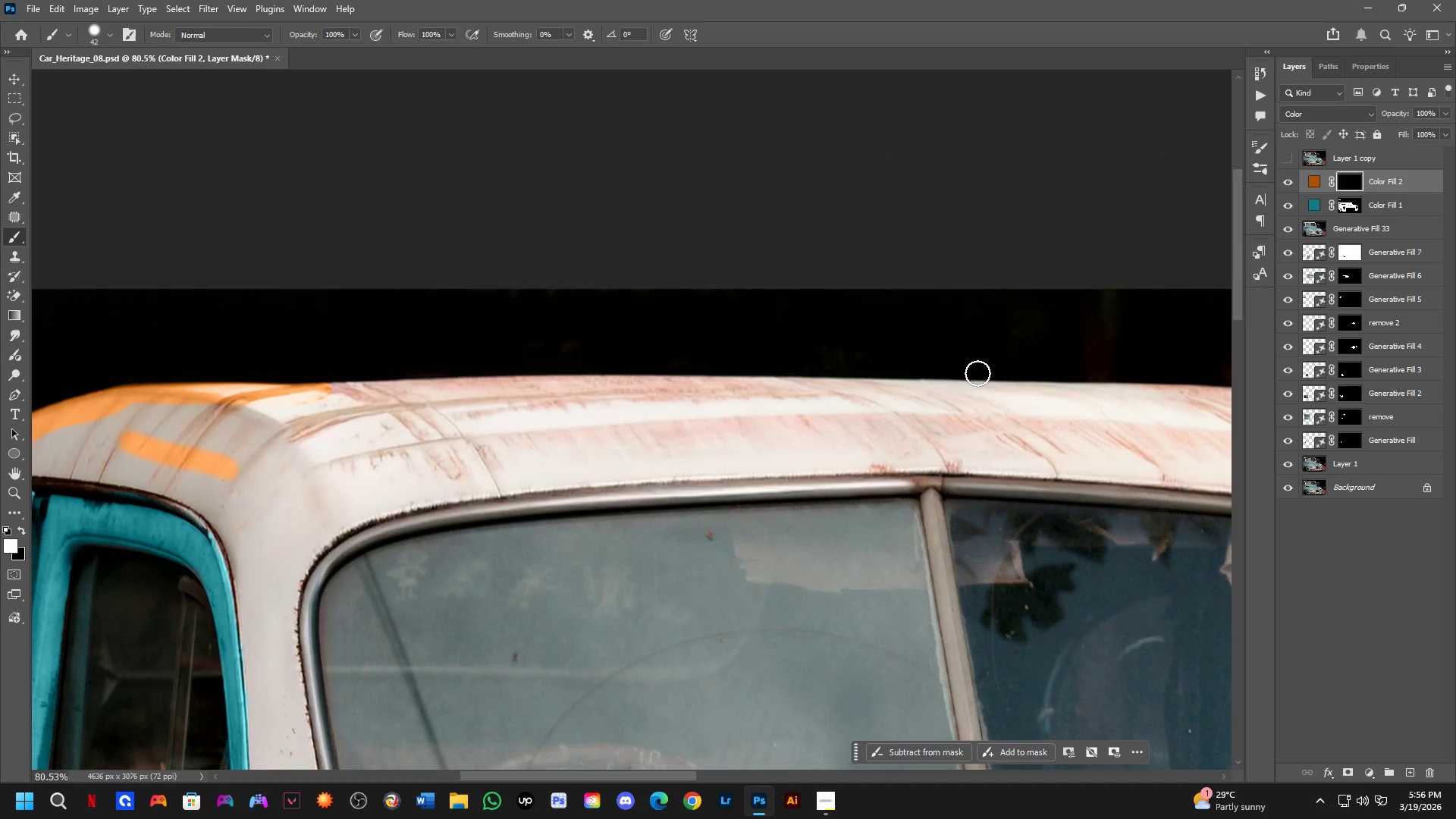 
left_click_drag(start_coordinate=[877, 407], to_coordinate=[225, 486])
 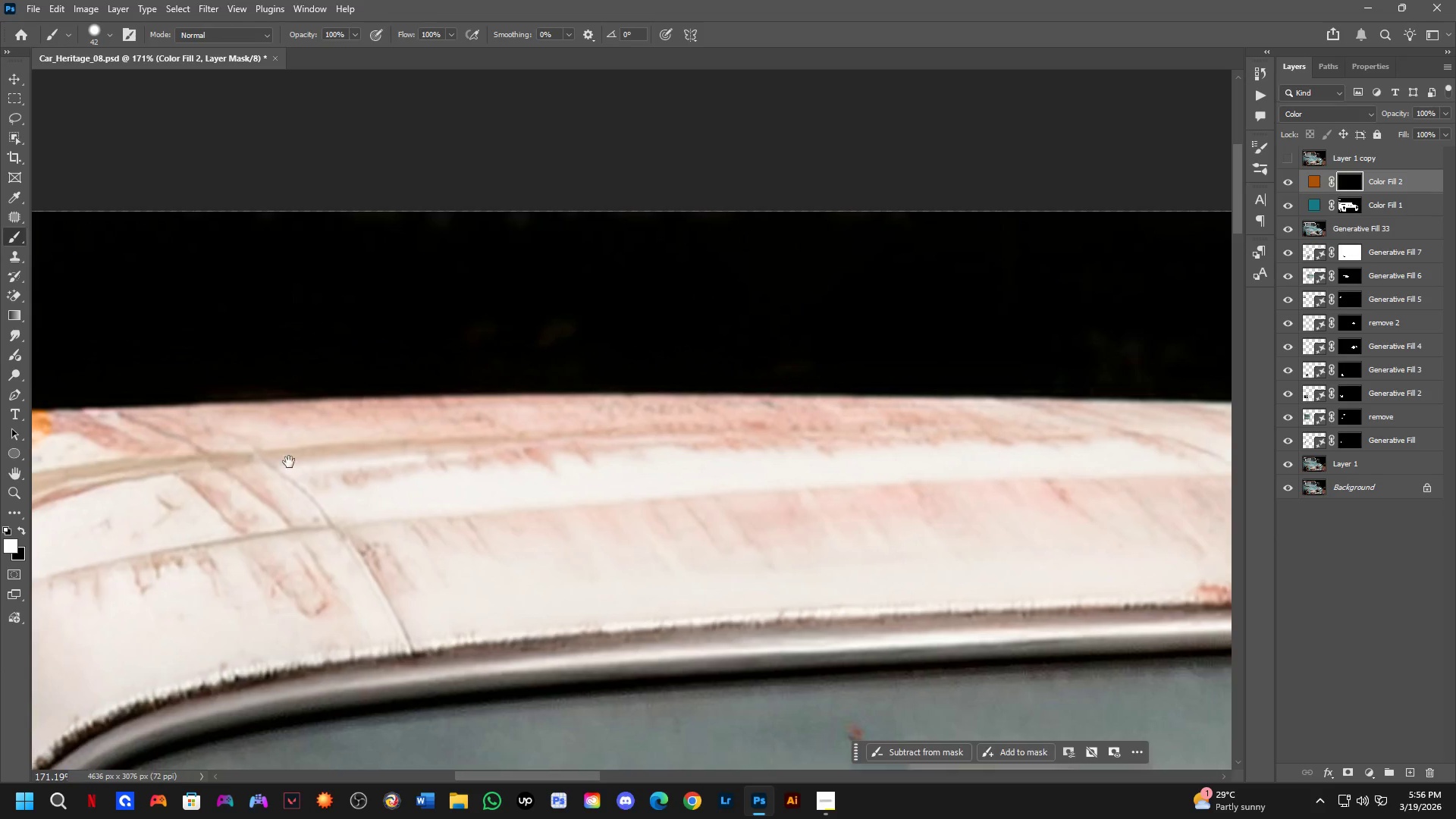 
scroll: coordinate [702, 379], scroll_direction: down, amount: 4.0
 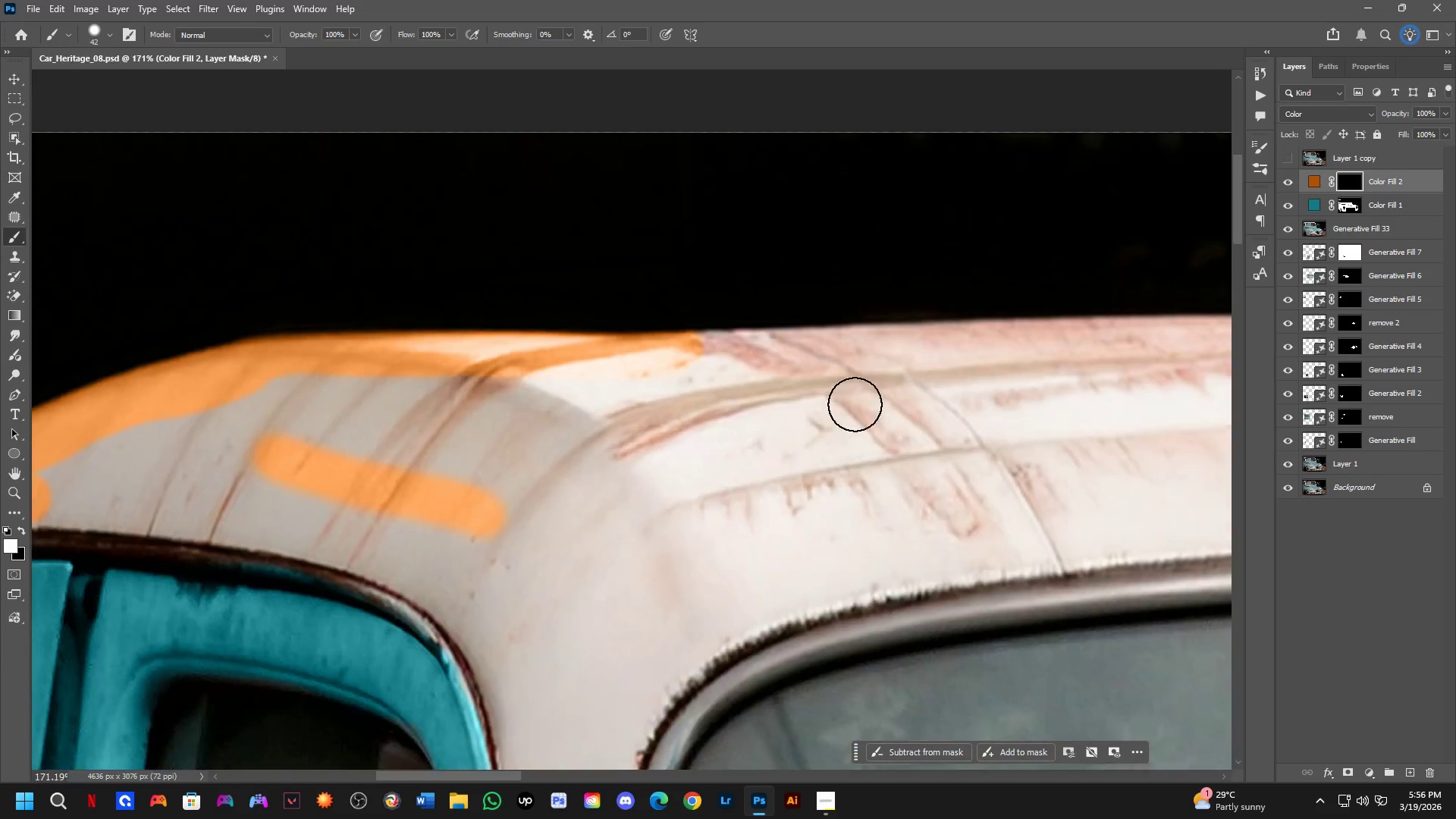 
hold_key(key=ShiftLeft, duration=0.56)
 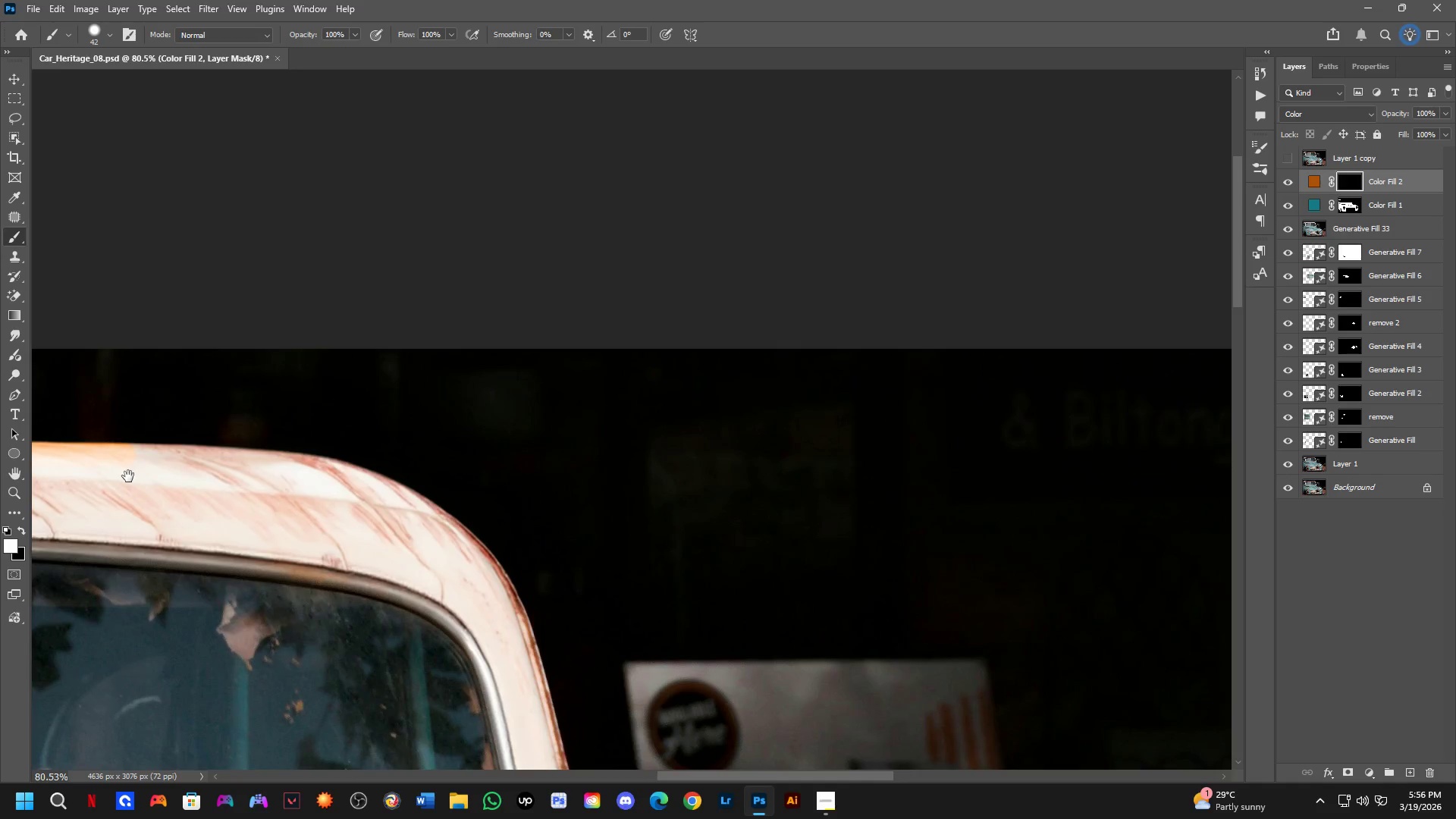 
scroll: coordinate [676, 368], scroll_direction: down, amount: 8.0
 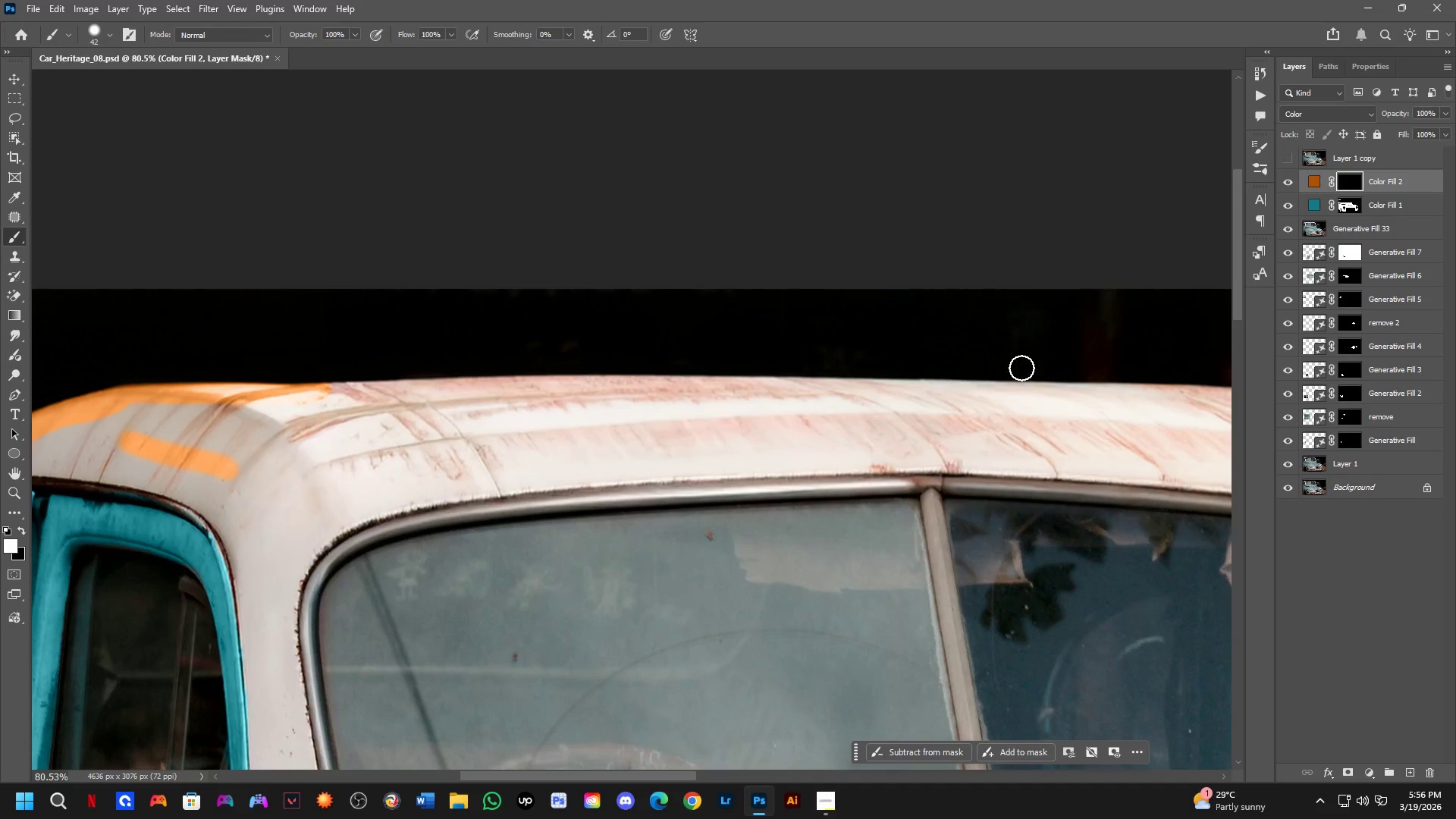 
left_click([1128, 395])
 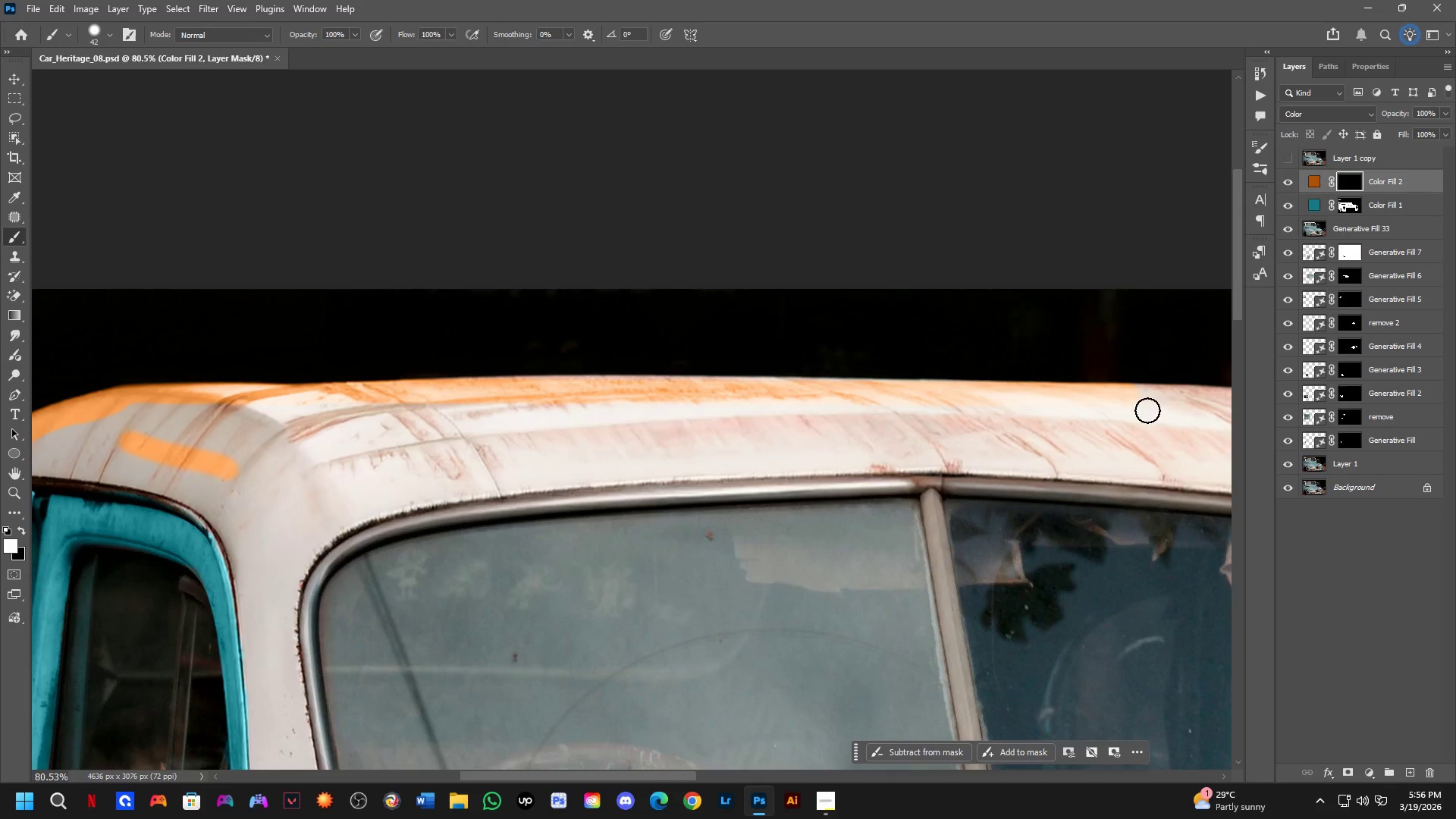 
hold_key(key=Space, duration=0.48)
 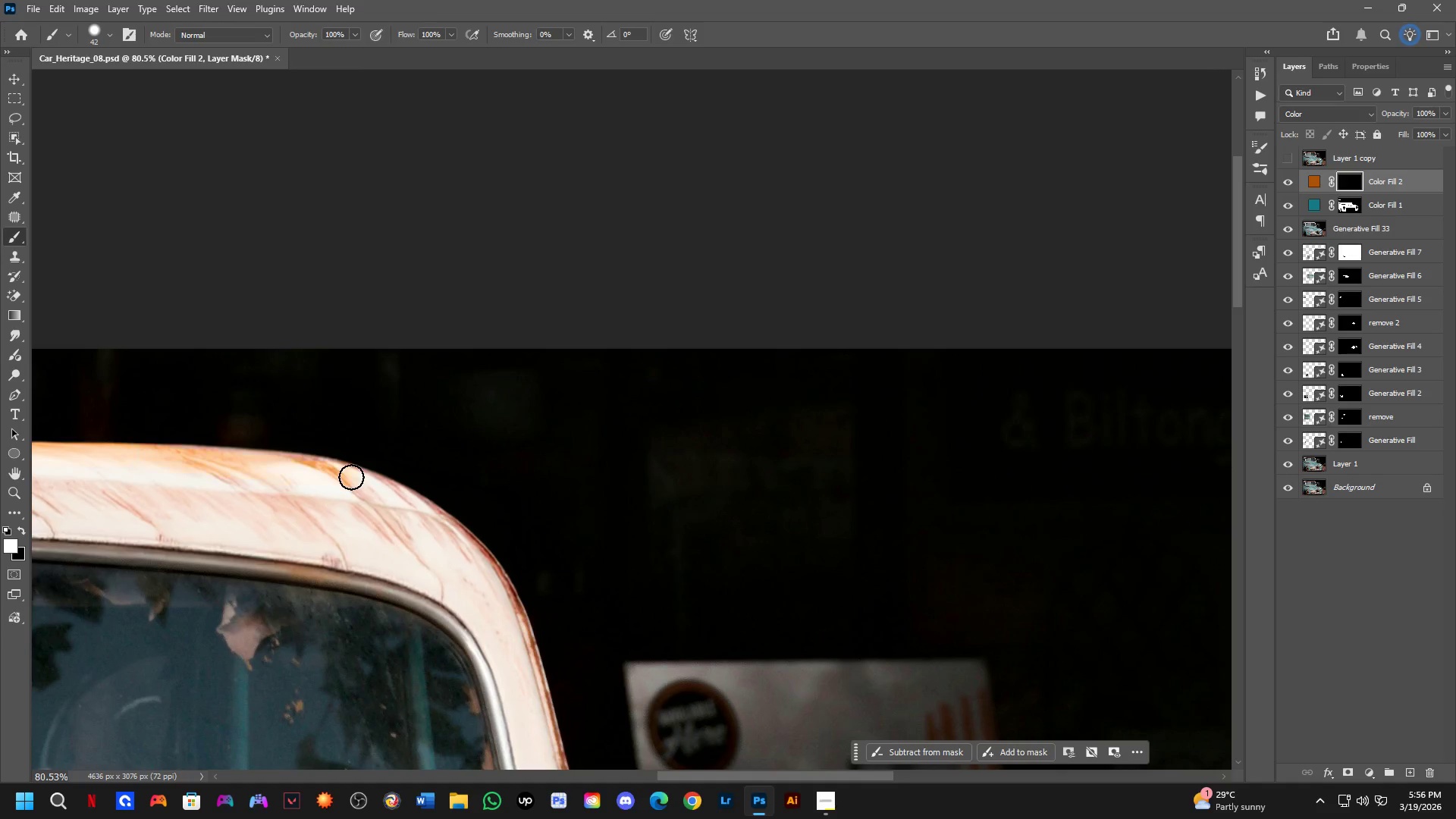 
left_click_drag(start_coordinate=[1131, 416], to_coordinate=[128, 476])
 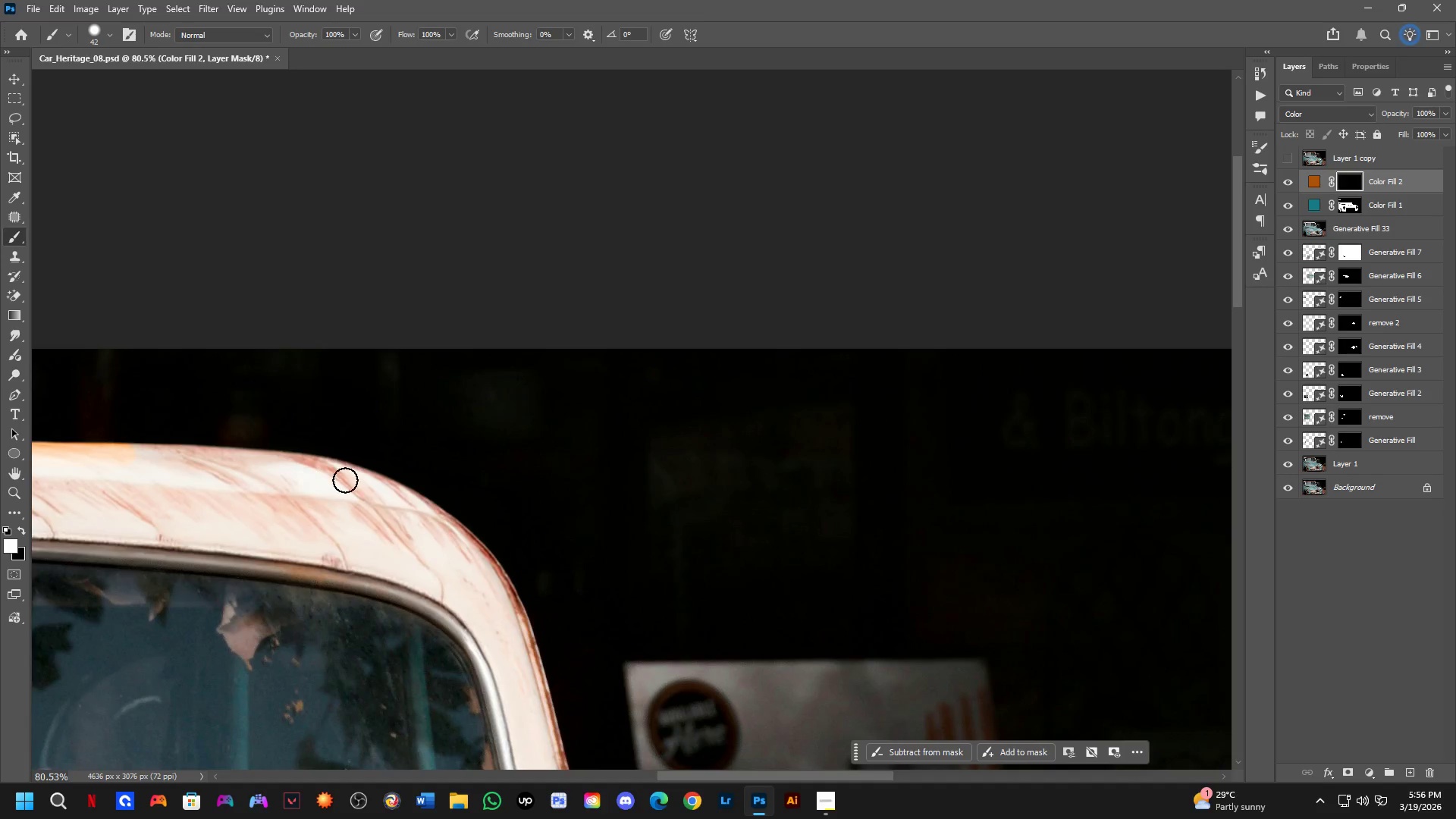 
hold_key(key=ShiftLeft, duration=0.34)
left_click([351, 477])
 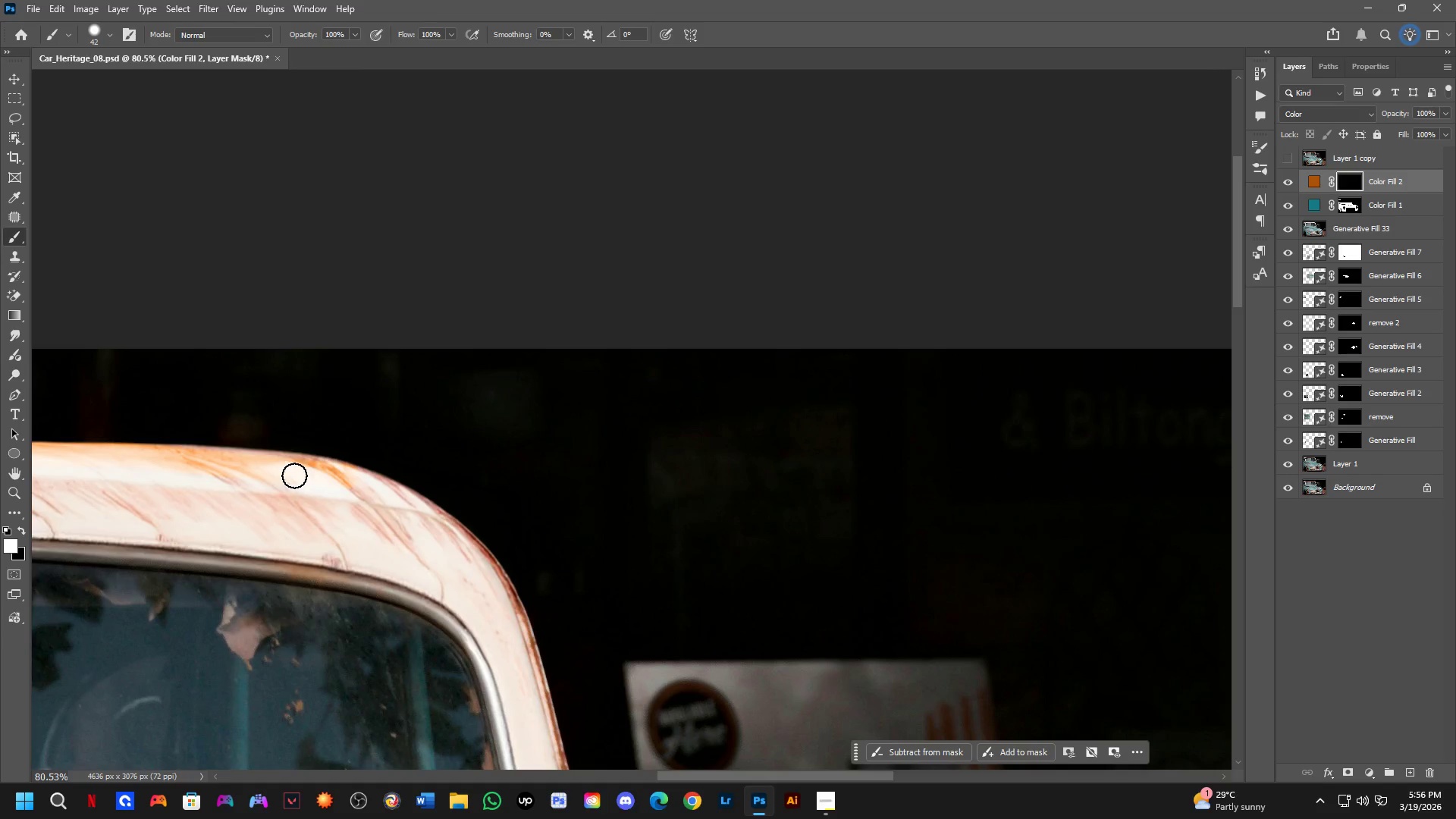 
left_click_drag(start_coordinate=[294, 472], to_coordinate=[514, 633])
 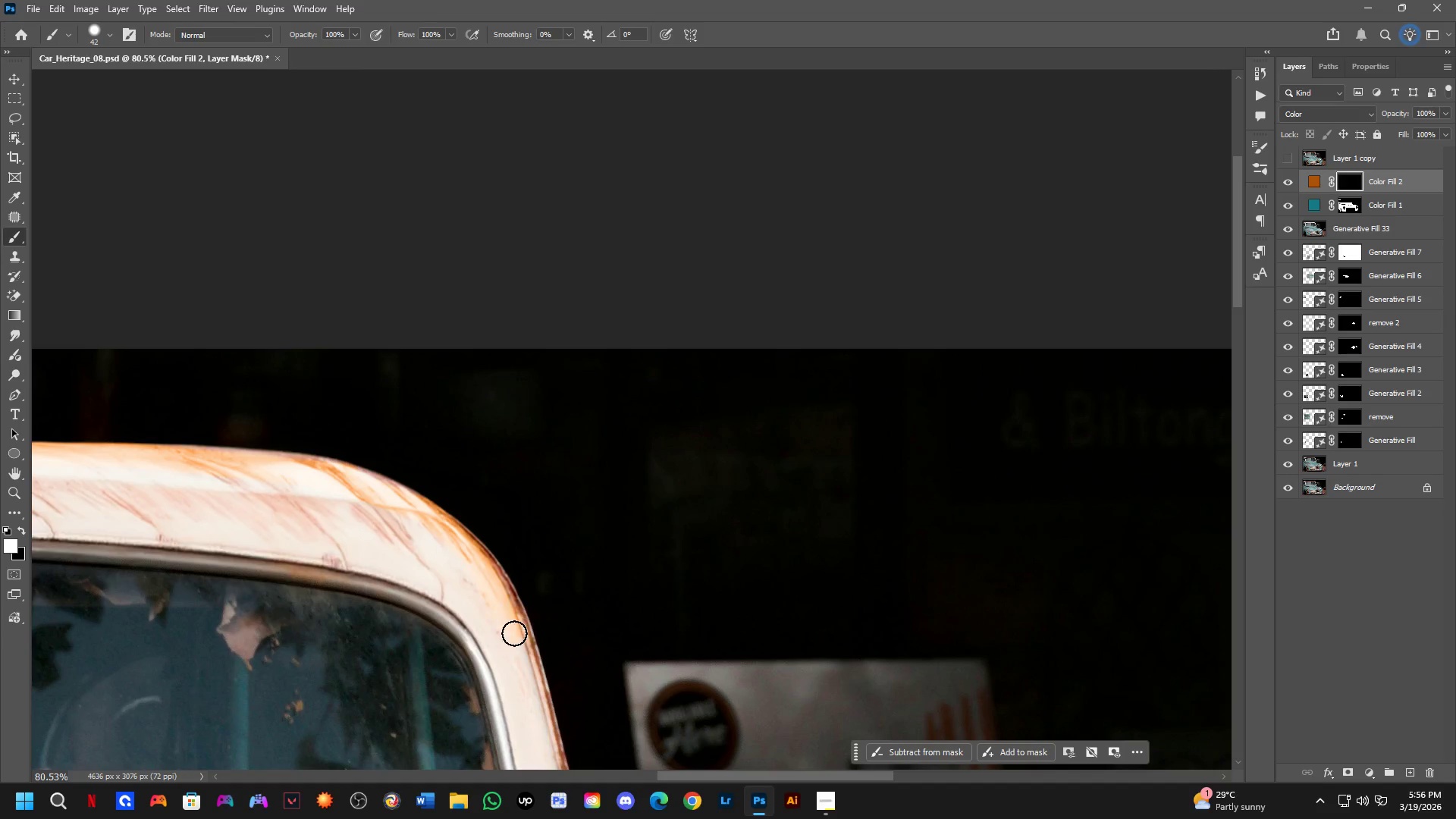 
hold_key(key=Space, duration=0.52)
 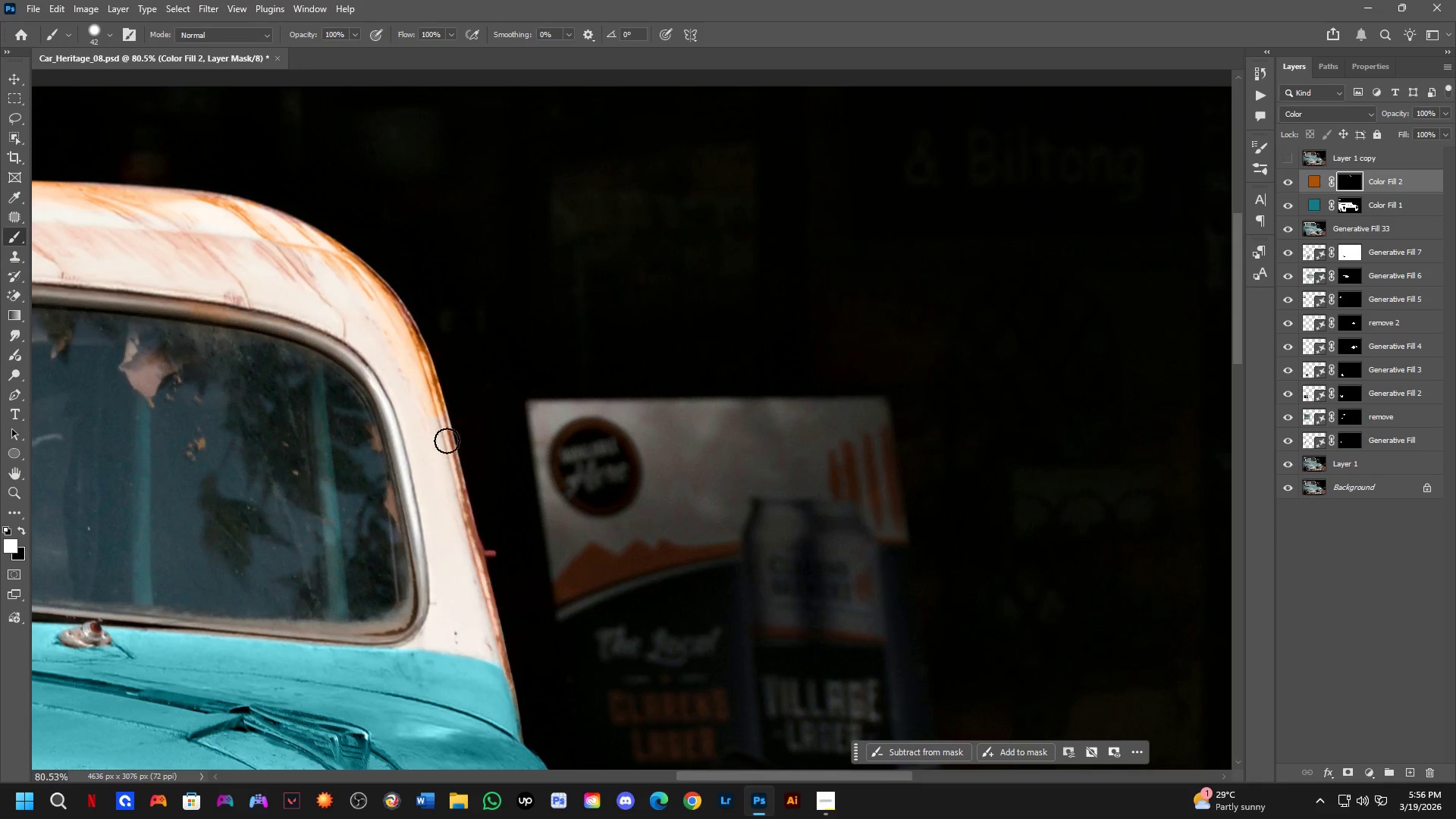 
left_click_drag(start_coordinate=[513, 632], to_coordinate=[416, 370])
 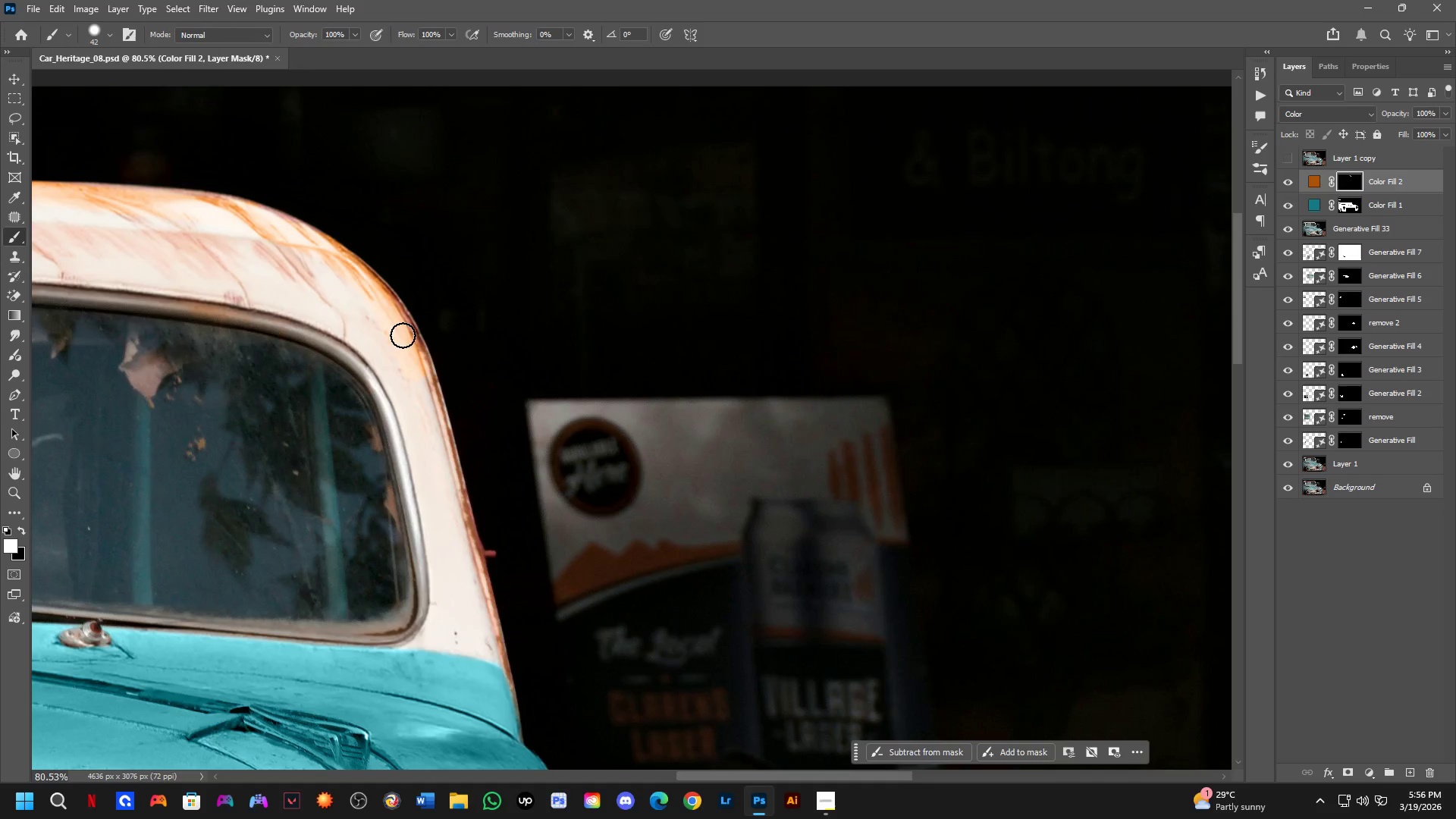 
left_click_drag(start_coordinate=[403, 336], to_coordinate=[508, 675])
 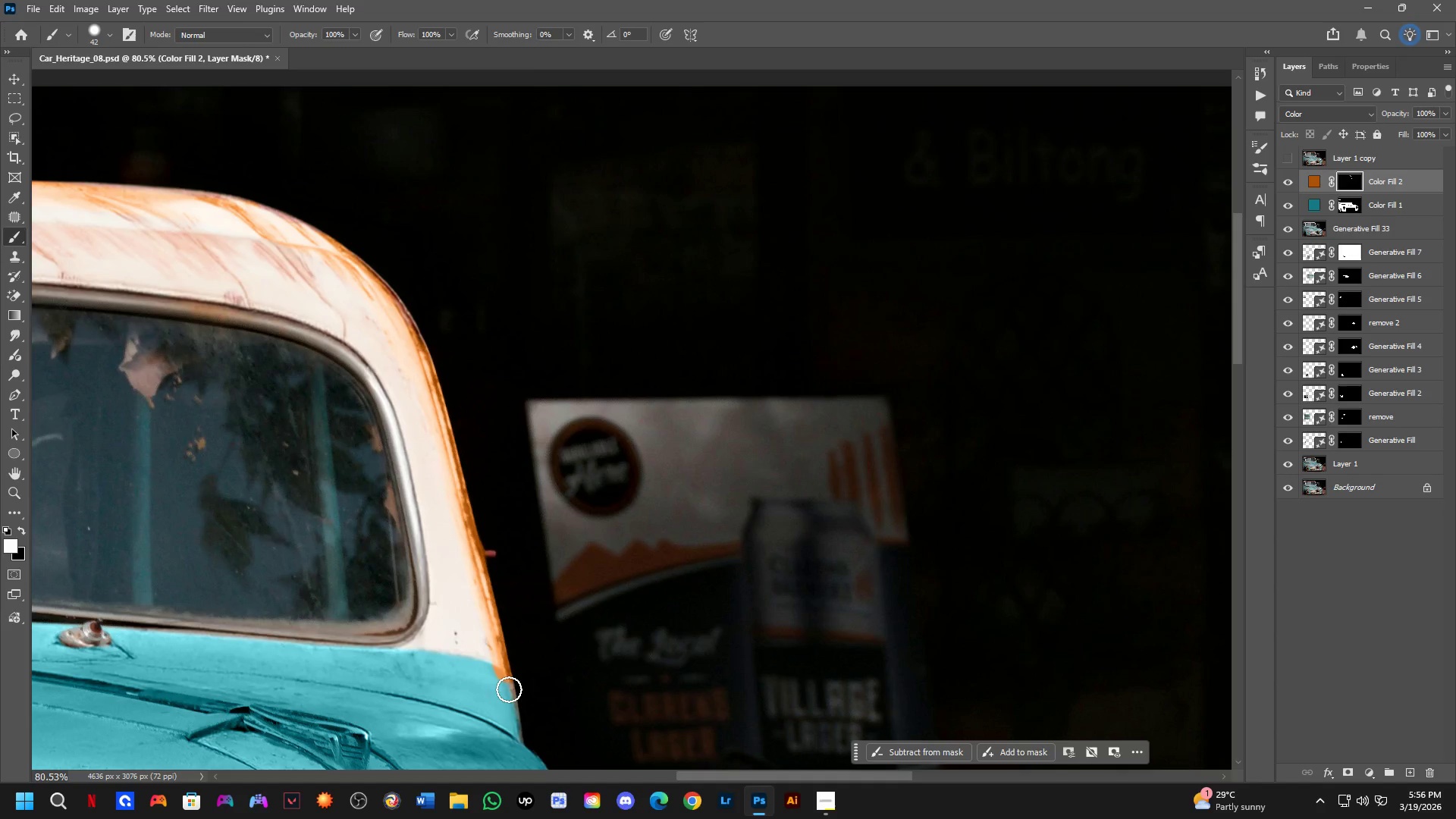 
type(xx)
 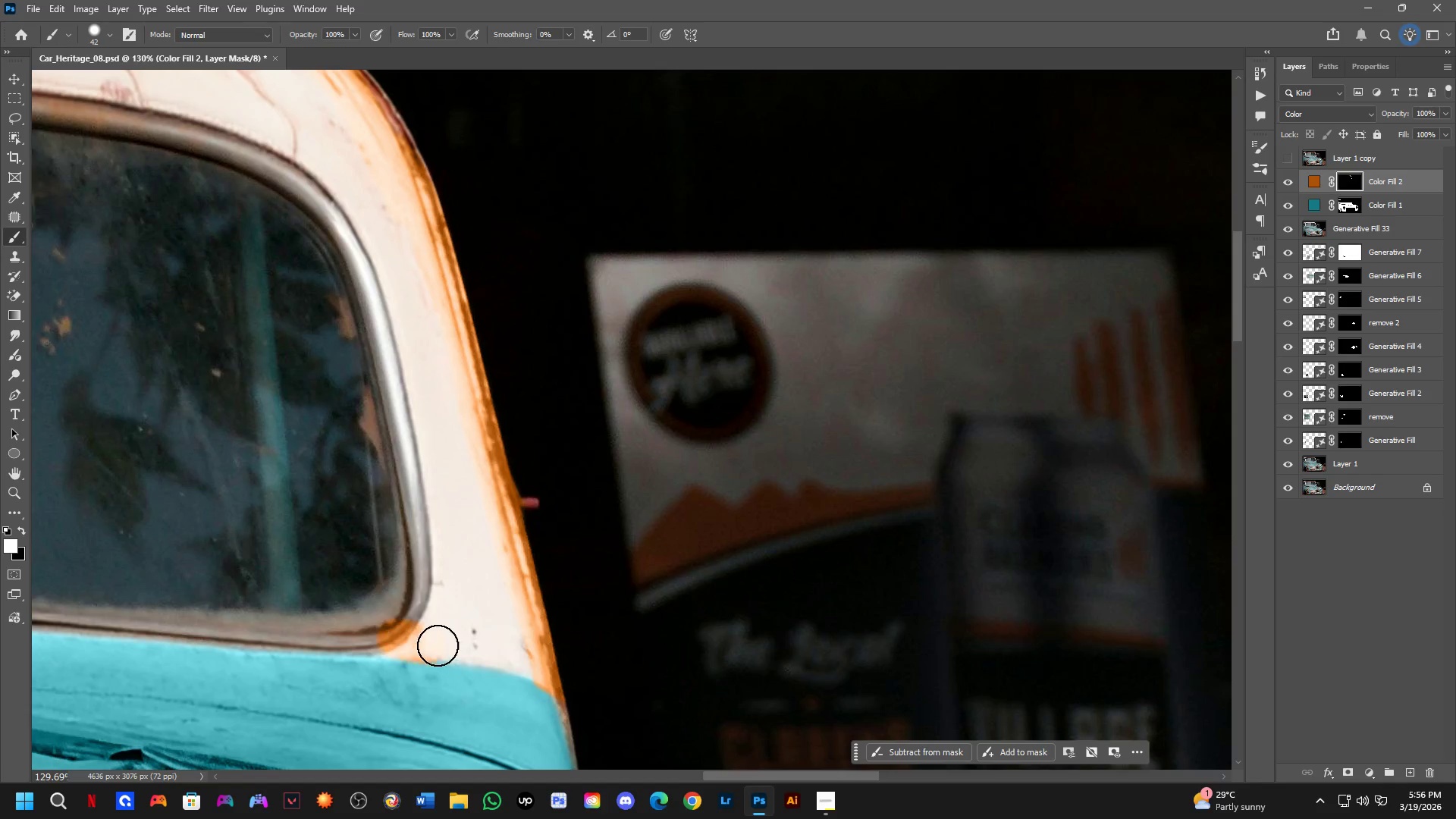 
left_click_drag(start_coordinate=[486, 676], to_coordinate=[507, 689])
 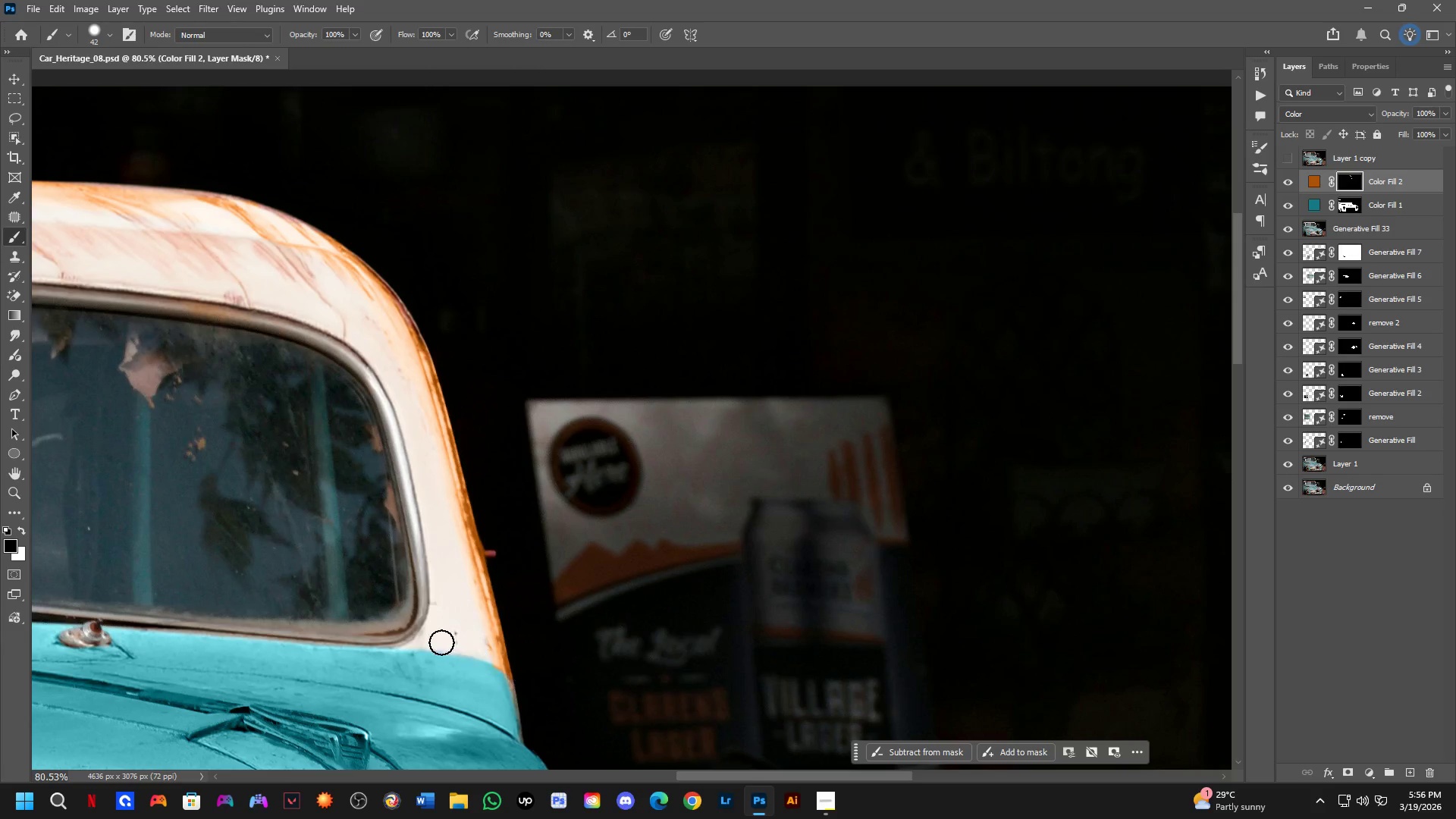 
scroll: coordinate [409, 639], scroll_direction: up, amount: 5.0
 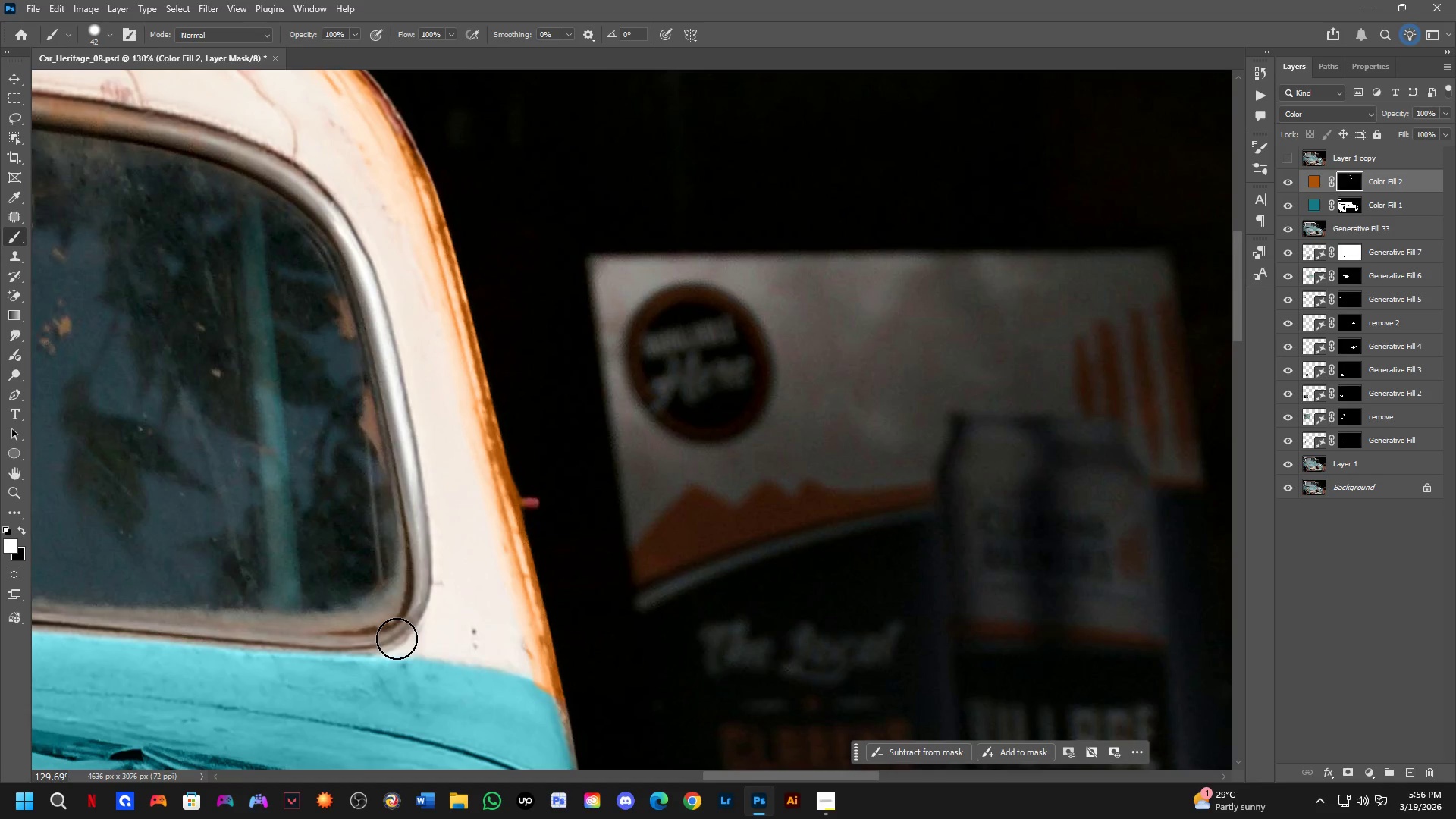 
left_click_drag(start_coordinate=[397, 639], to_coordinate=[544, 666])
 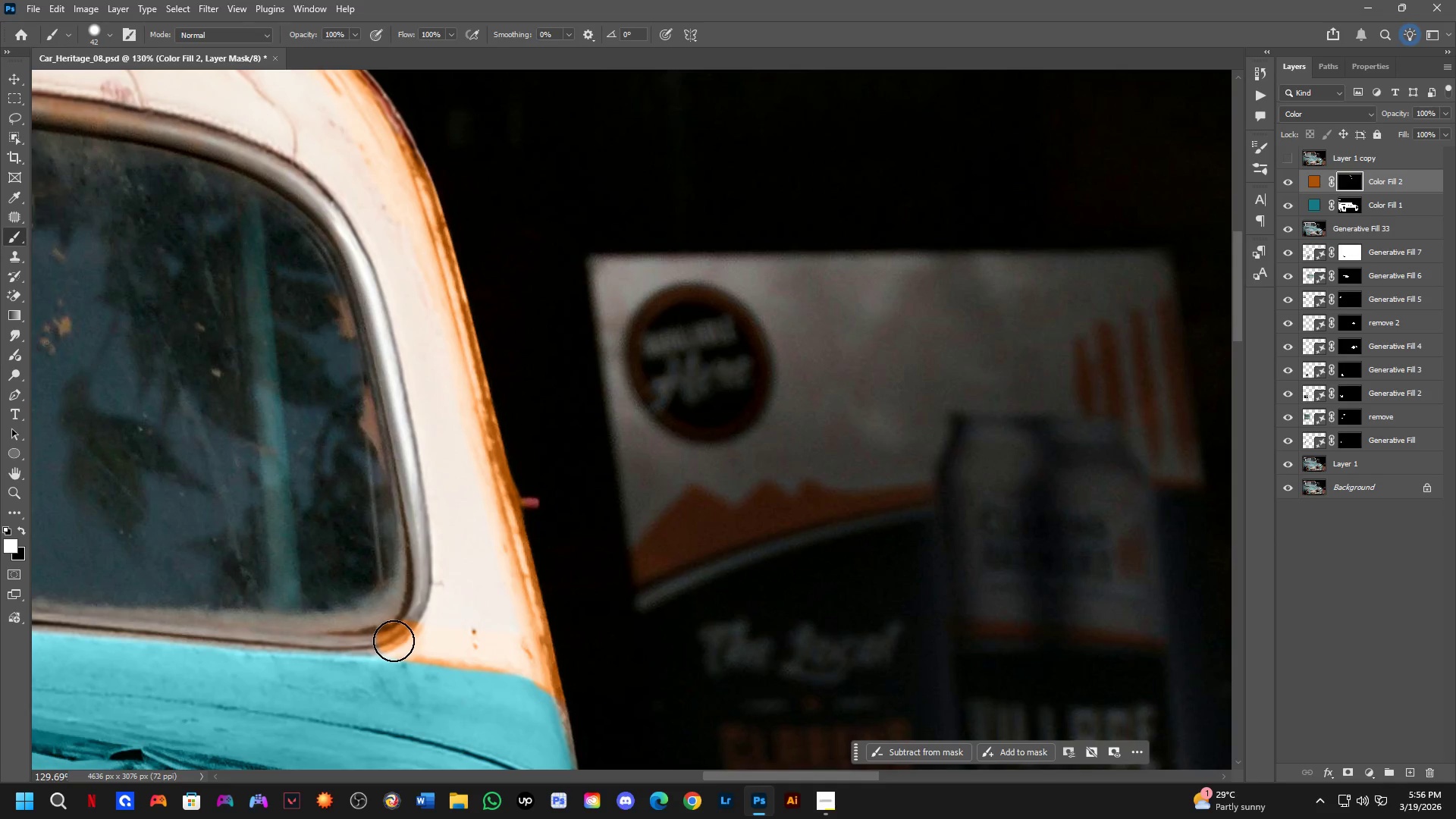 
type(xx)
 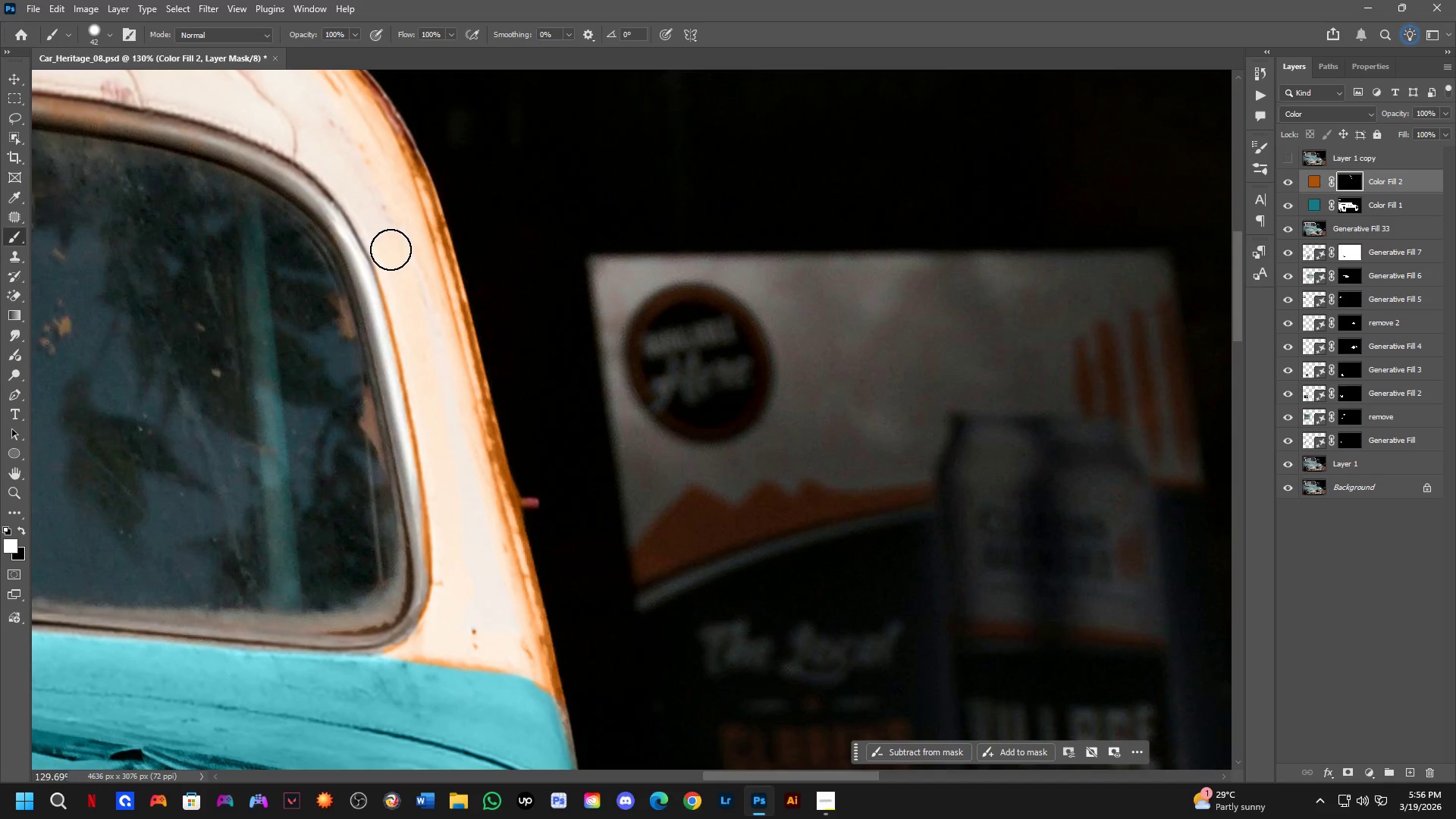 
left_click_drag(start_coordinate=[363, 639], to_coordinate=[385, 629])
 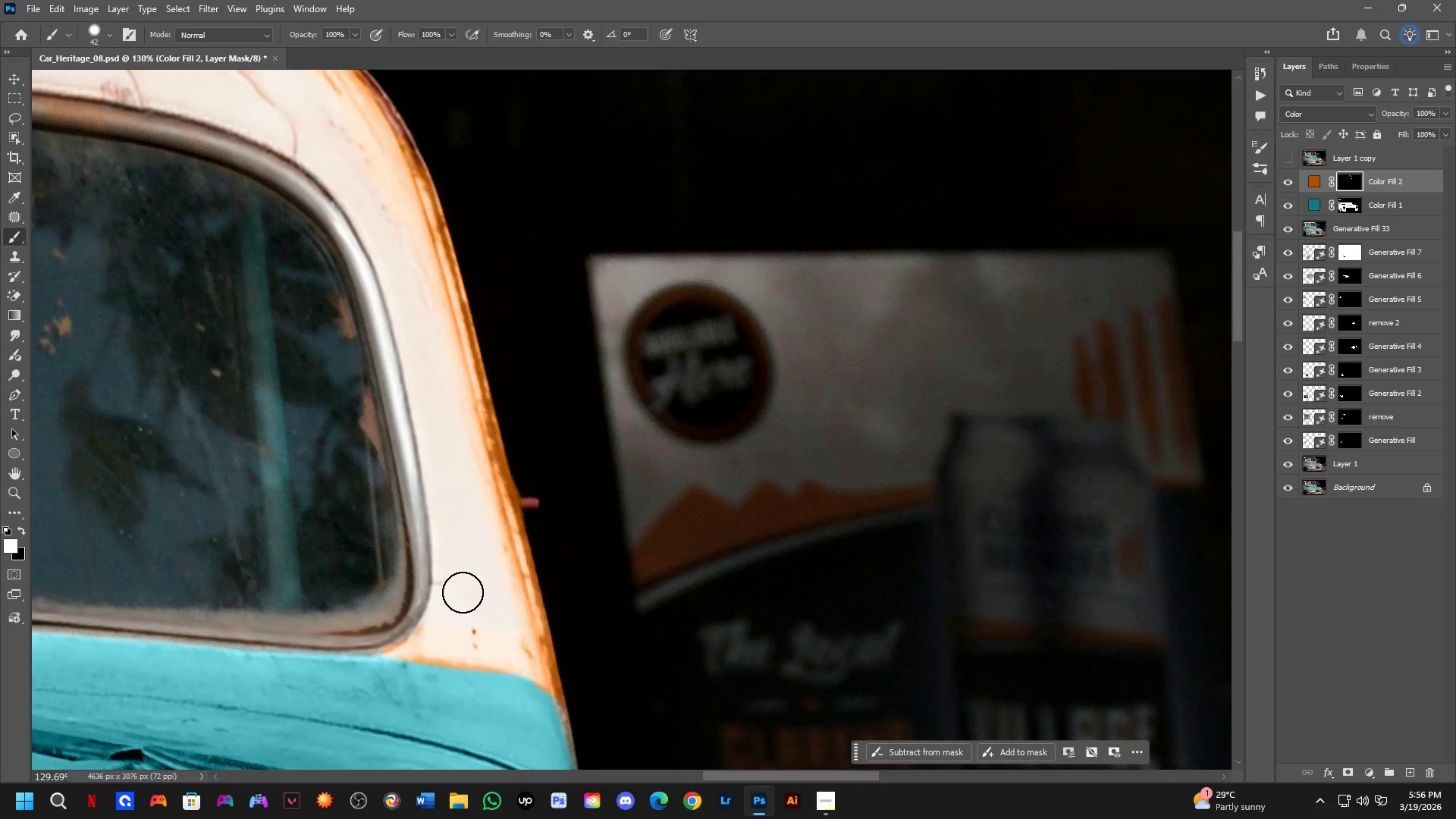 
left_click_drag(start_coordinate=[455, 588], to_coordinate=[423, 396])
 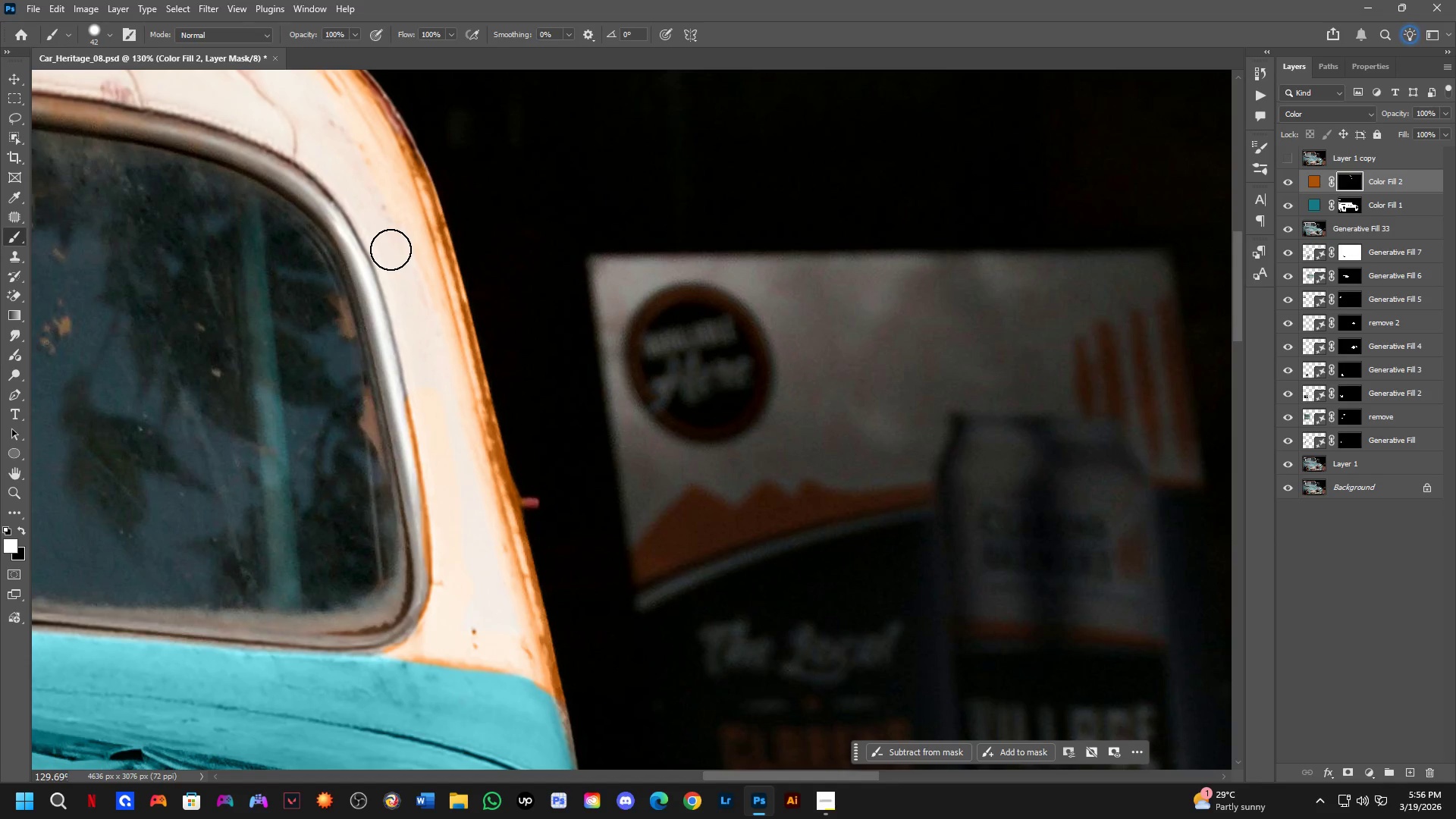 
left_click([391, 249])
 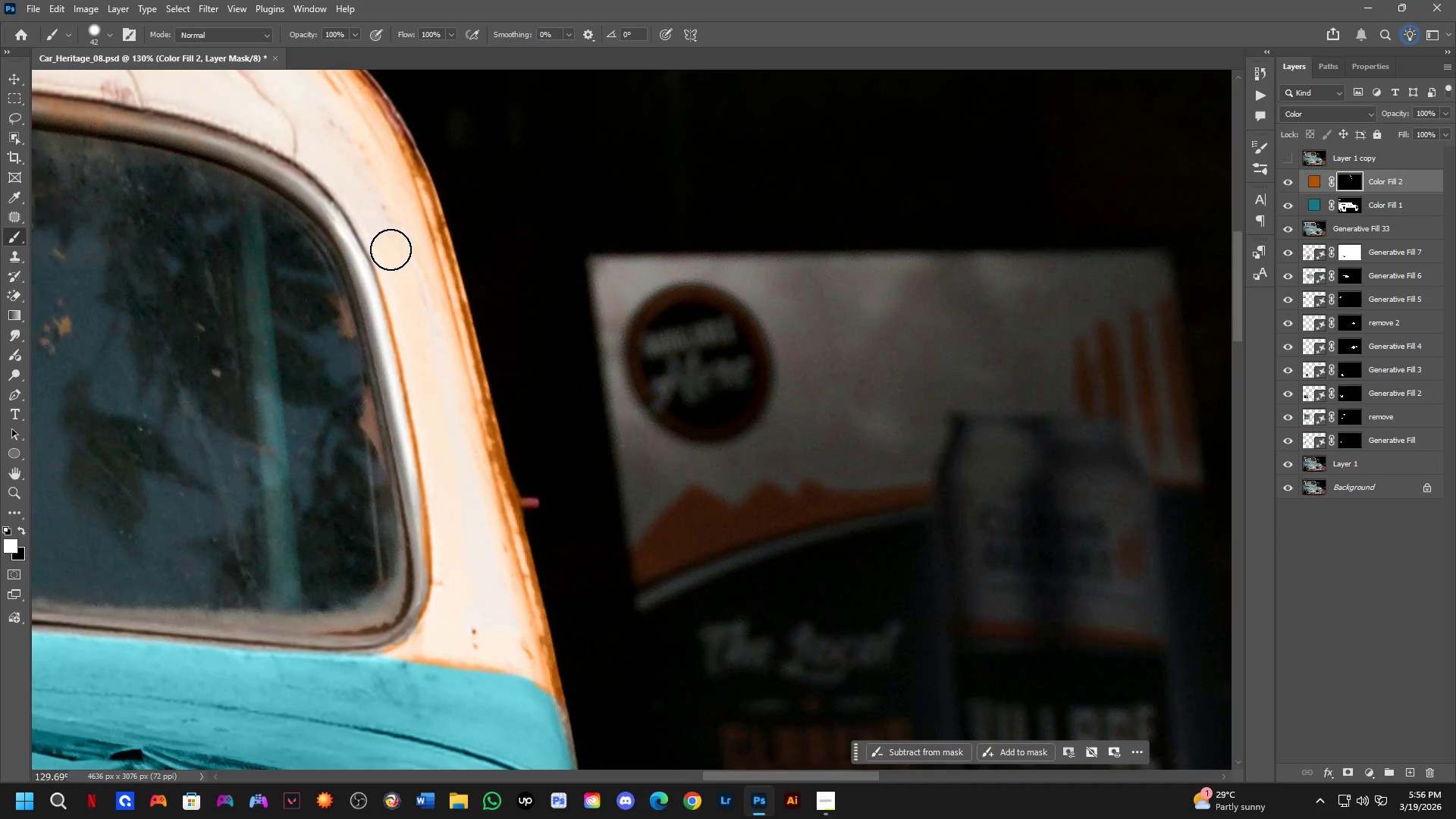 
hold_key(key=Space, duration=0.59)
 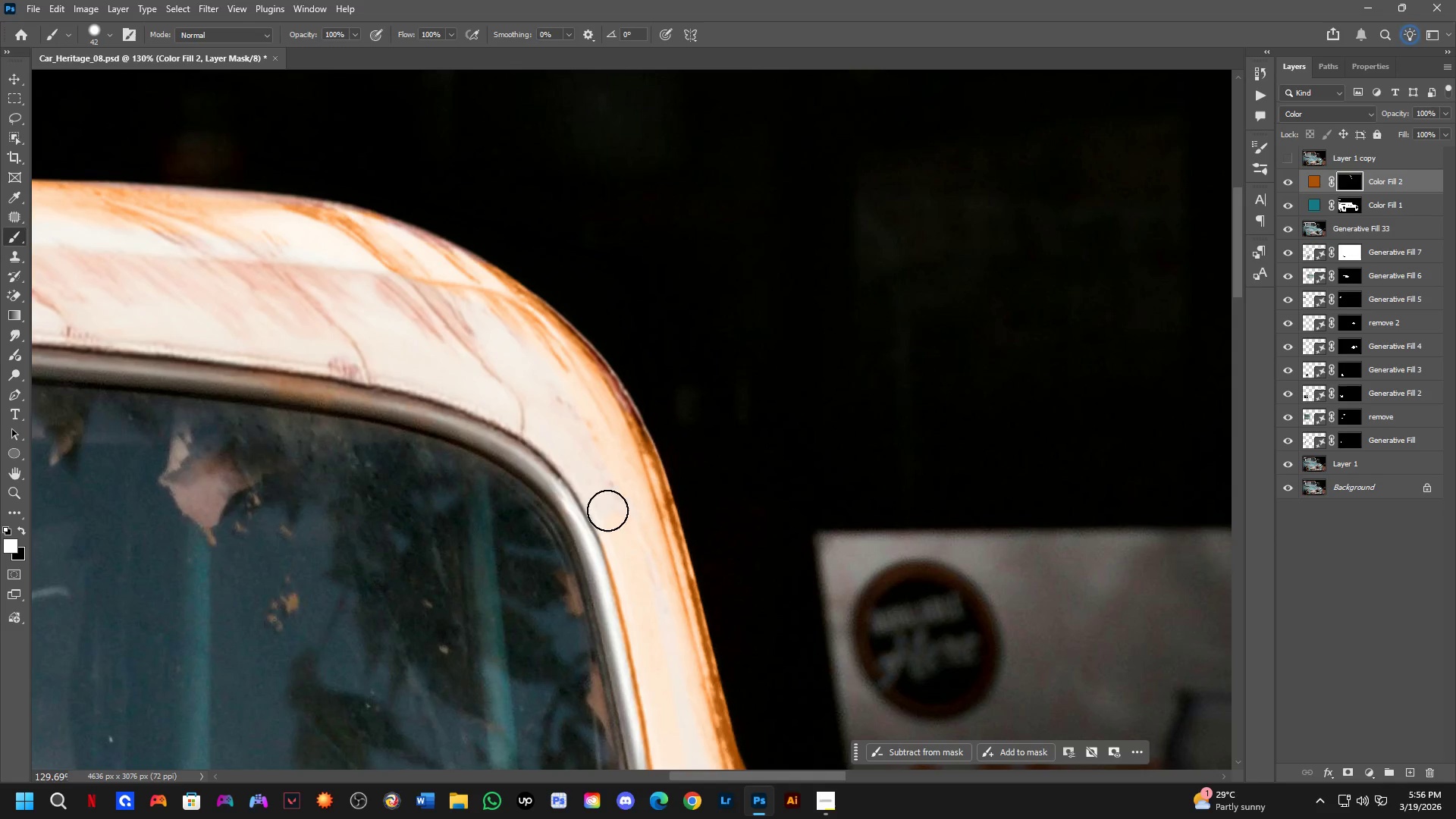 
left_click_drag(start_coordinate=[391, 249], to_coordinate=[618, 526])
 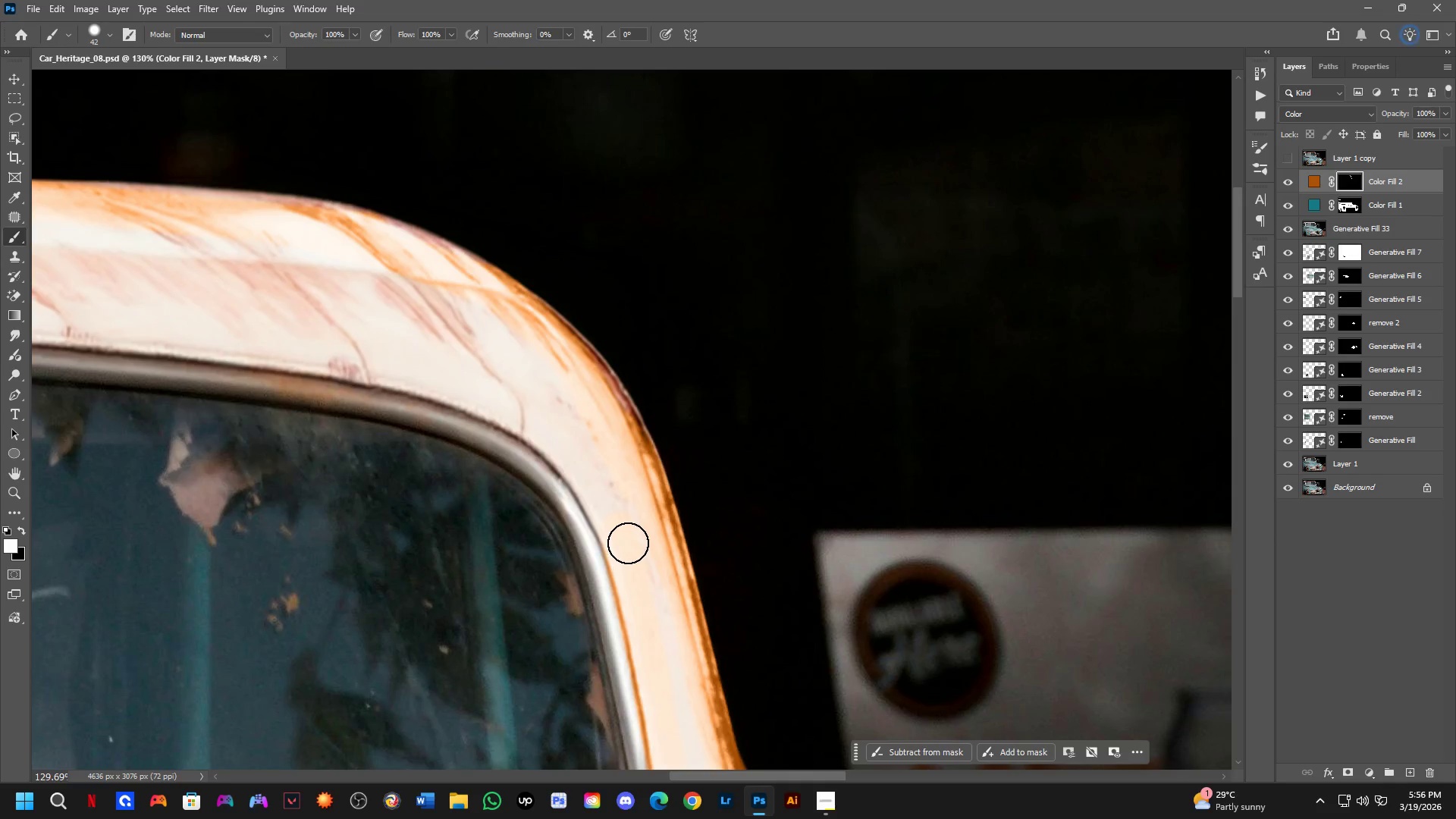 
left_click_drag(start_coordinate=[629, 542], to_coordinate=[337, 365])
 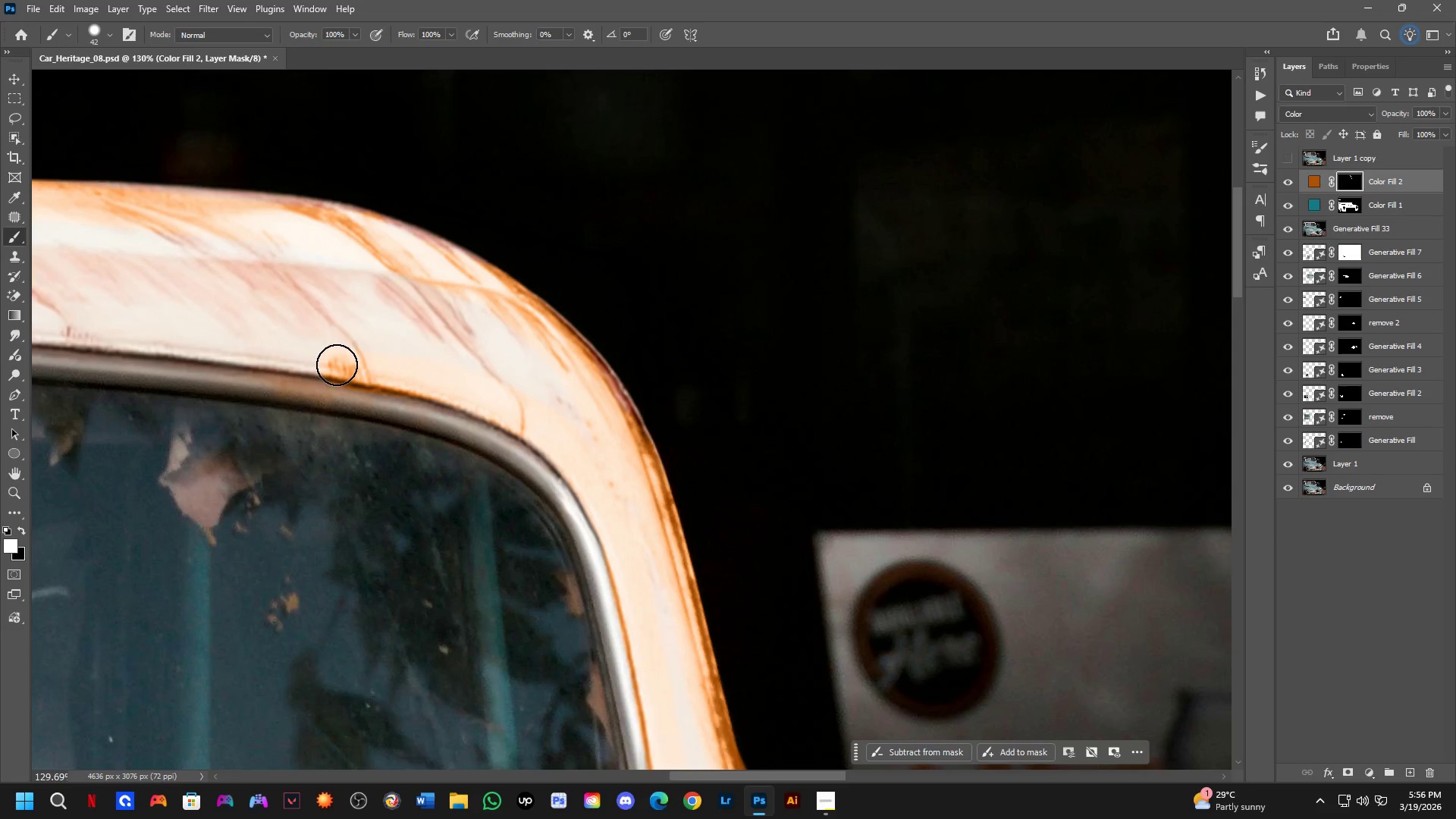 
hold_key(key=Space, duration=0.58)
 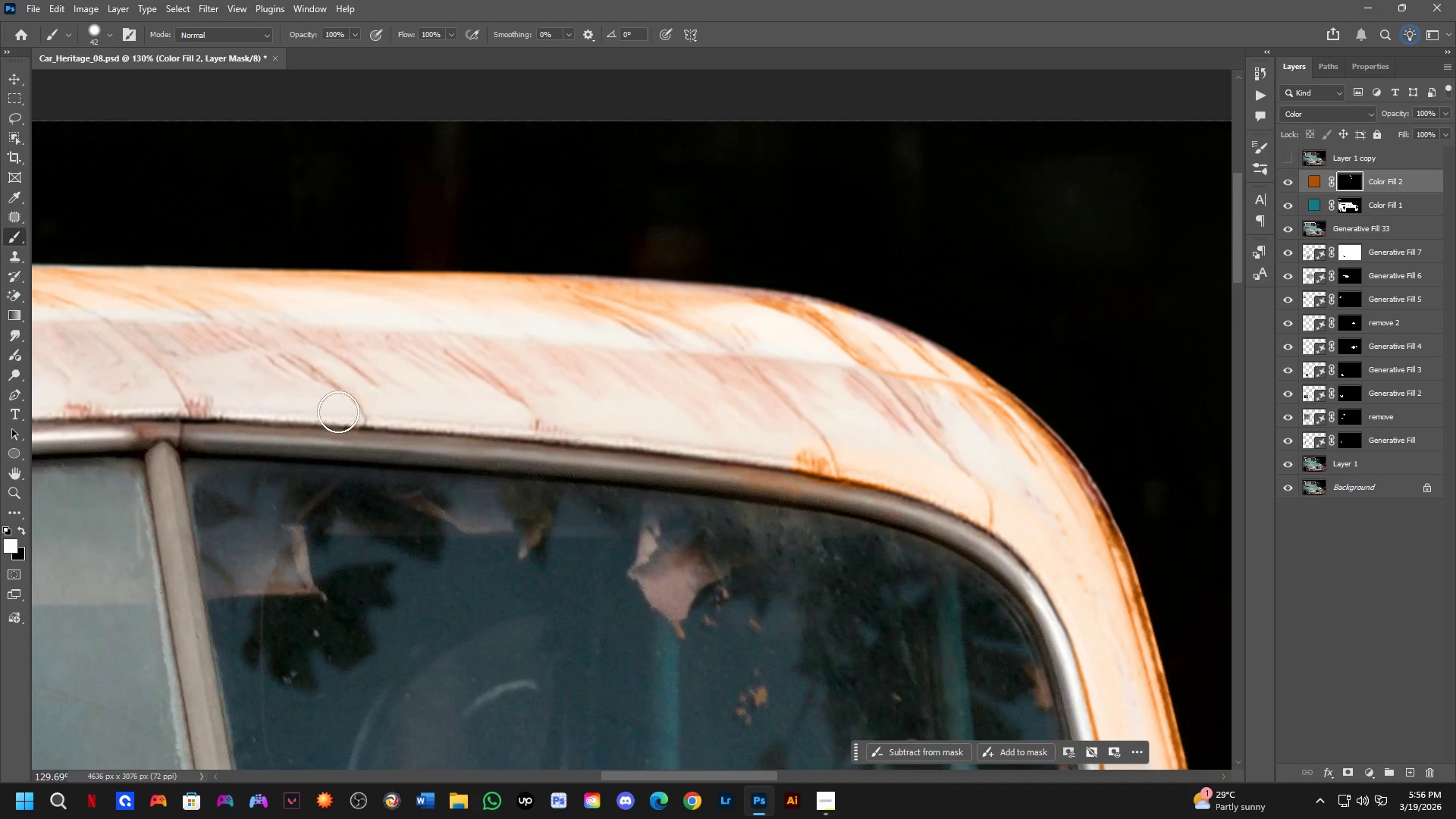 
left_click_drag(start_coordinate=[319, 356], to_coordinate=[788, 450])
 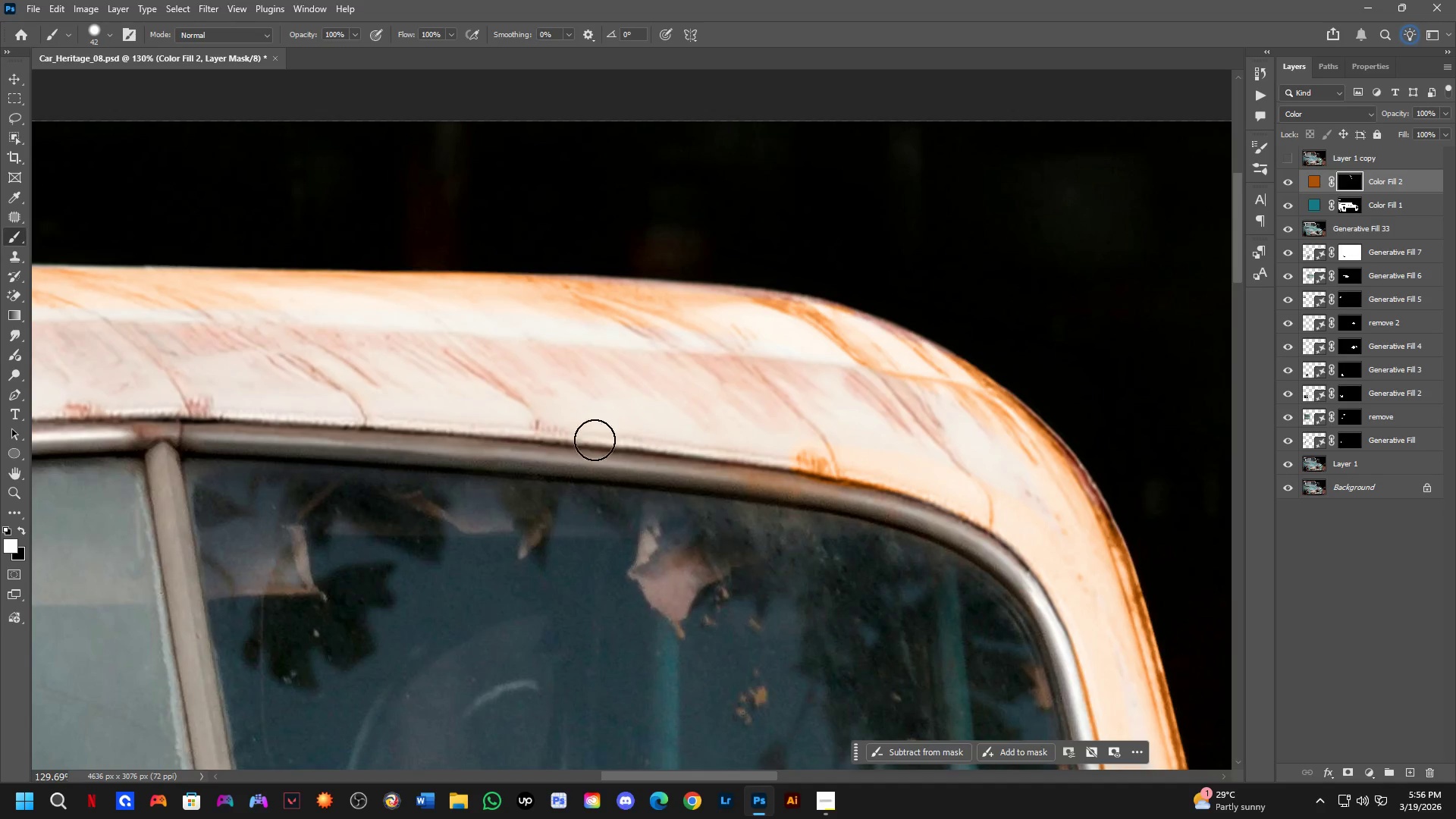 
hold_key(key=ShiftLeft, duration=0.81)
 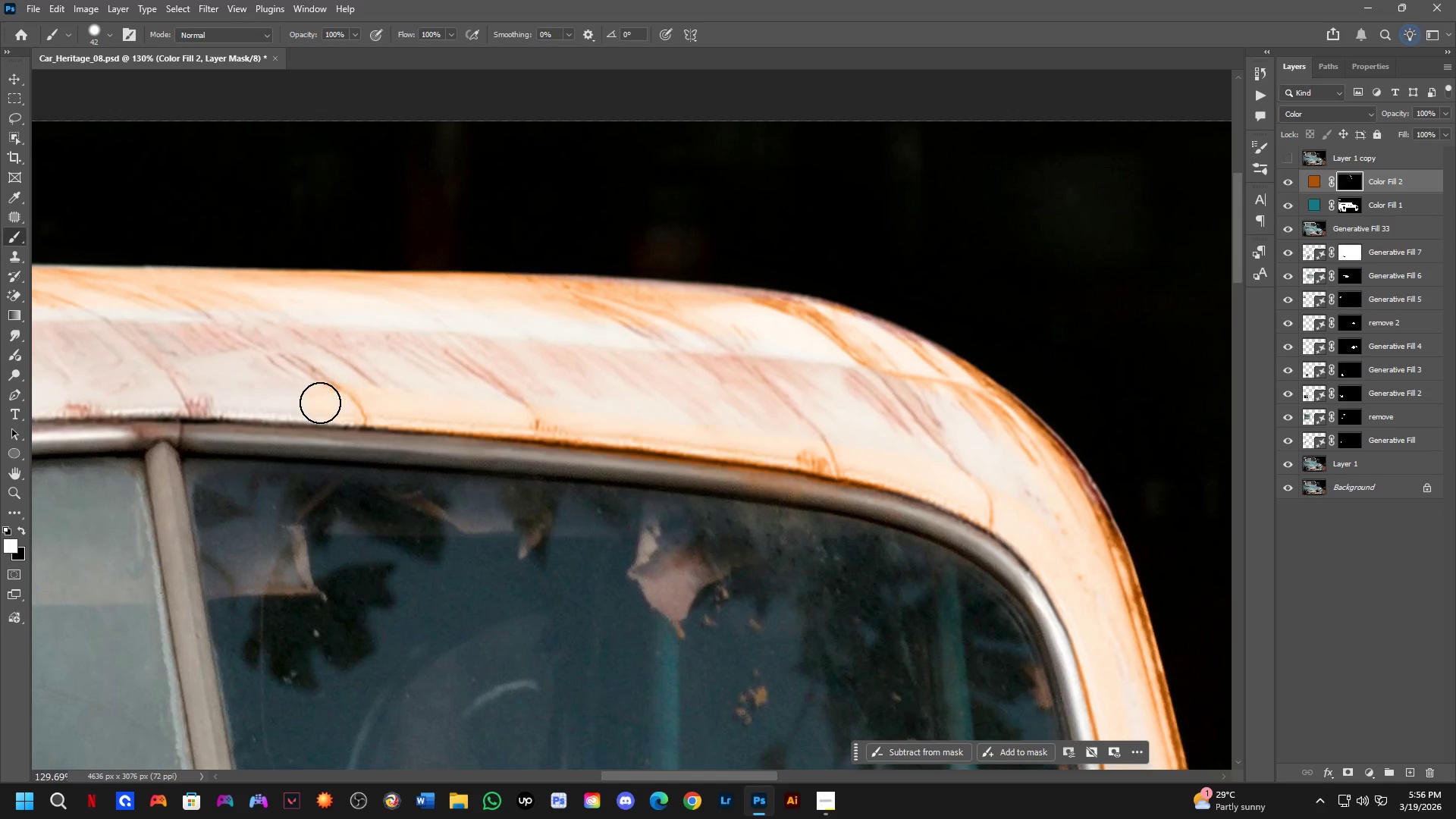 
hold_key(key=Space, duration=0.56)
 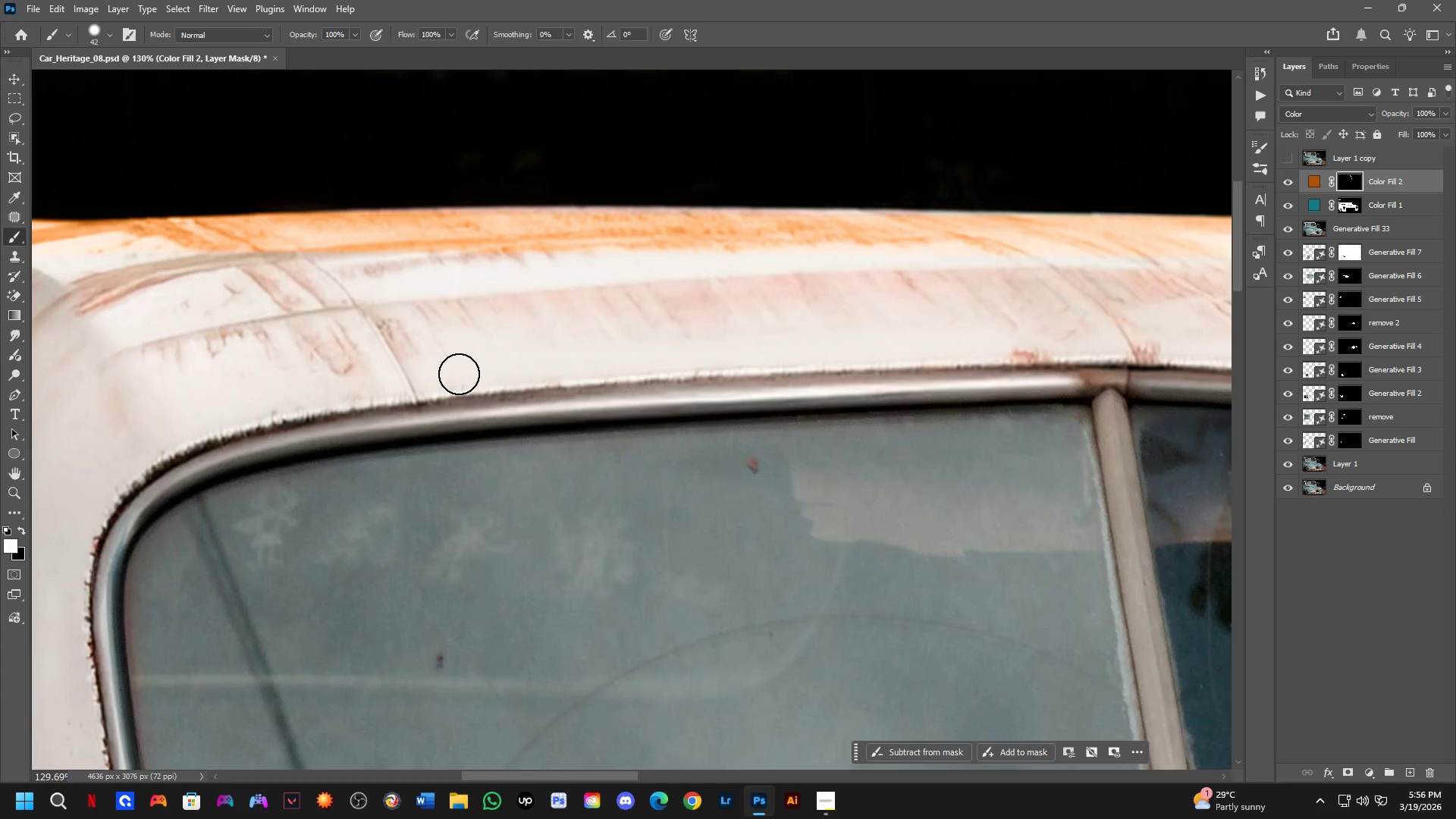 
left_click_drag(start_coordinate=[136, 447], to_coordinate=[1052, 398])
 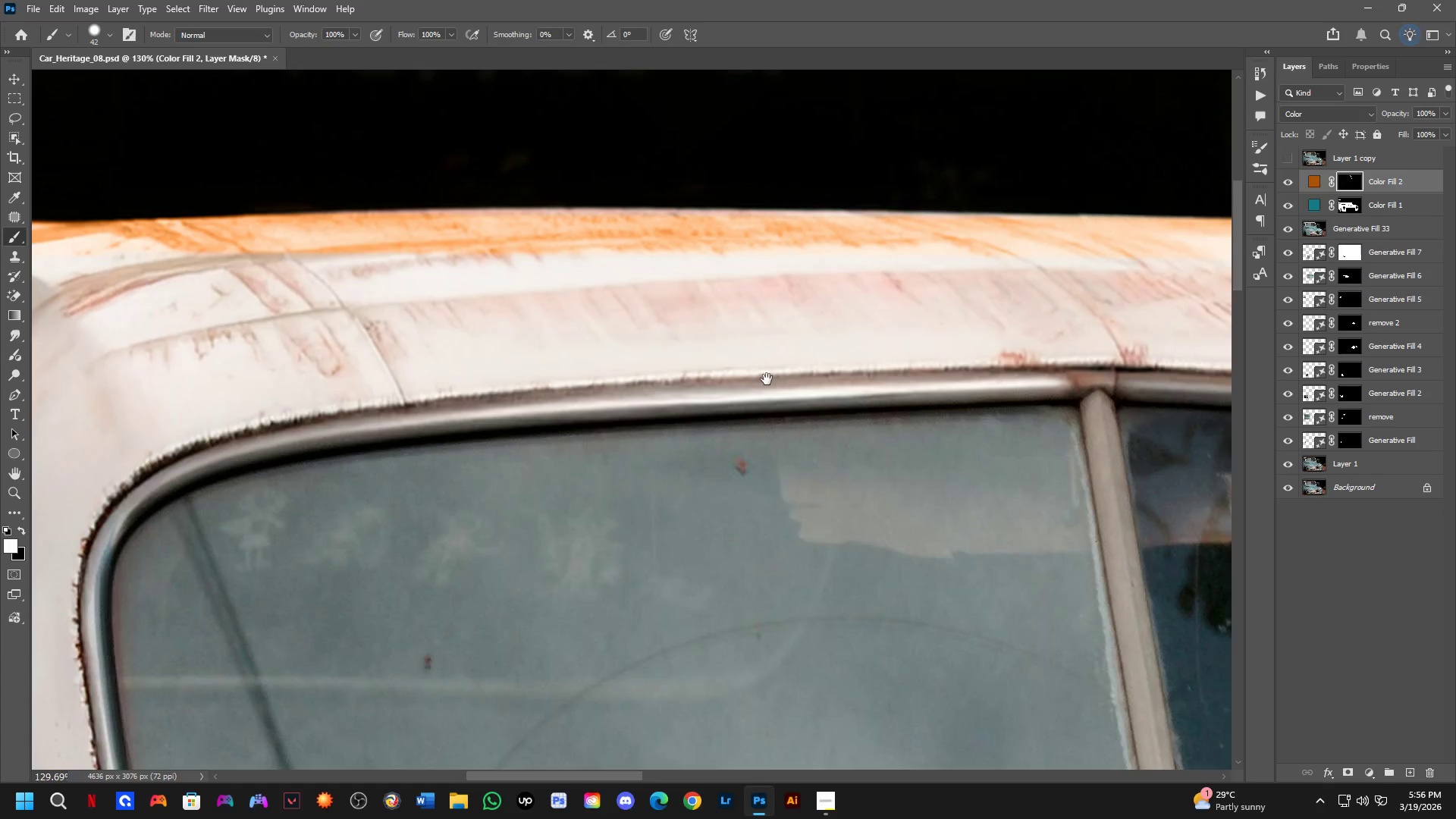 
hold_key(key=ShiftLeft, duration=0.83)
 